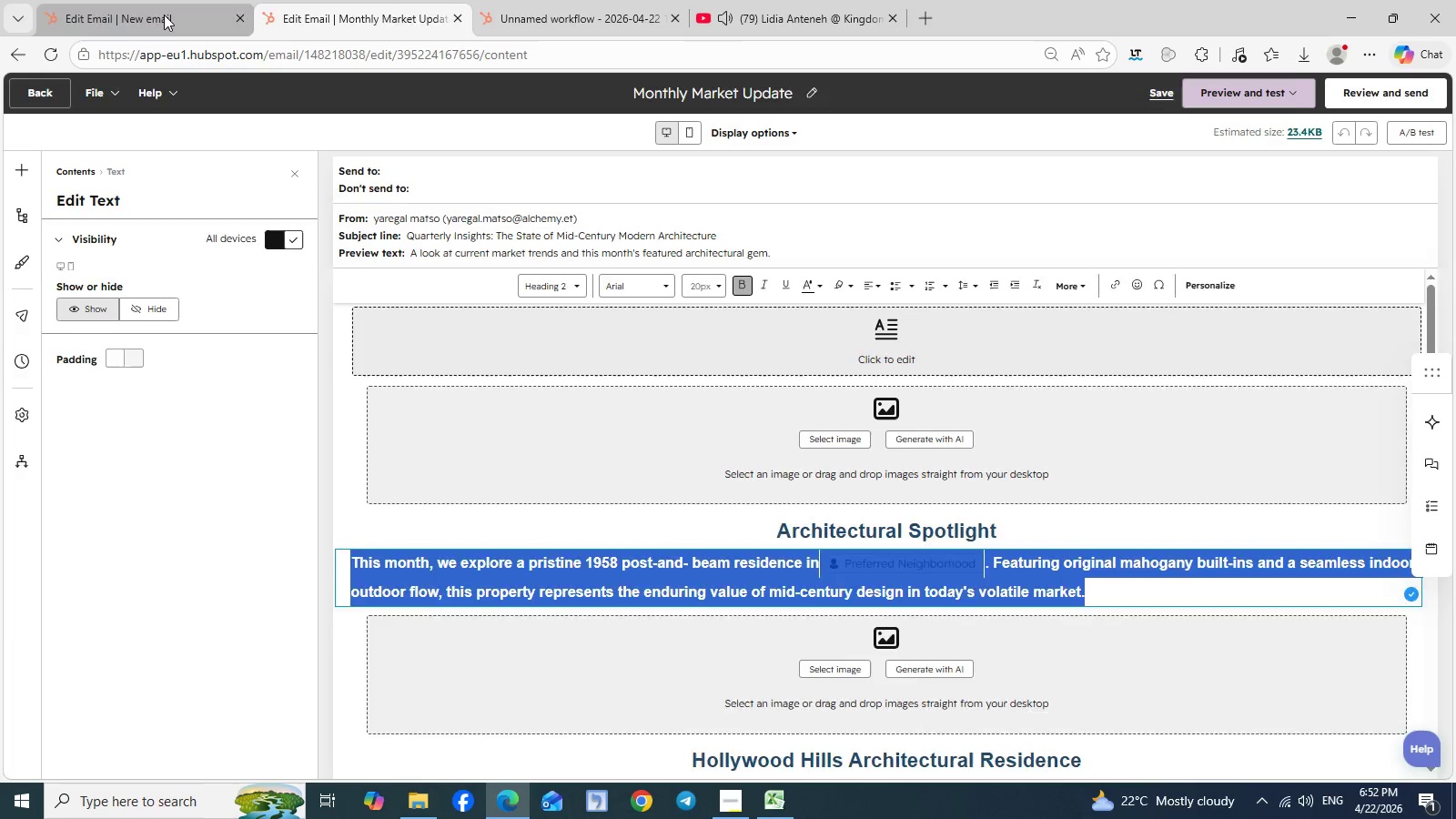 
left_click([164, 15])
 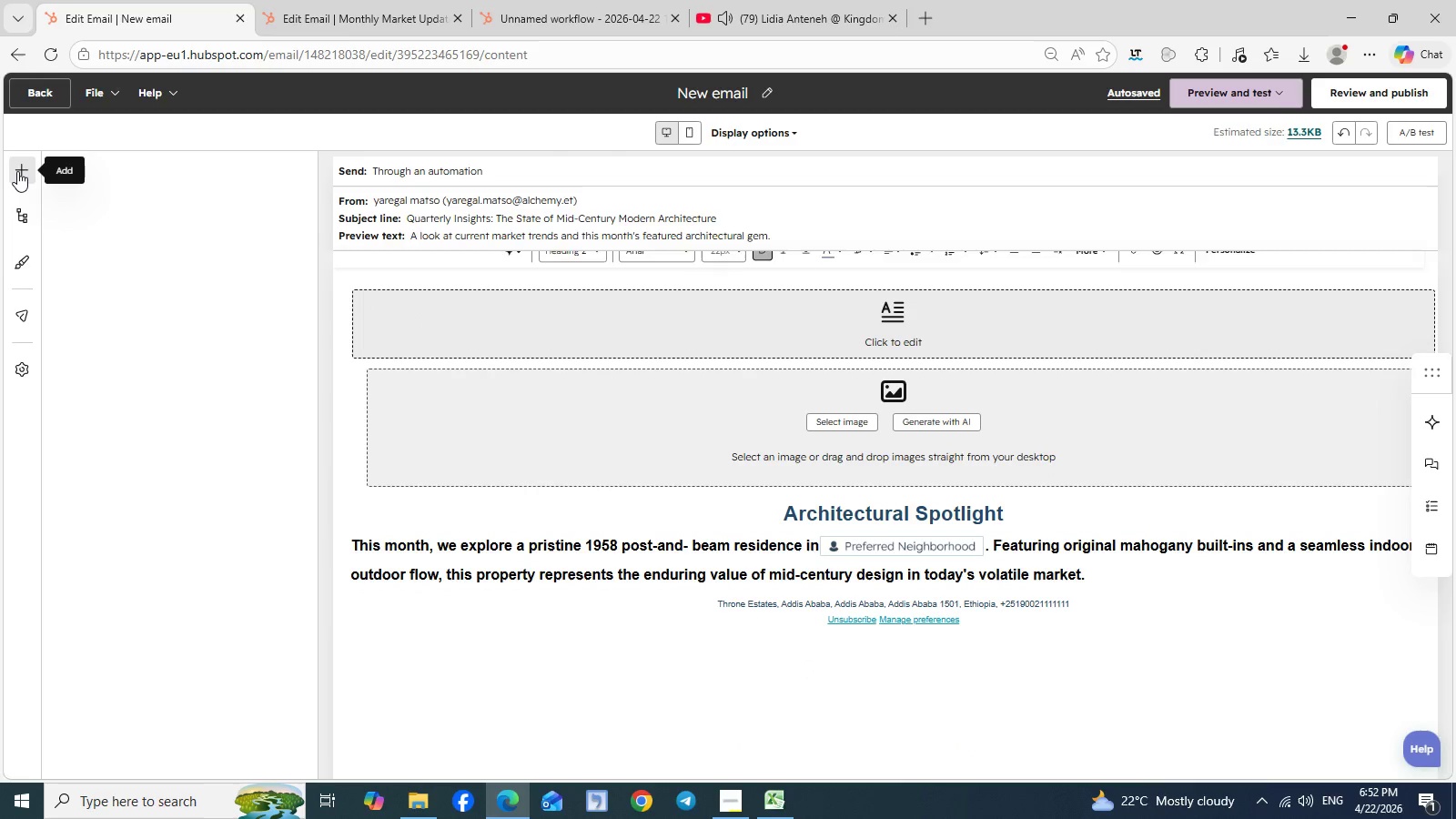 
left_click([17, 171])
 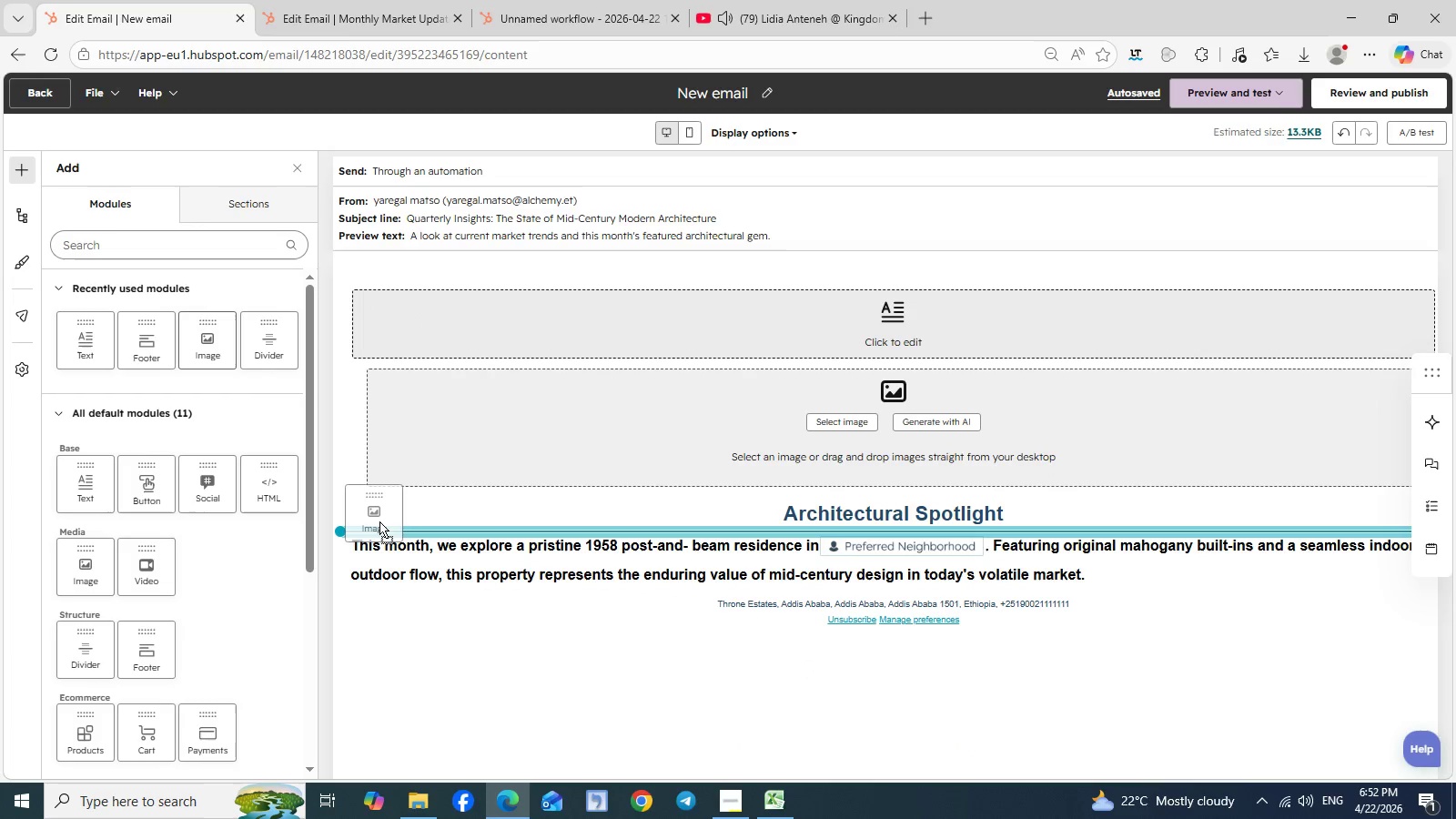 
left_click_drag(start_coordinate=[213, 349], to_coordinate=[492, 590])
 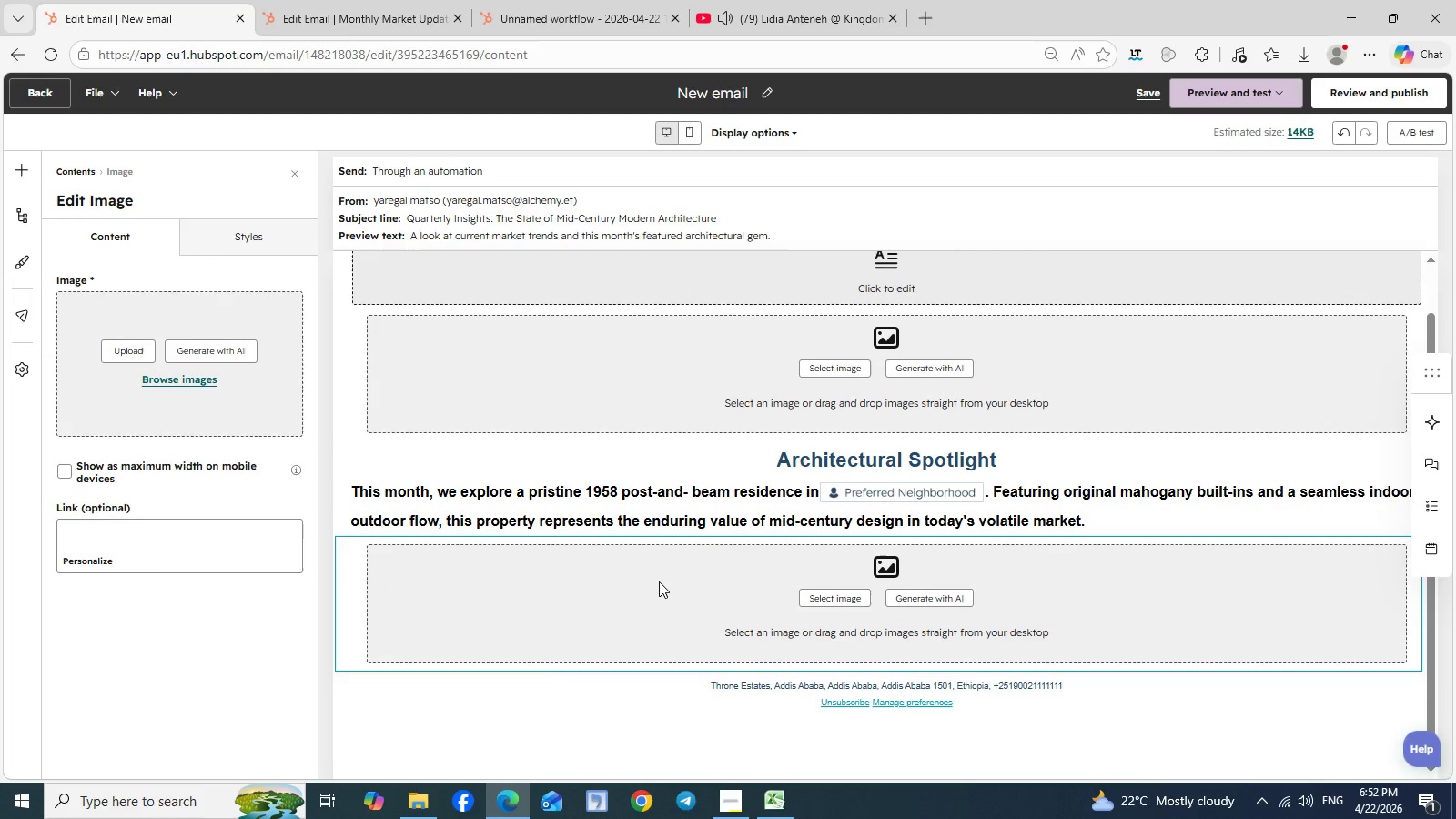 
scroll: coordinate [659, 581], scroll_direction: down, amount: 3.0
 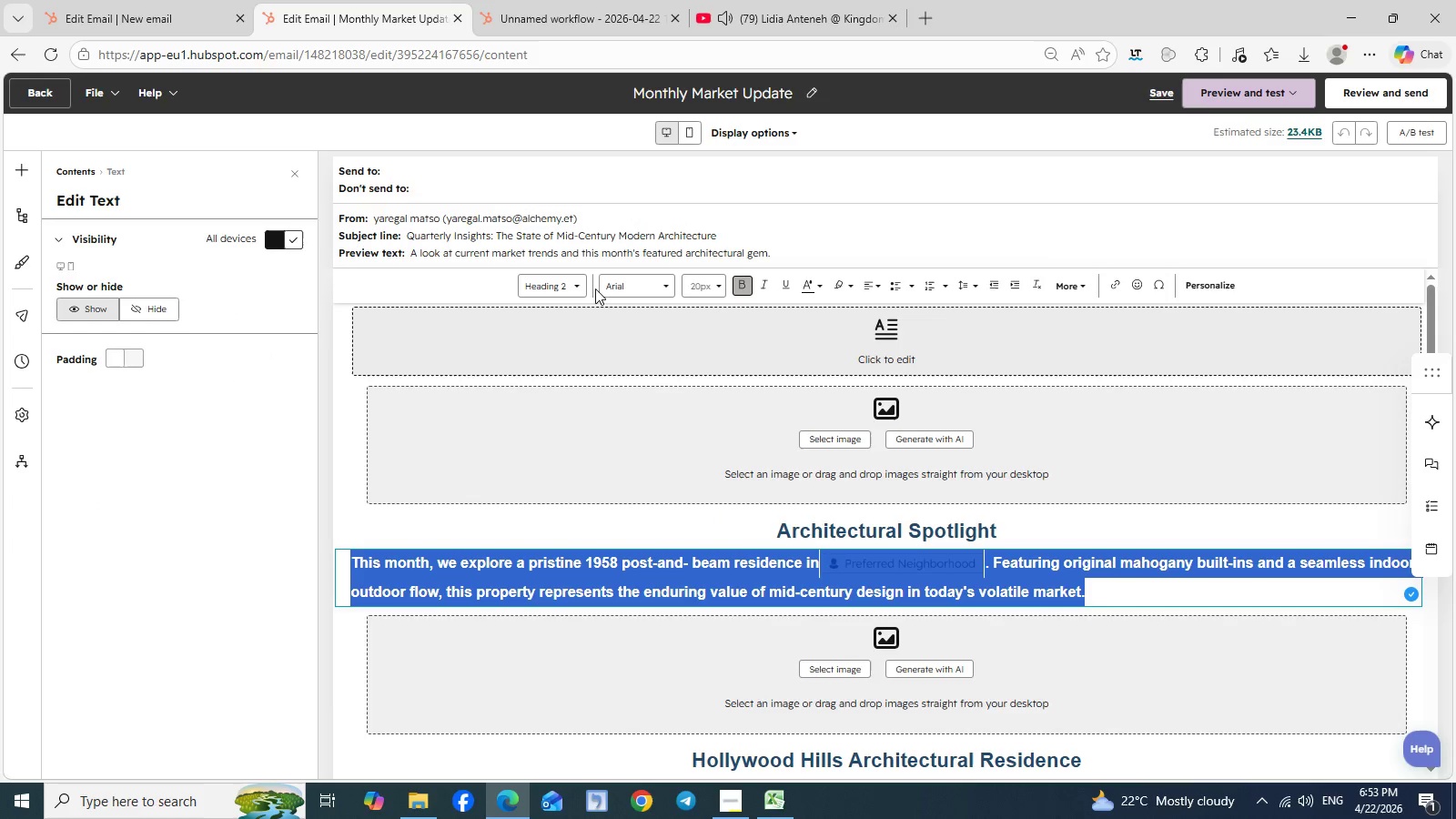 
left_click([348, 9])
 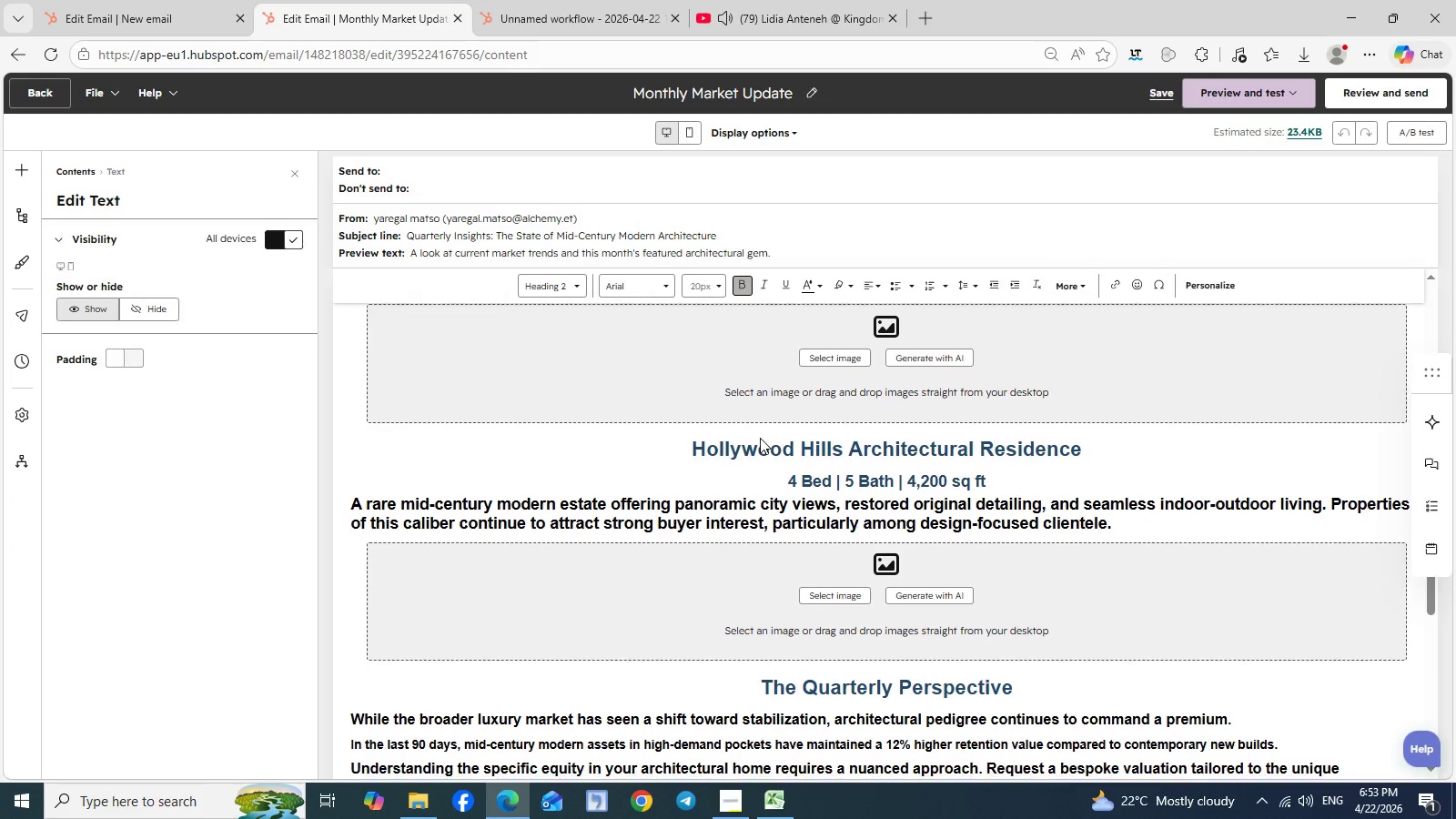 
scroll: coordinate [760, 438], scroll_direction: down, amount: 3.0
 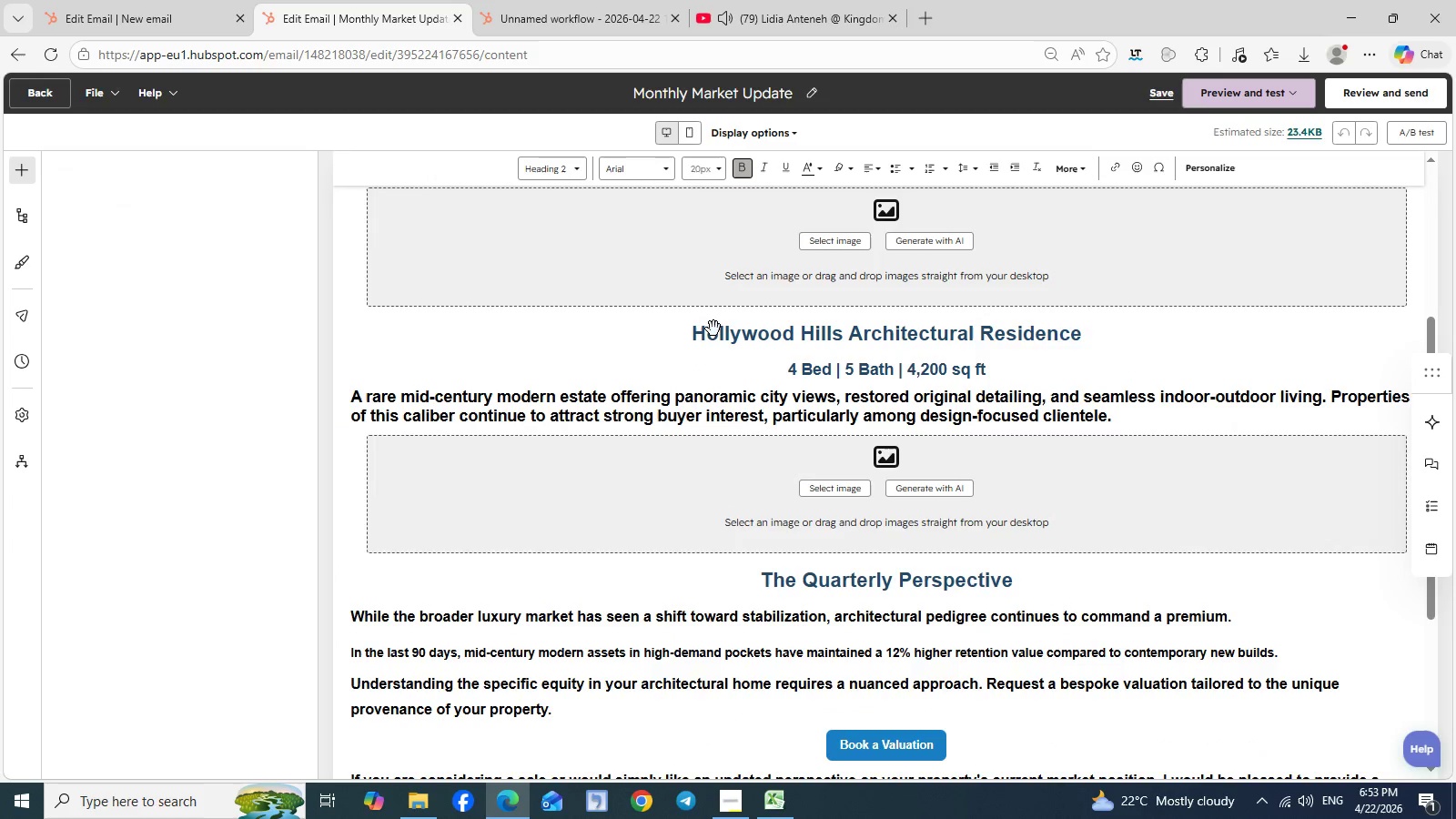 
left_click([713, 329])
 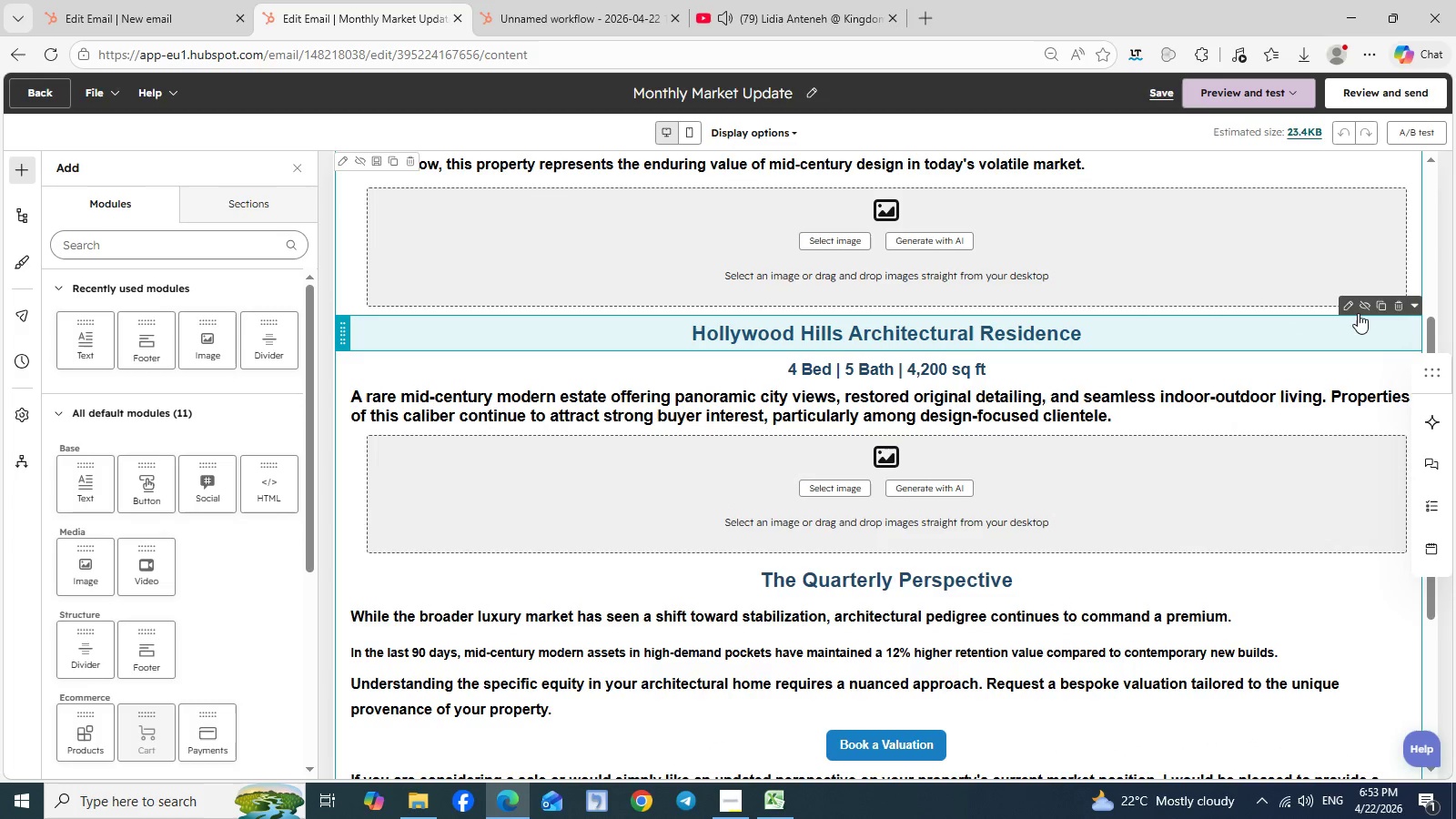 
wait(5.75)
 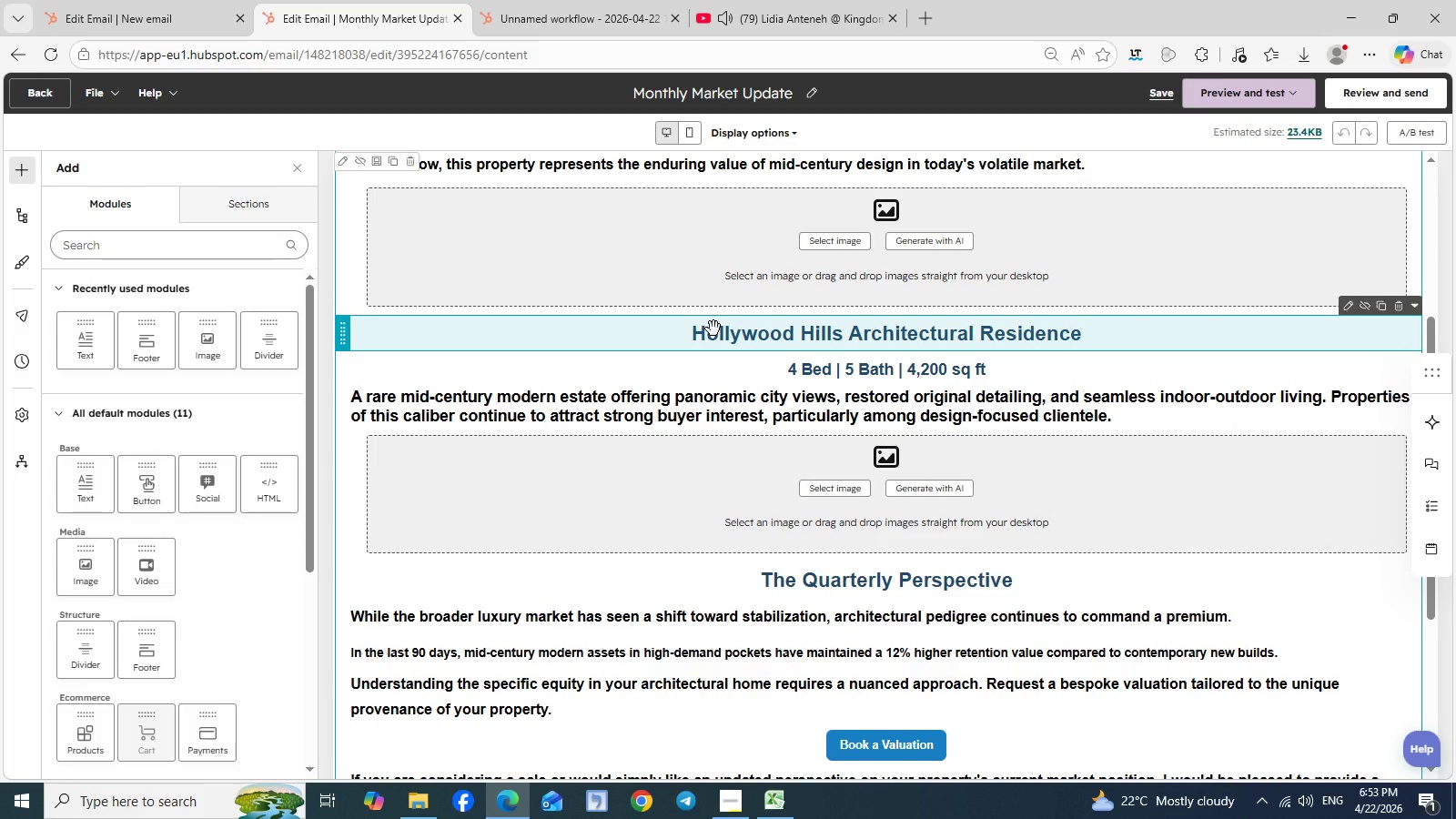 
left_click([1351, 310])
 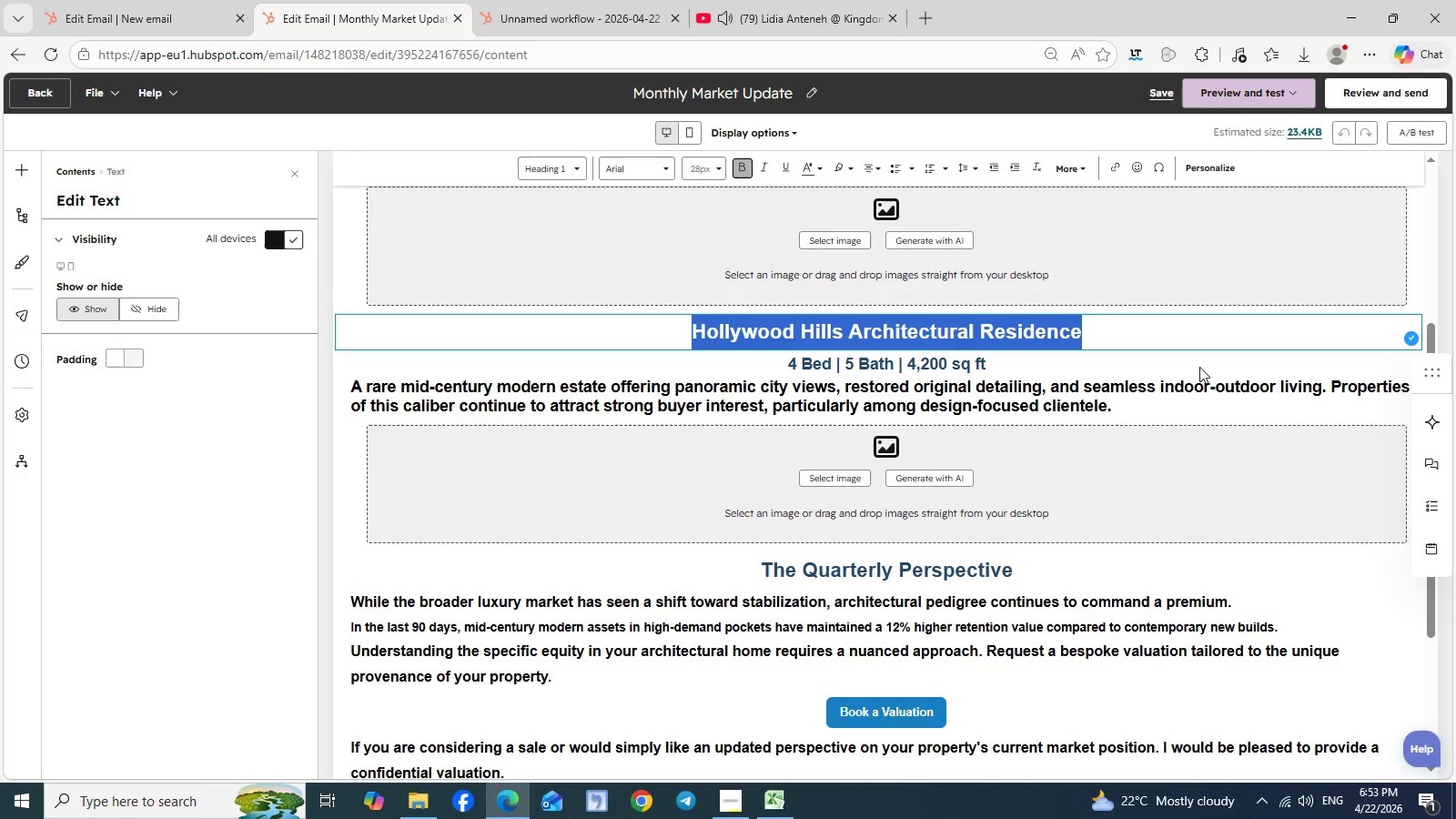 
key(Control+A)
 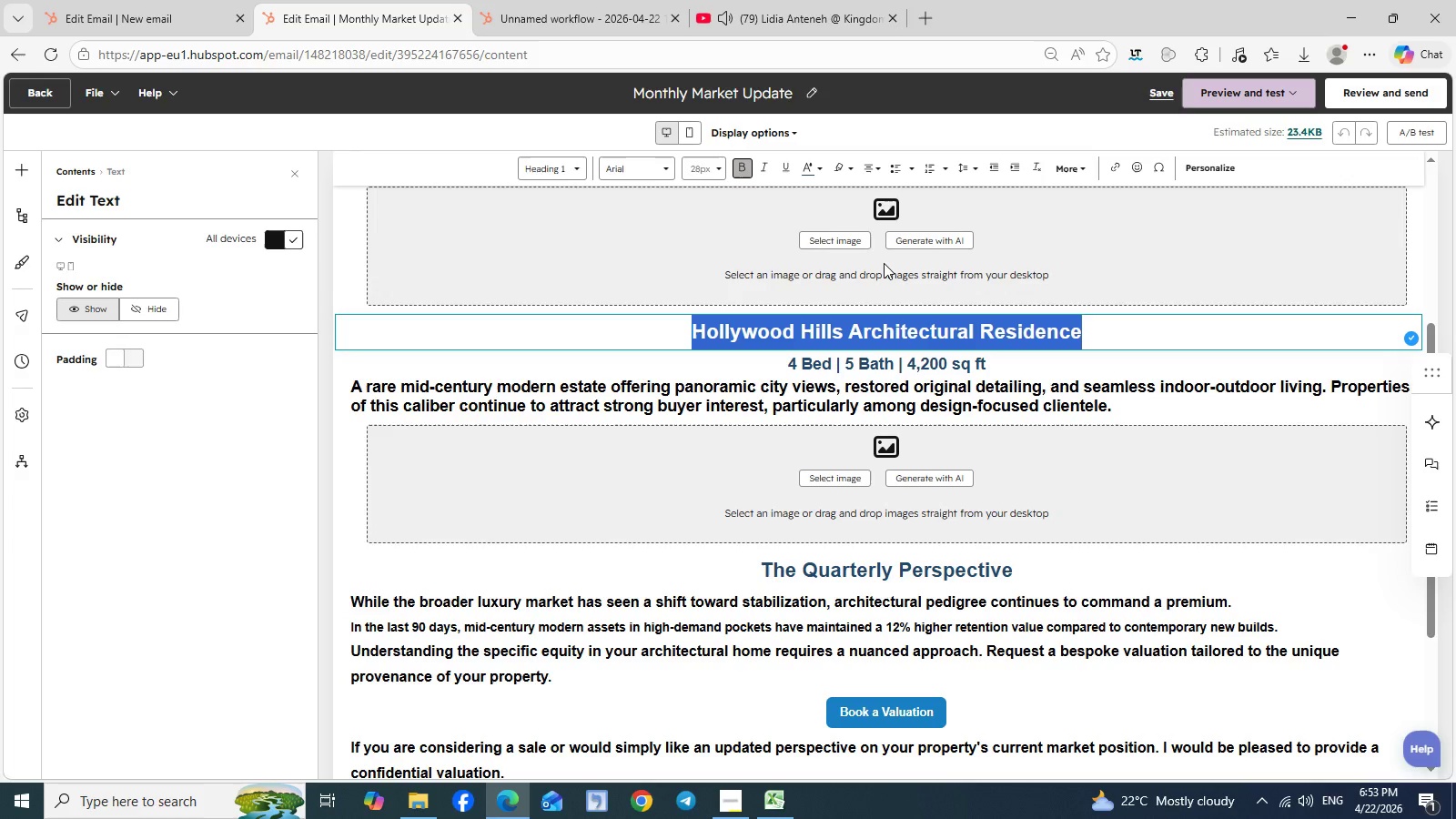 
key(Control+C)
 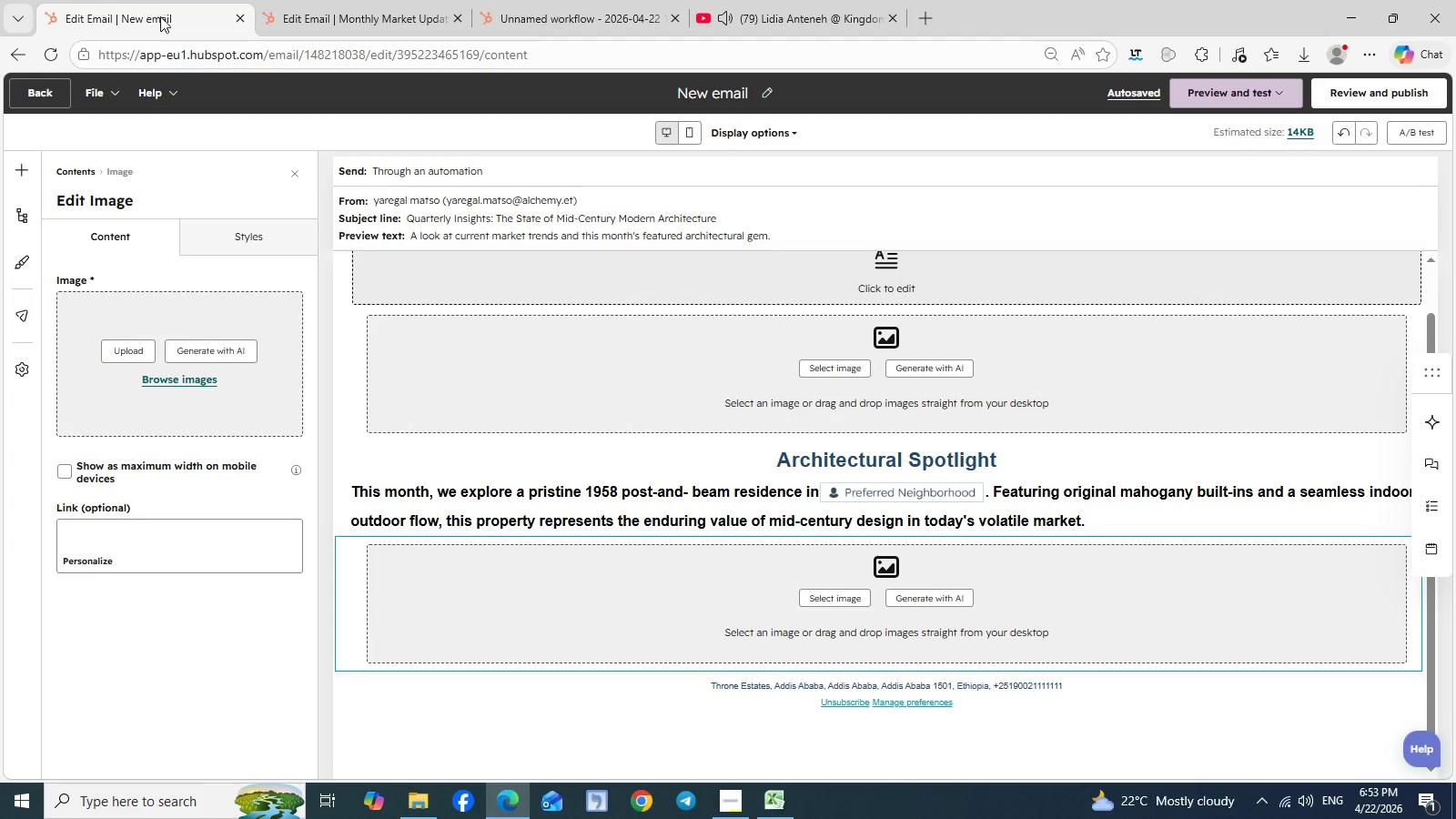 
left_click([157, 11])
 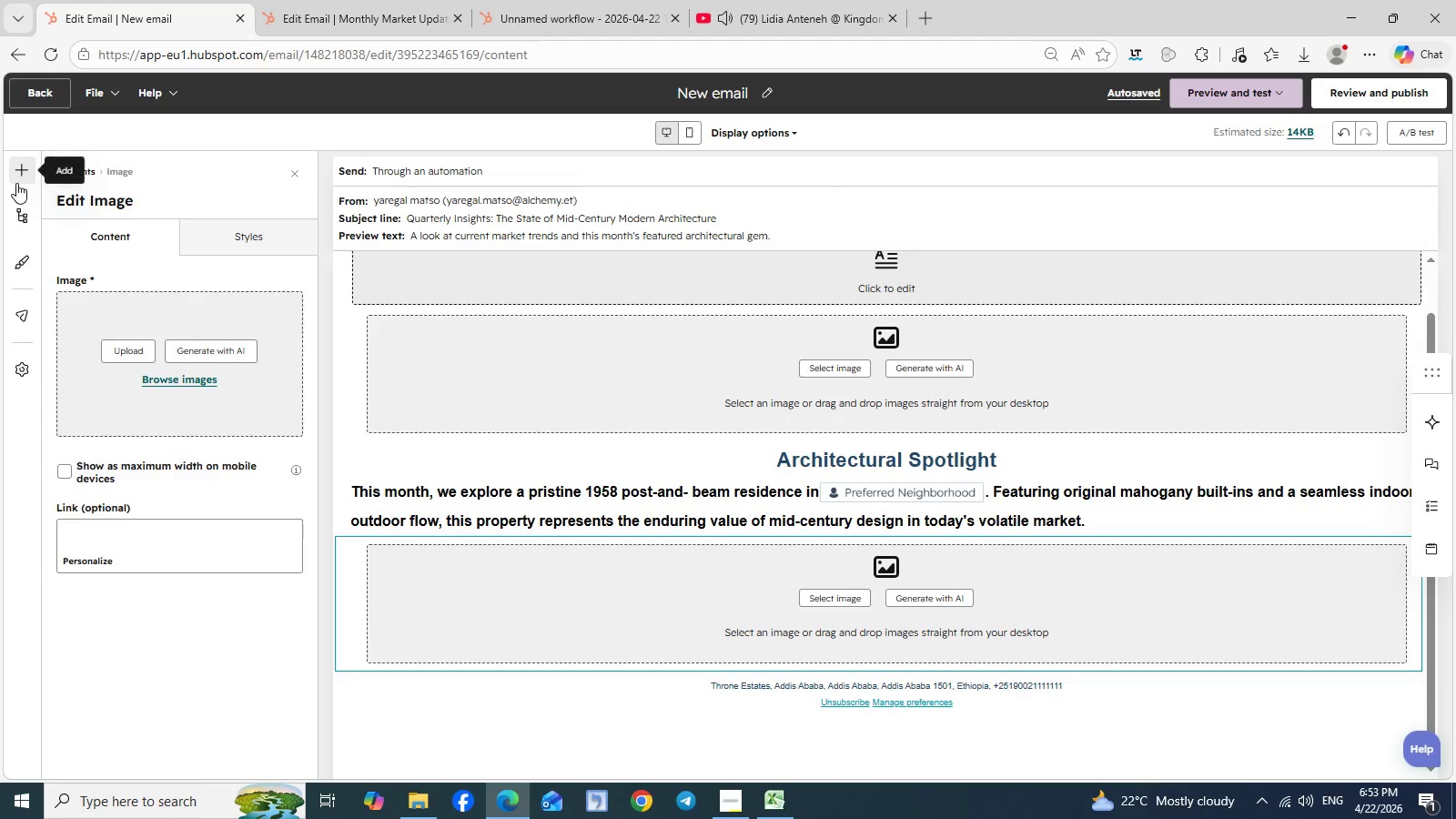 
left_click([16, 183])
 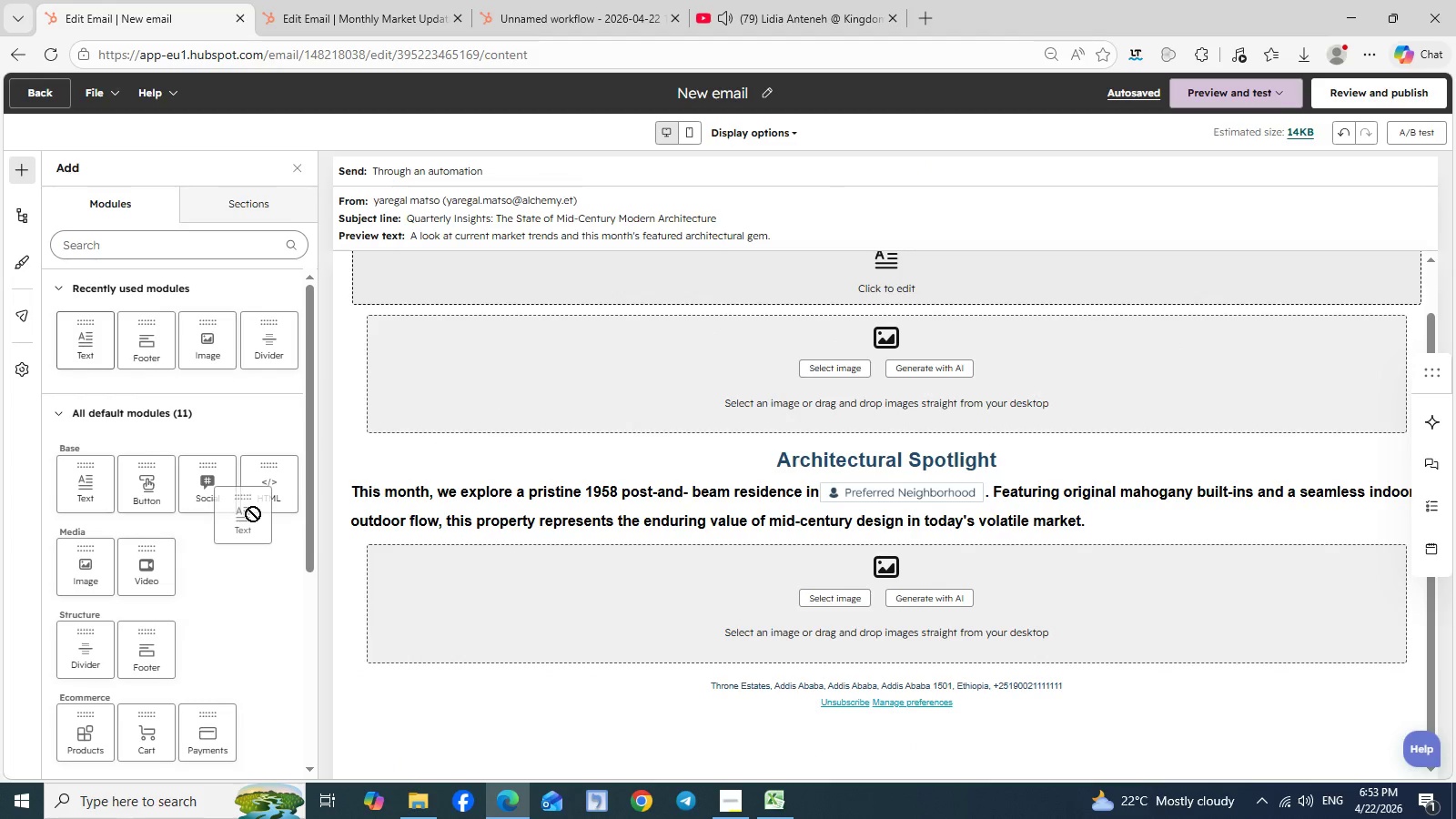 
left_click_drag(start_coordinate=[96, 339], to_coordinate=[450, 648])
 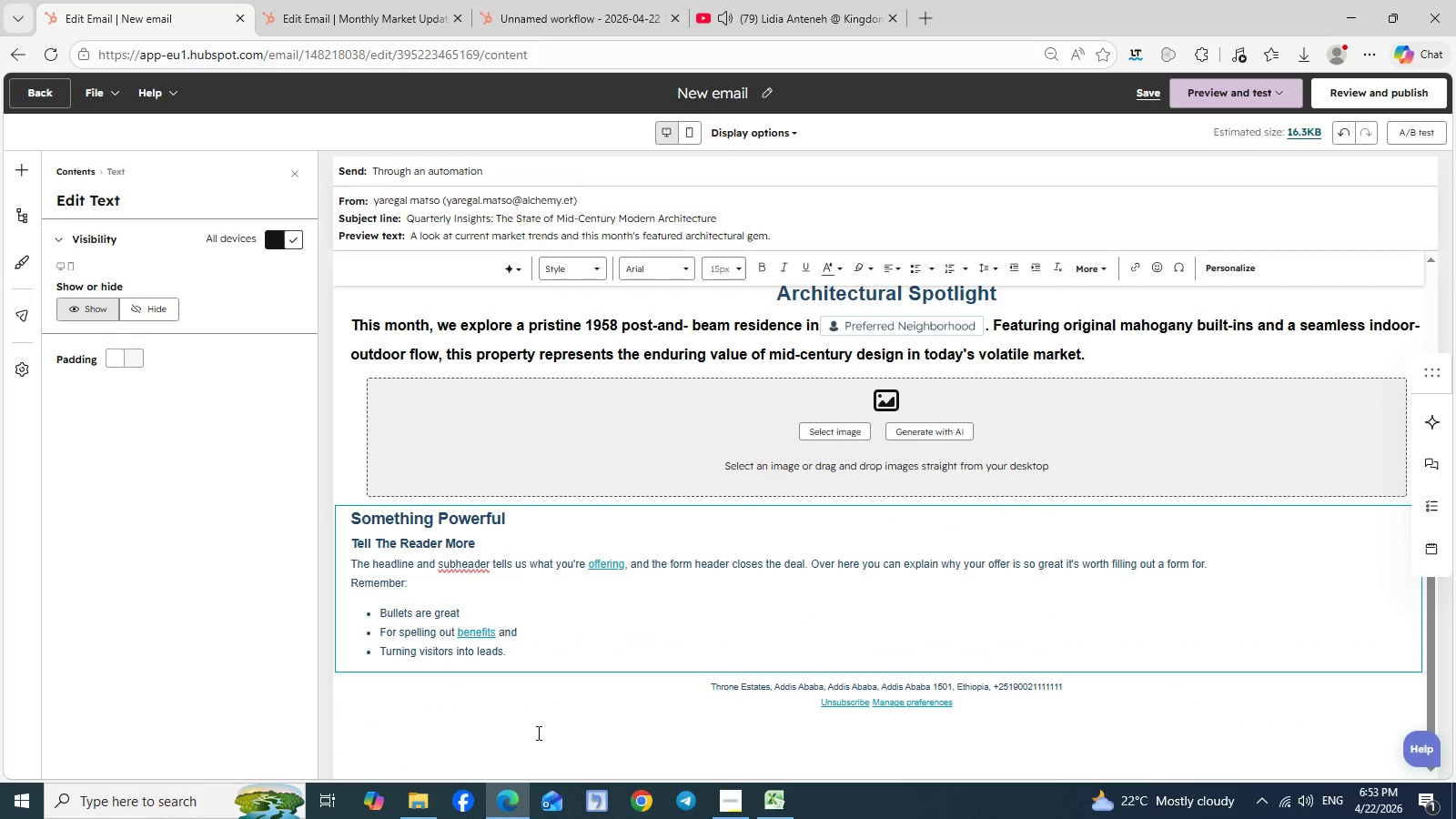 
scroll: coordinate [537, 733], scroll_direction: down, amount: 3.0
 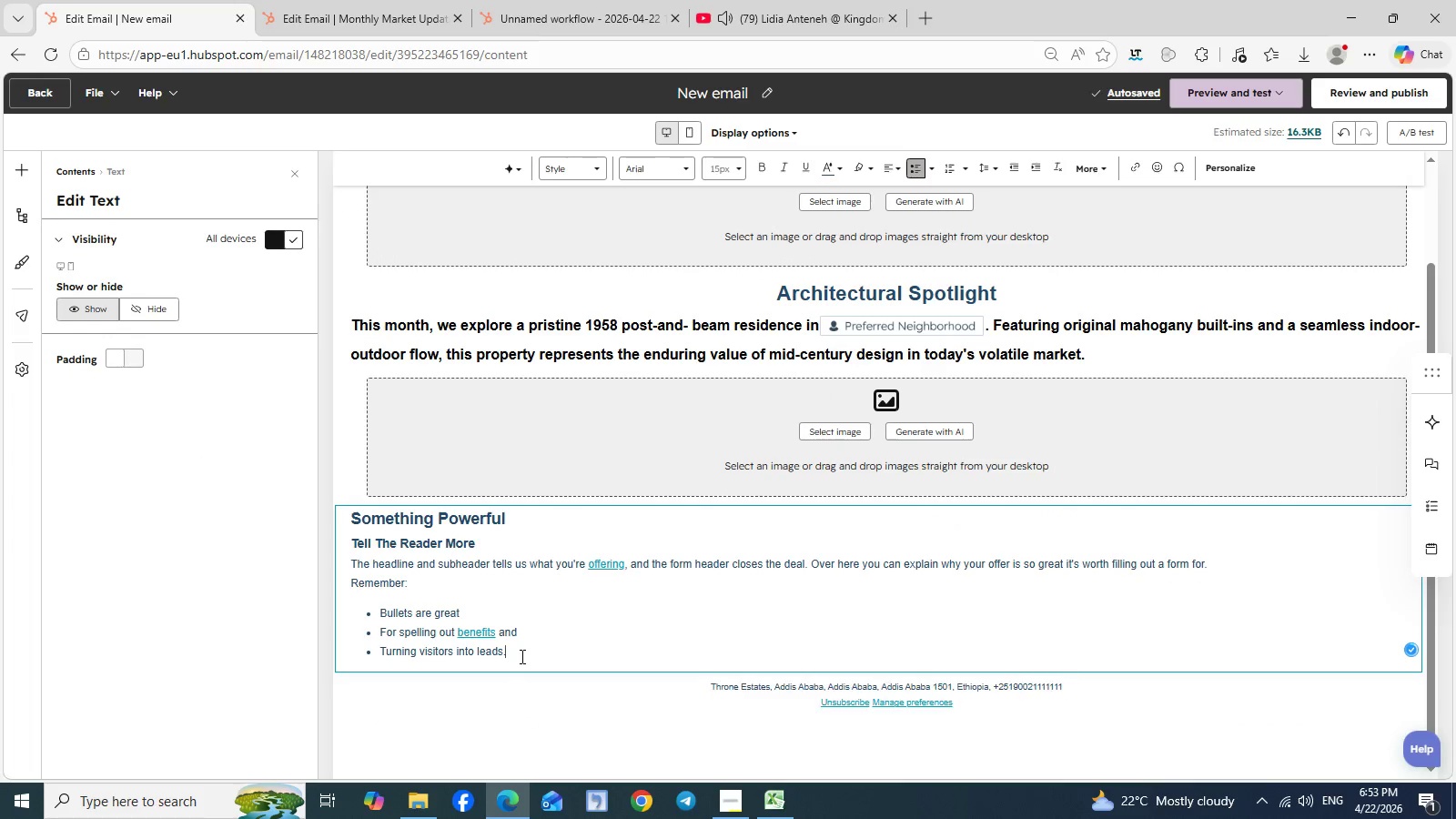 
left_click_drag(start_coordinate=[516, 675], to_coordinate=[521, 656])
 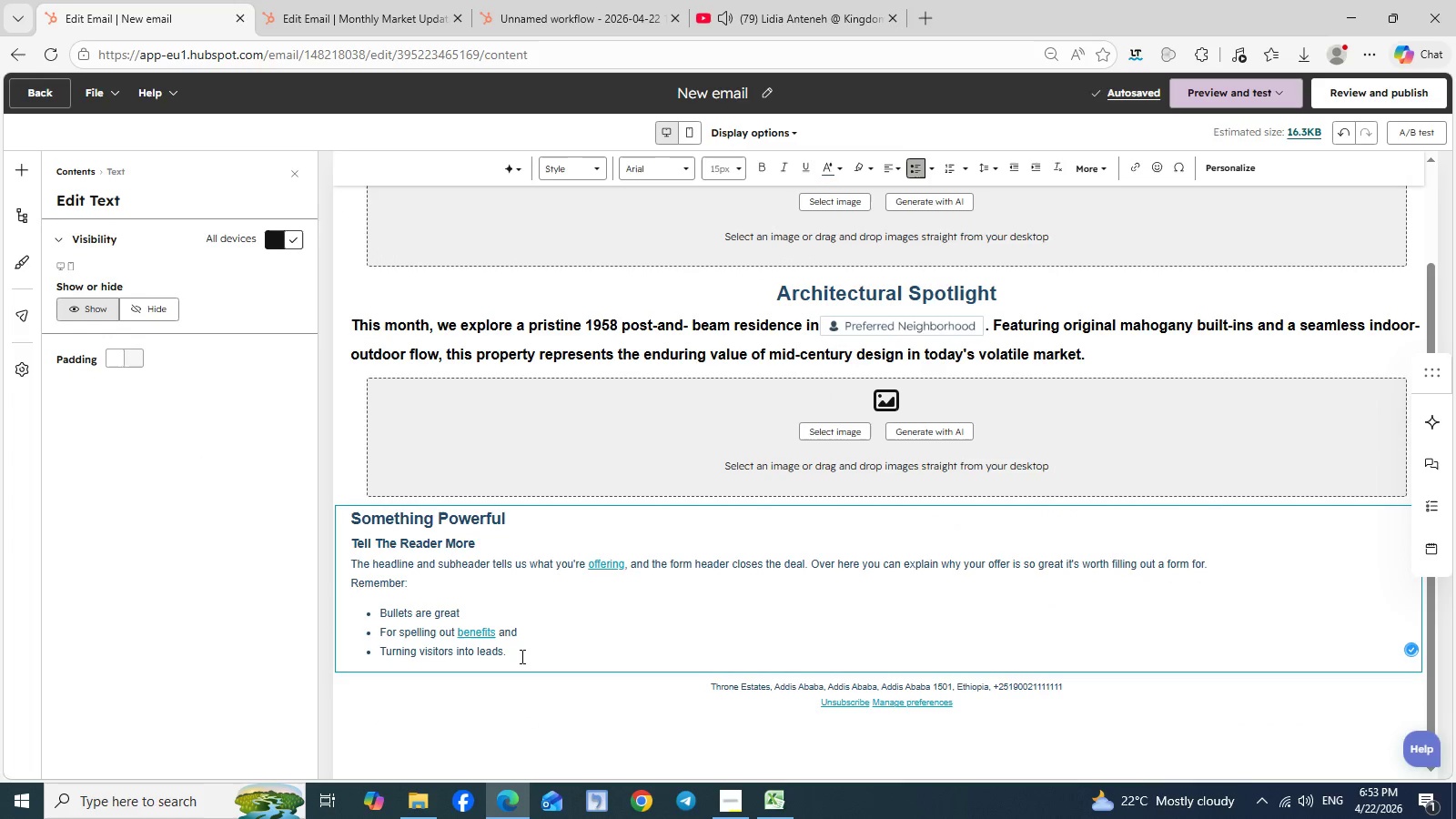 
left_click([521, 656])
 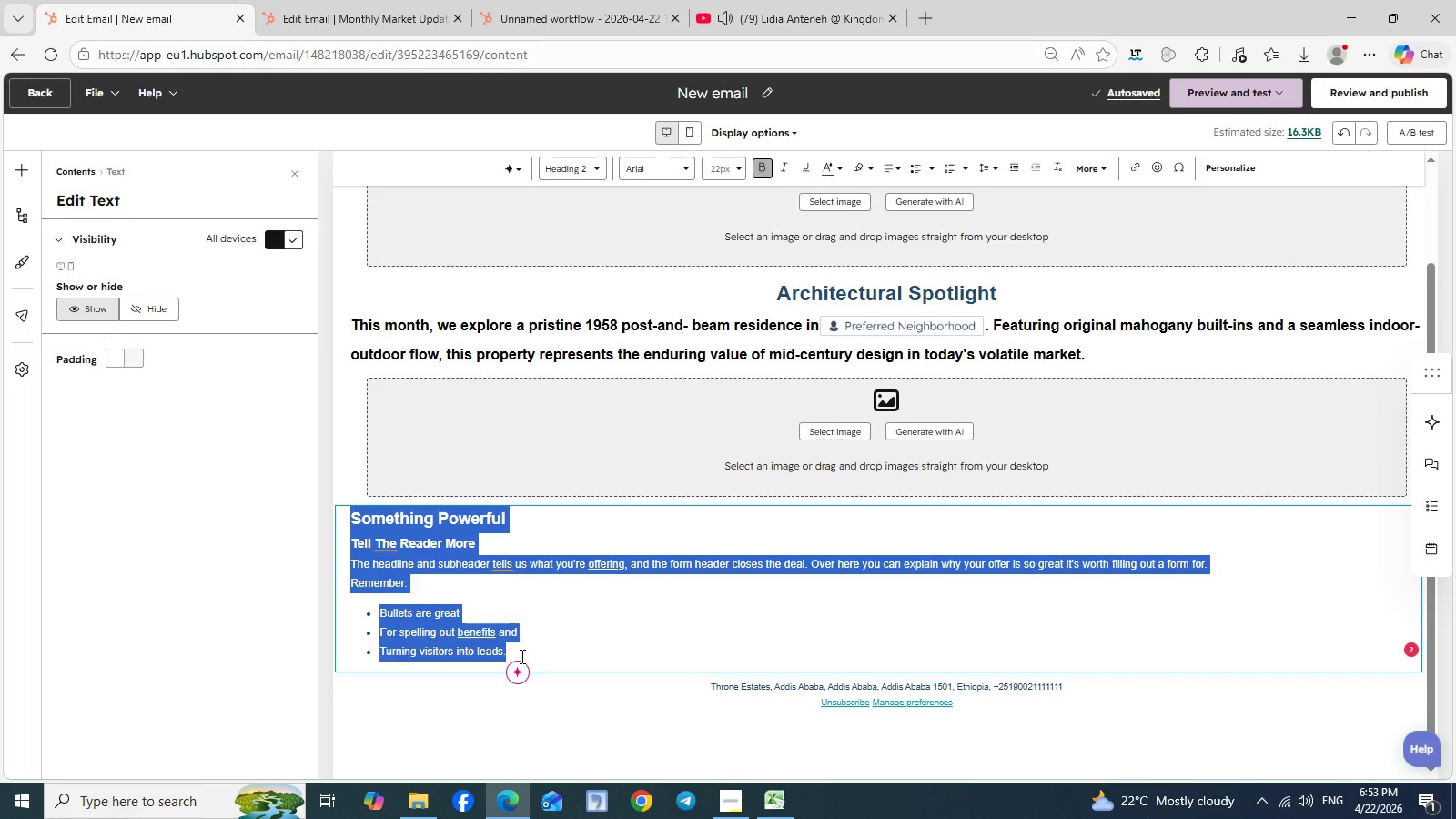 
key(Control+A)
 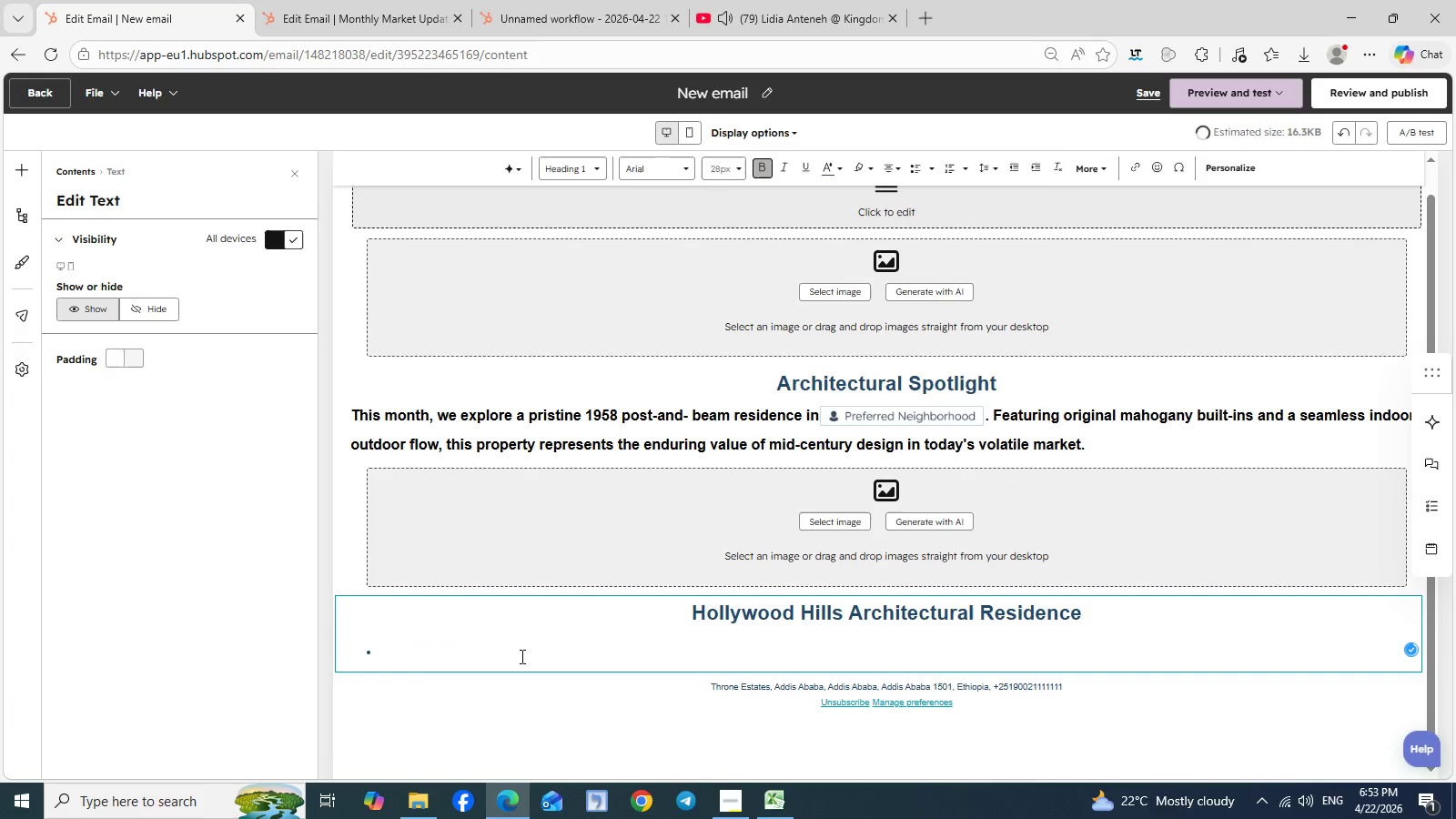 
key(Control+V)
 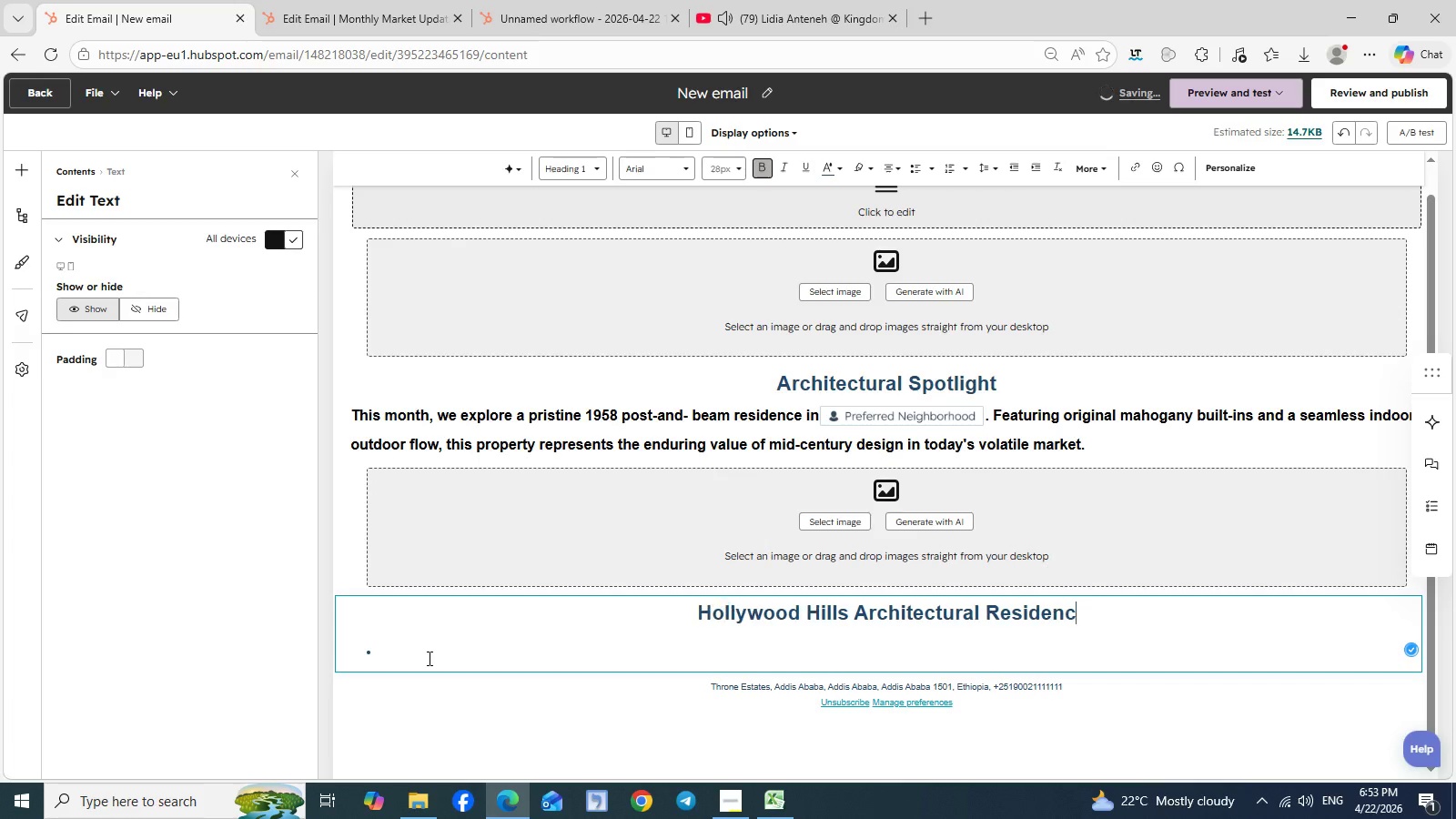 
key(Backspace)
 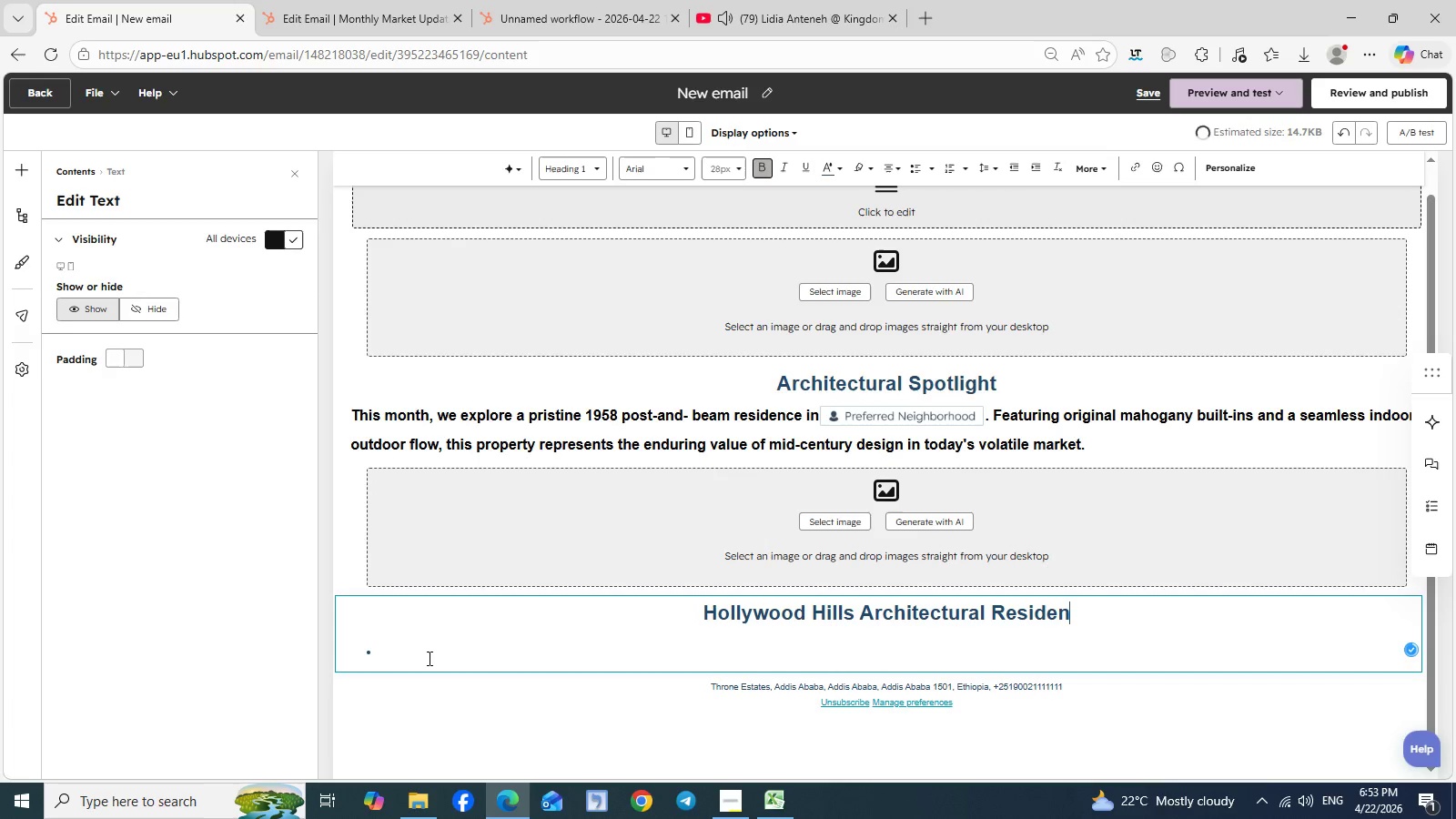 
key(Backspace)
 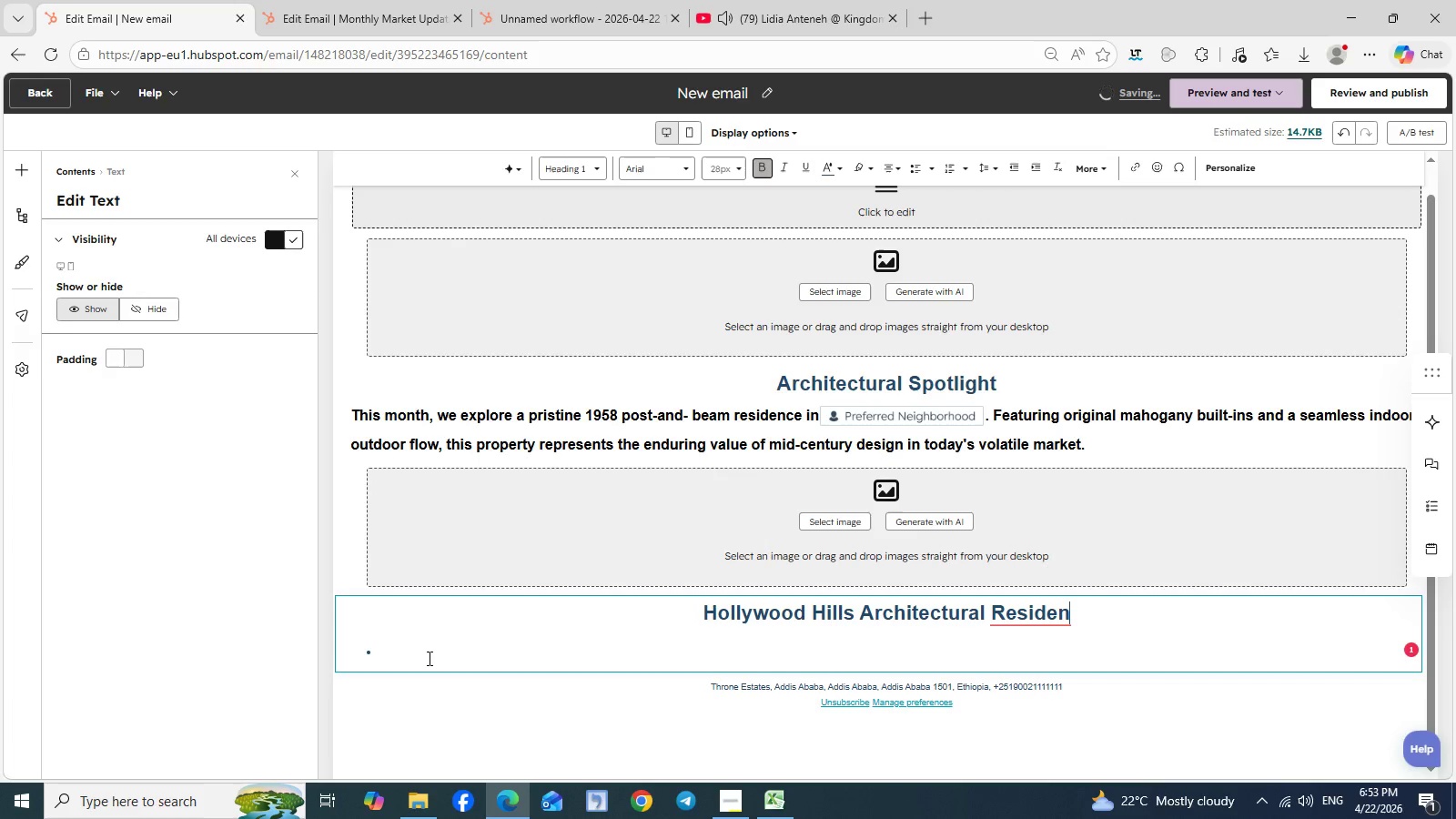 
key(Control+Z)
 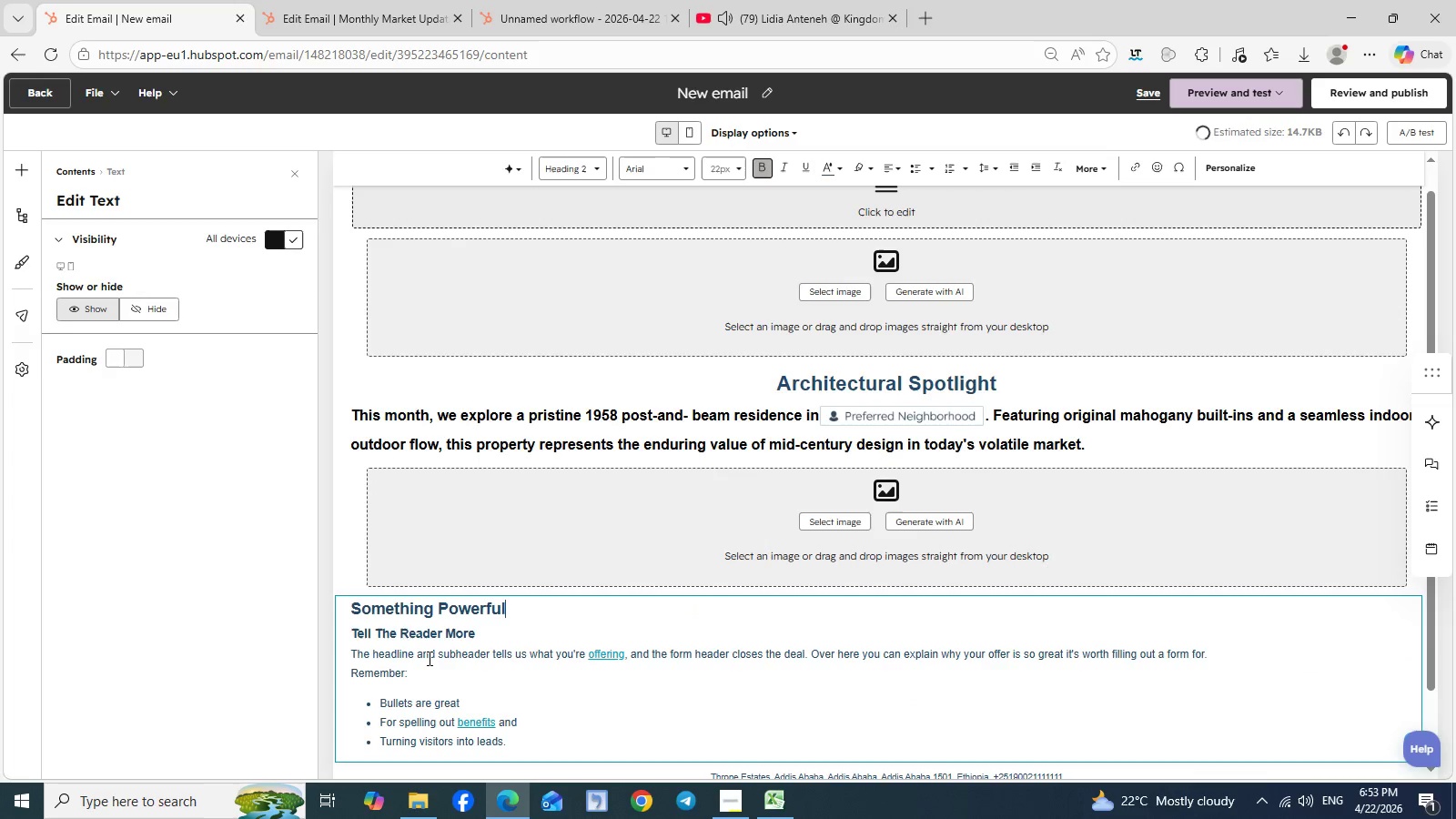 
key(Control+Z)
 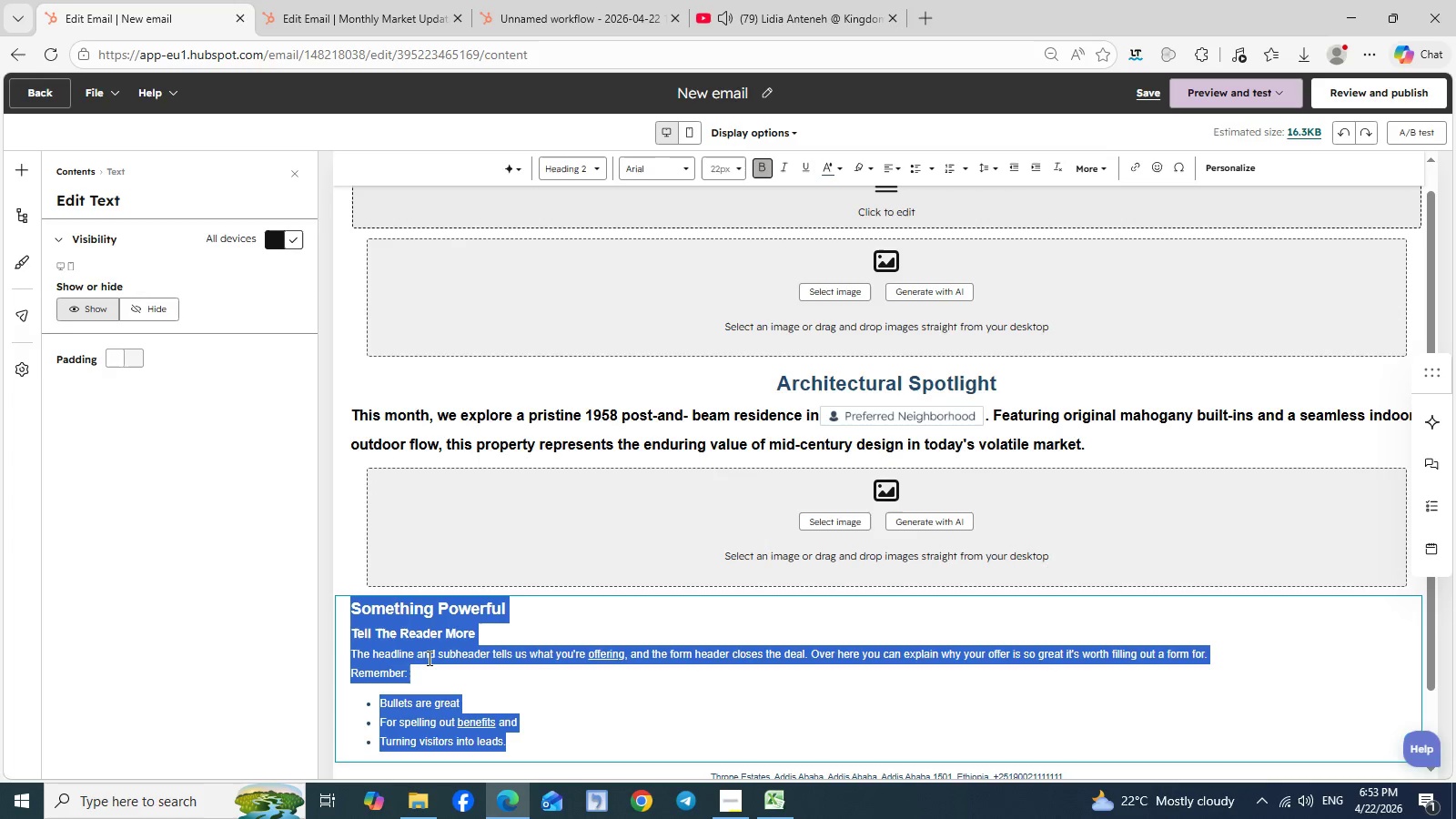 
key(Control+A)
 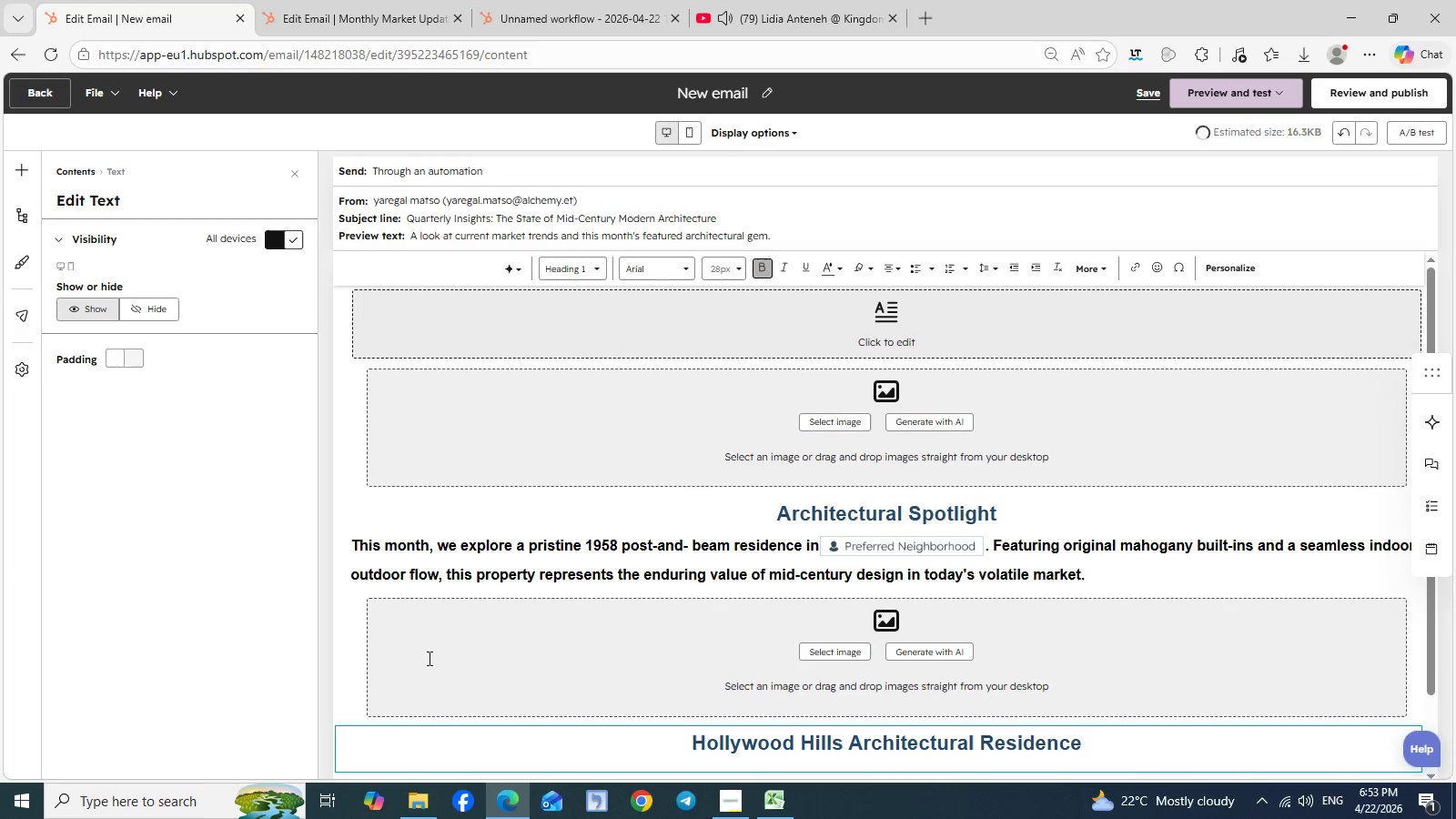 
key(Control+V)
 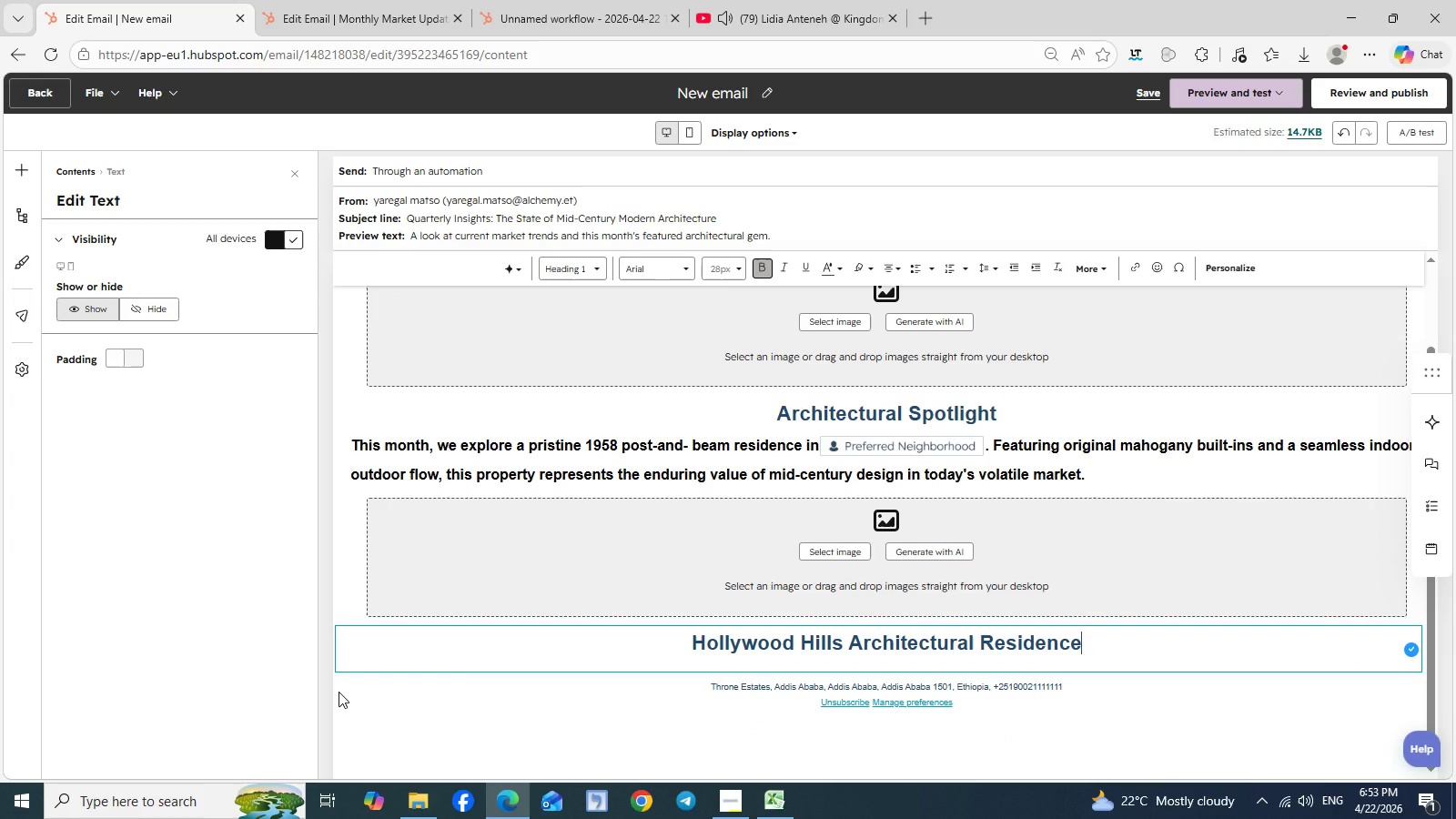 
scroll: coordinate [339, 692], scroll_direction: down, amount: 4.0
 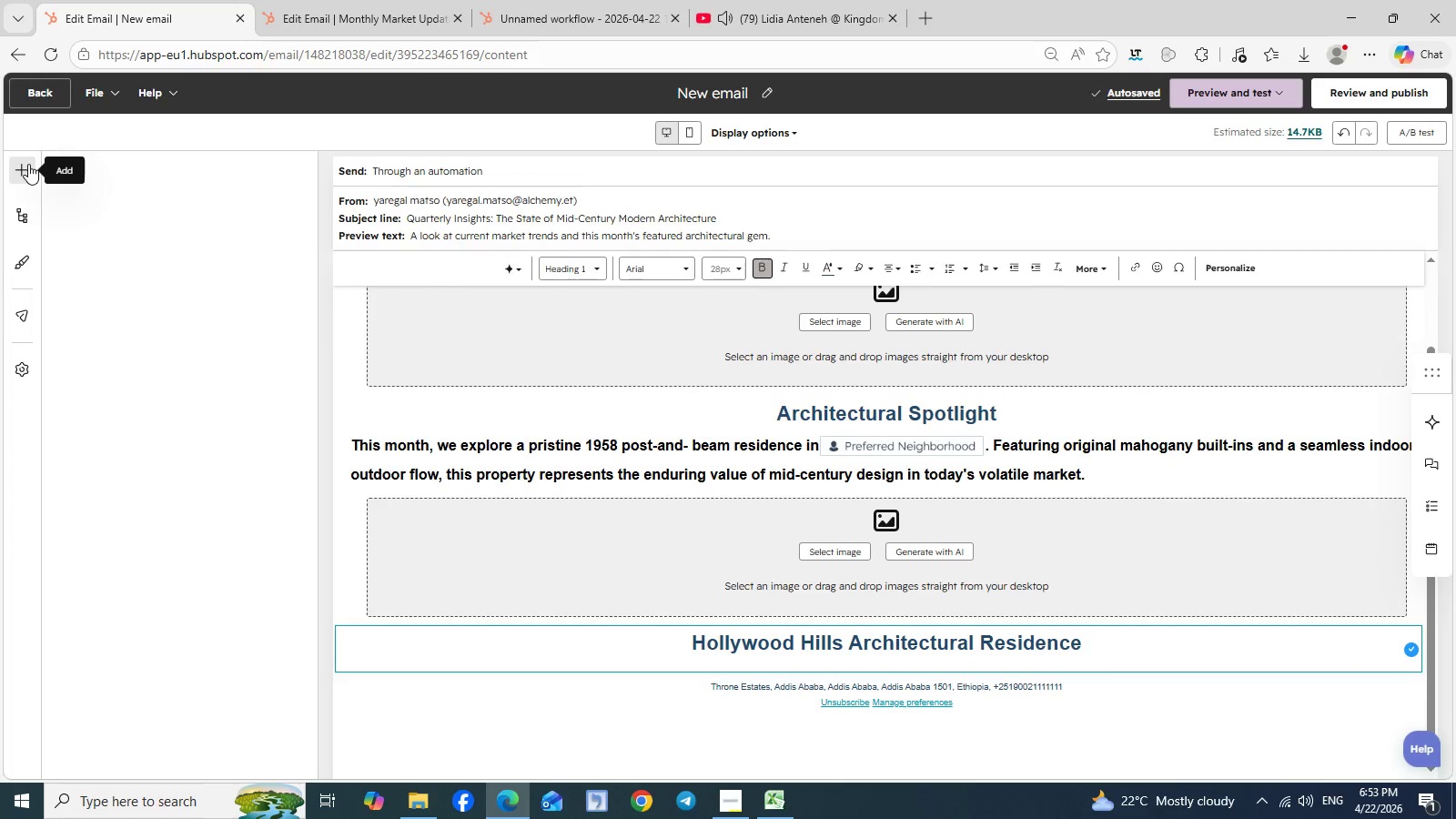 
left_click([28, 164])
 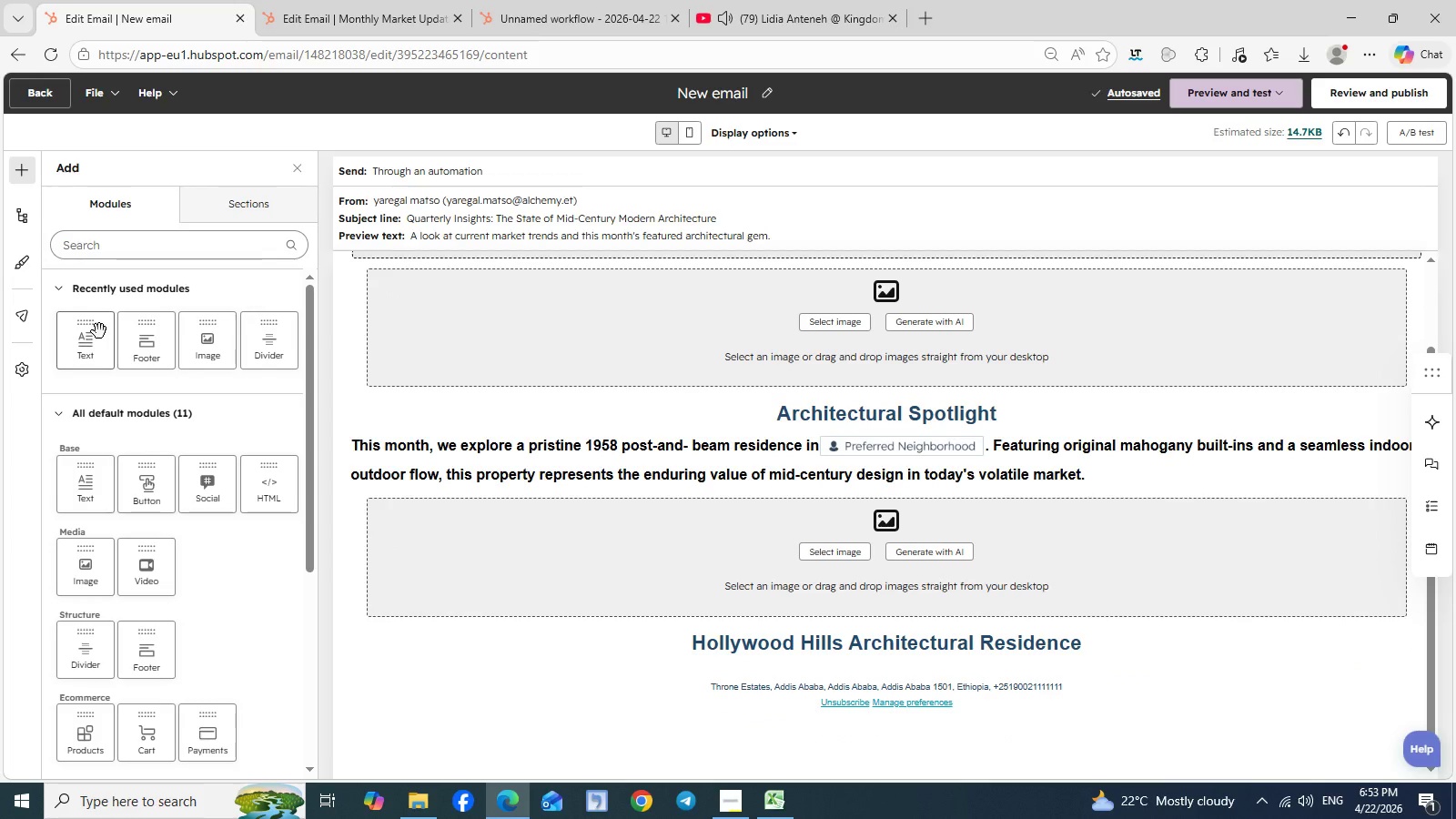 
left_click_drag(start_coordinate=[99, 331], to_coordinate=[483, 658])
 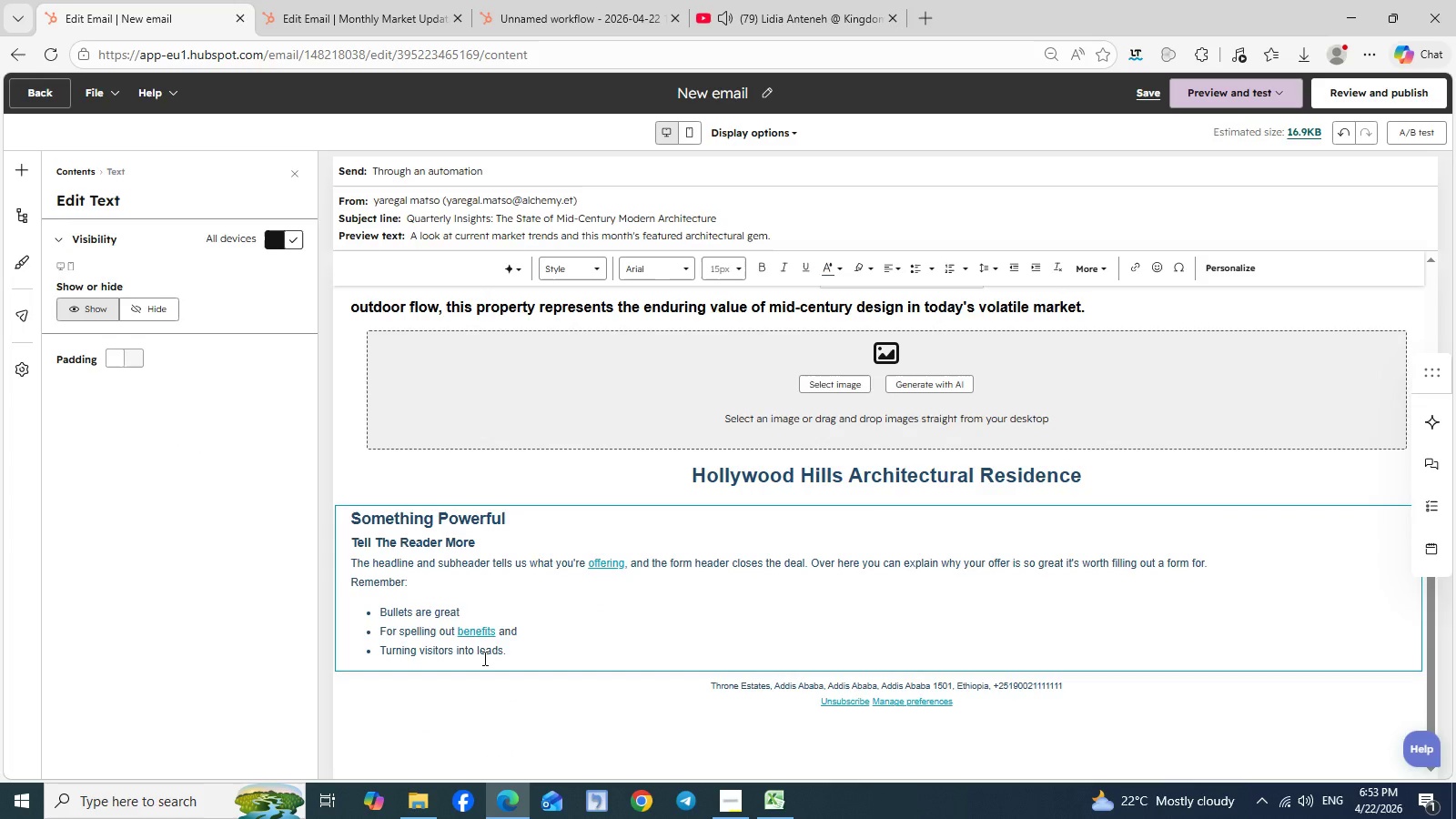 
scroll: coordinate [483, 658], scroll_direction: down, amount: 4.0
 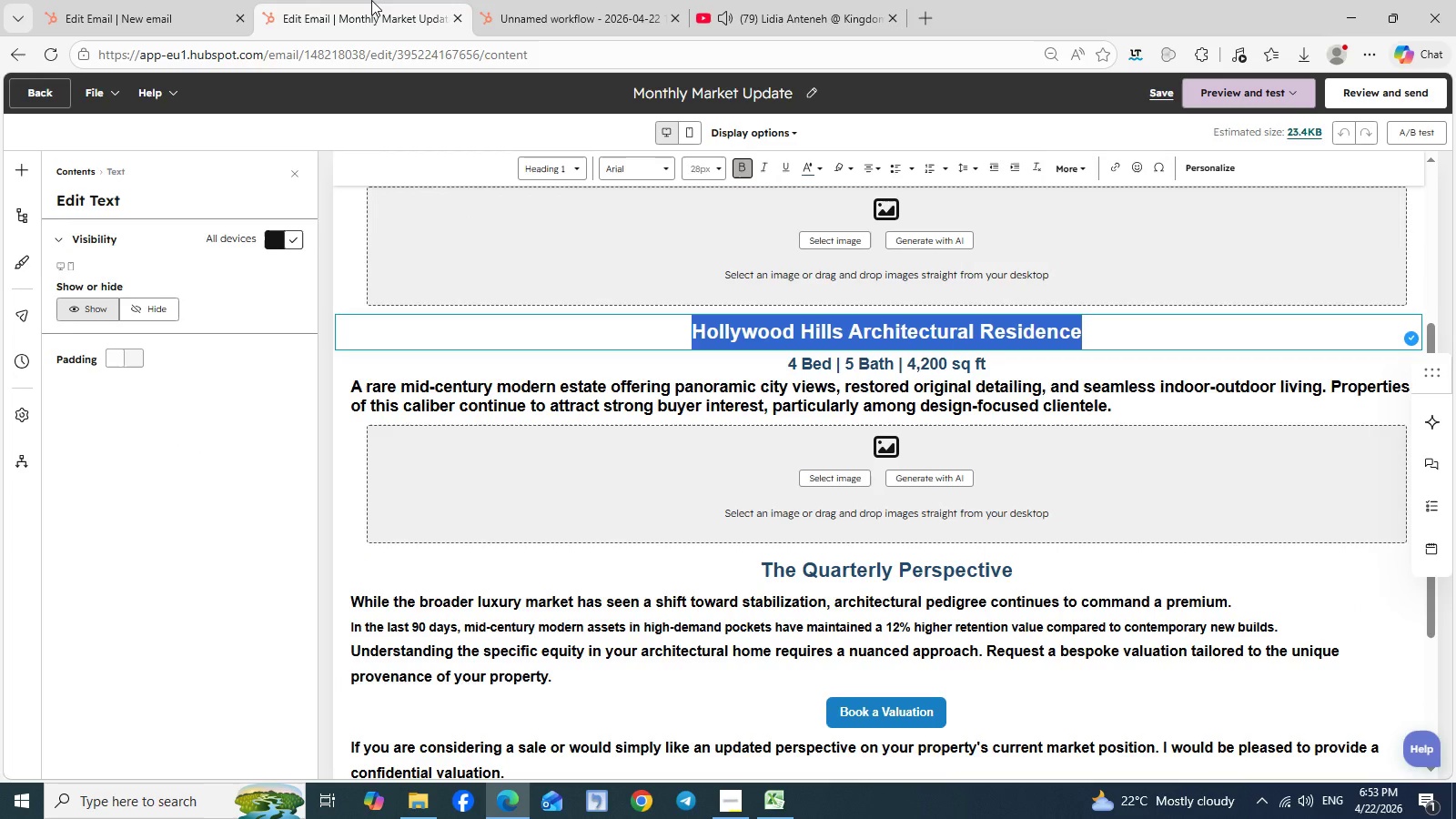 
left_click([371, 0])
 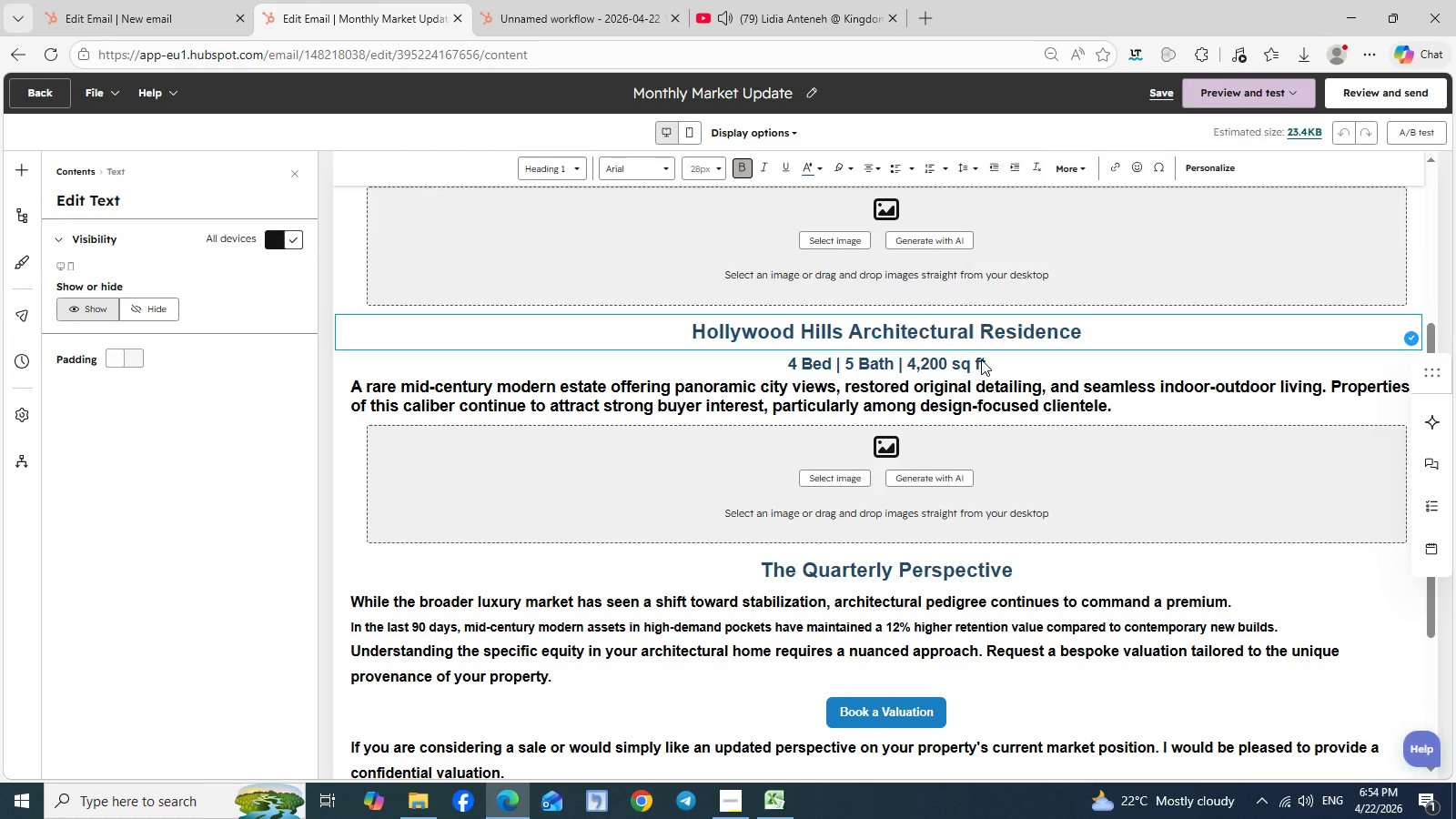 
left_click([981, 359])
 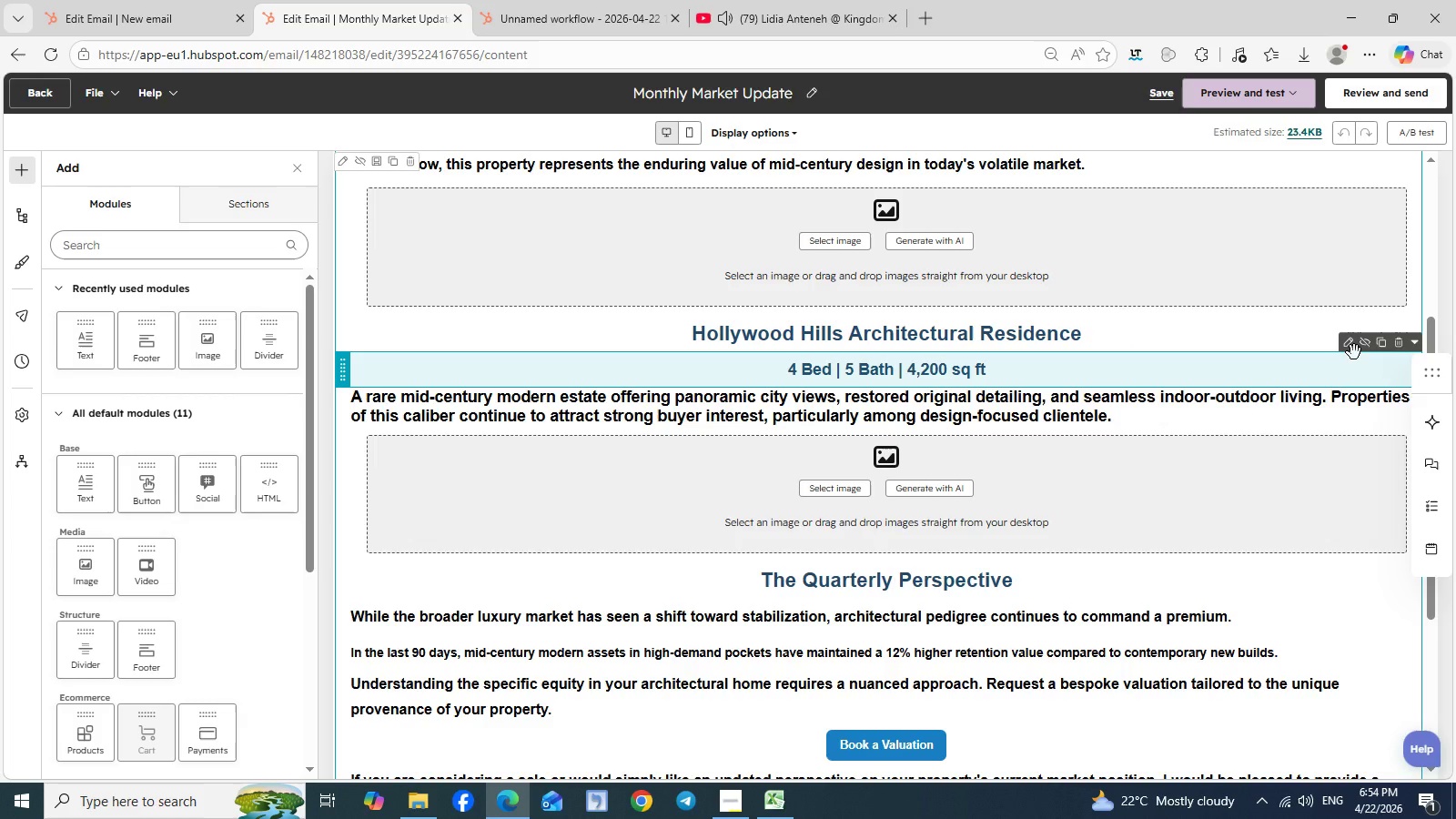 
left_click([1354, 352])
 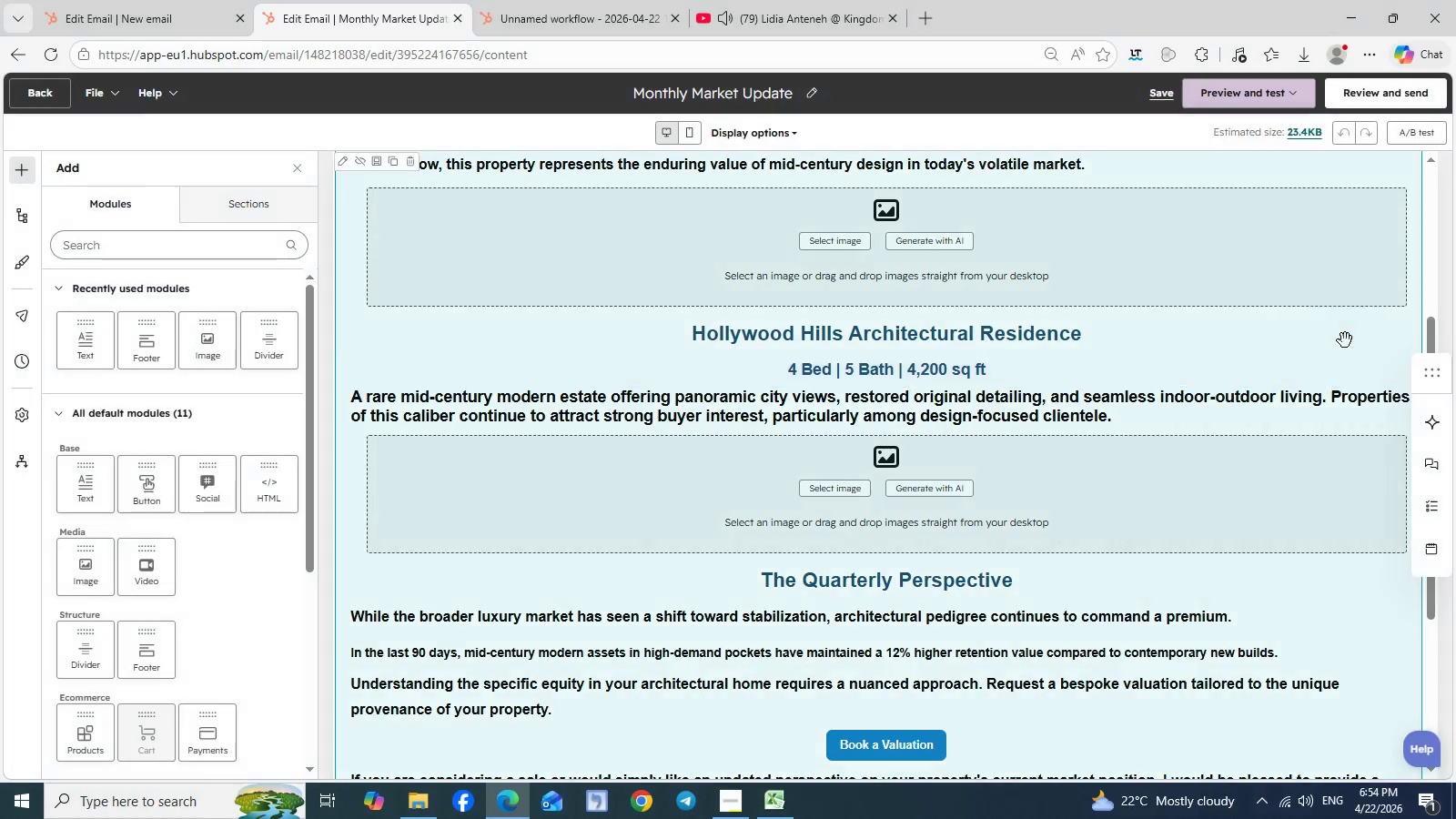 
left_click([1345, 340])
 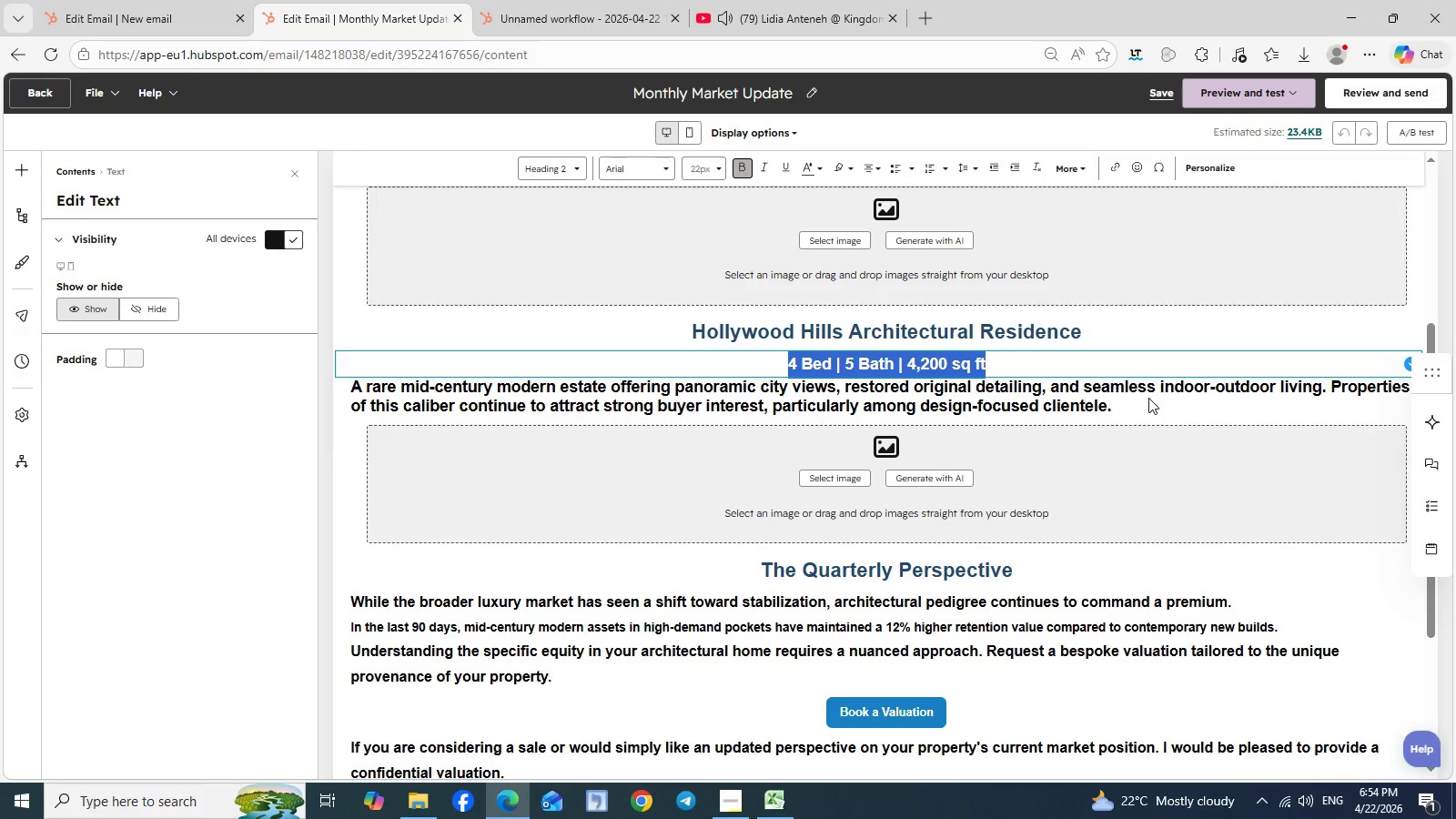 
key(Control+A)
 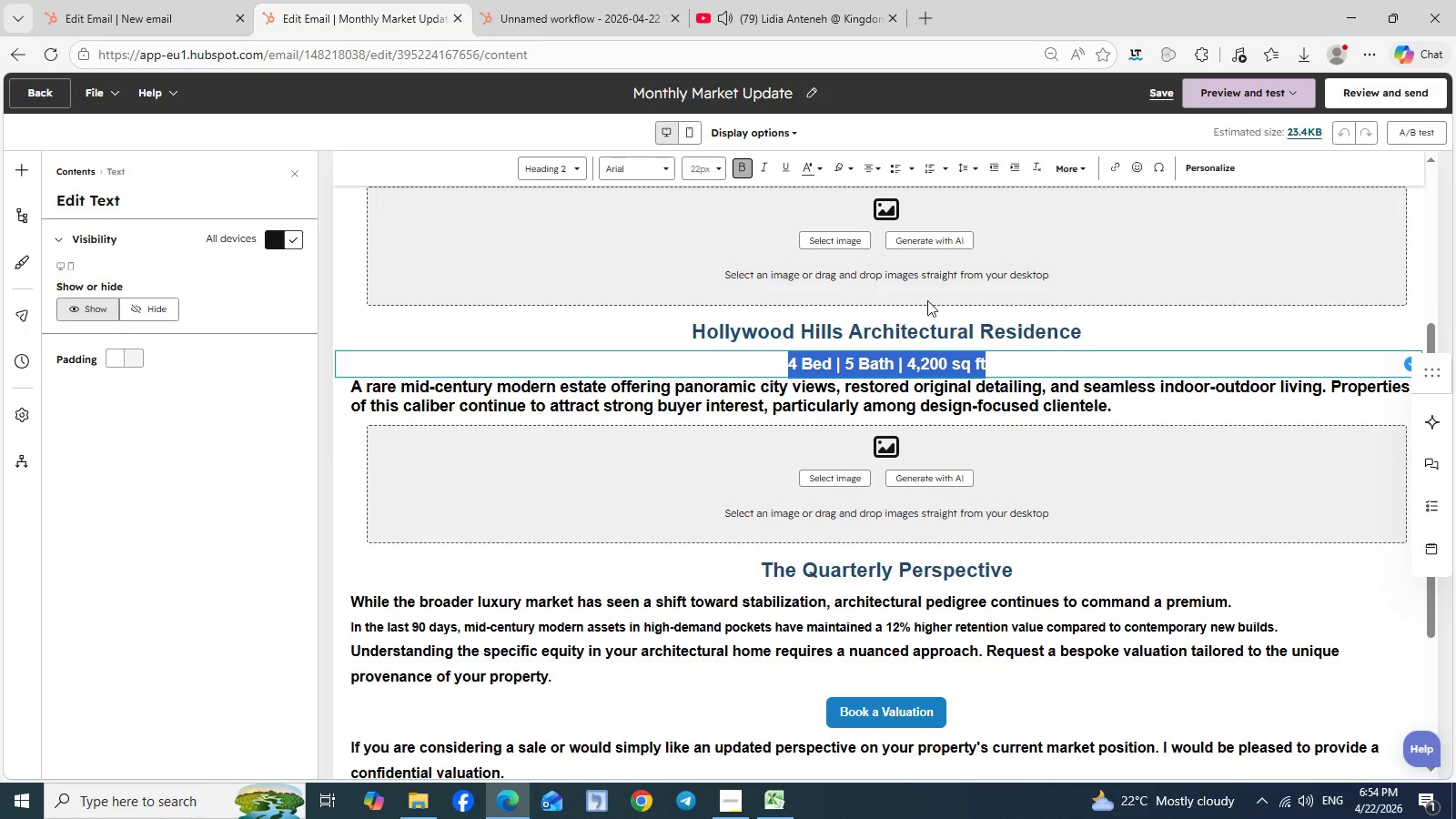 
key(Control+C)
 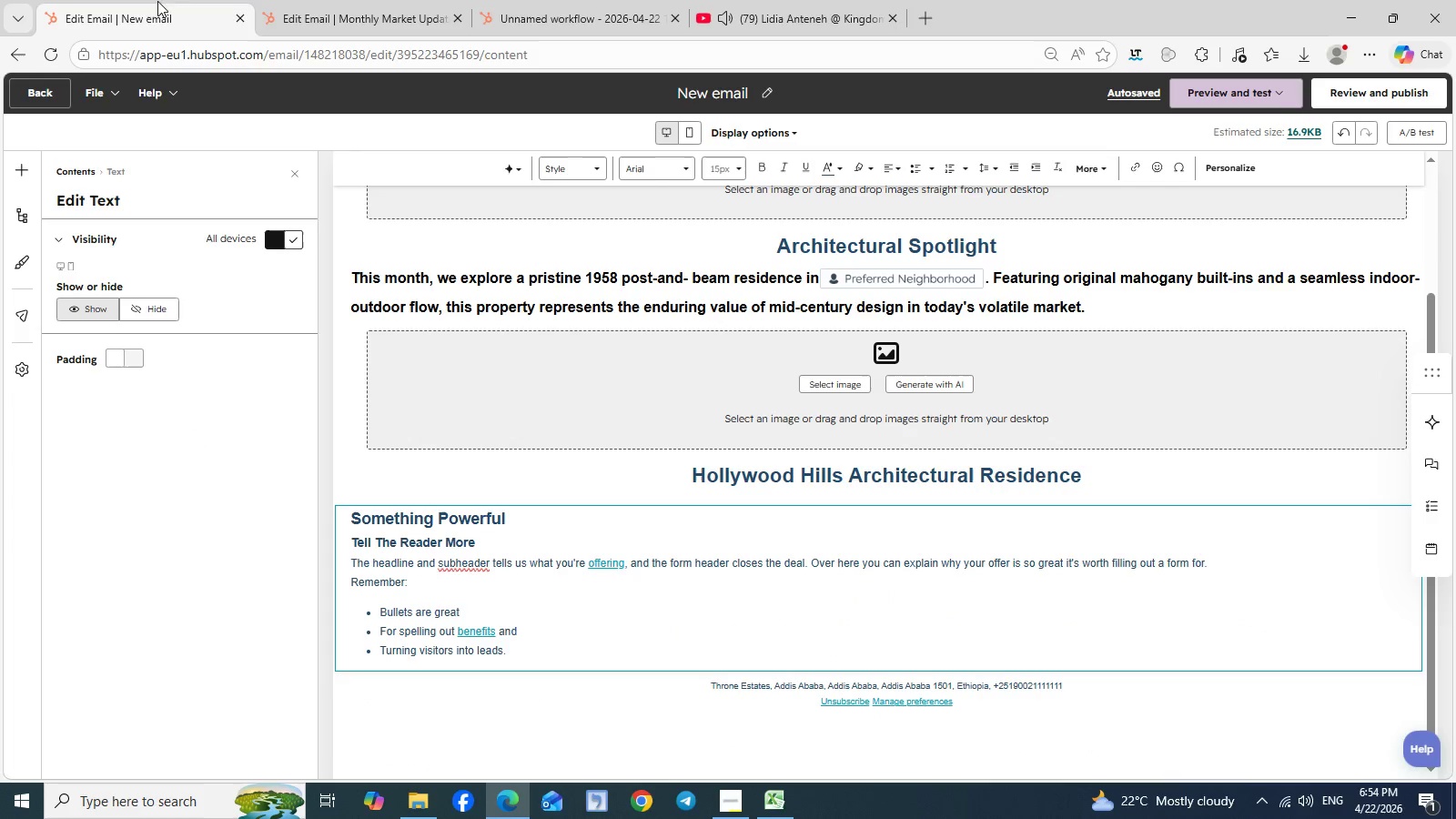 
left_click([157, 0])
 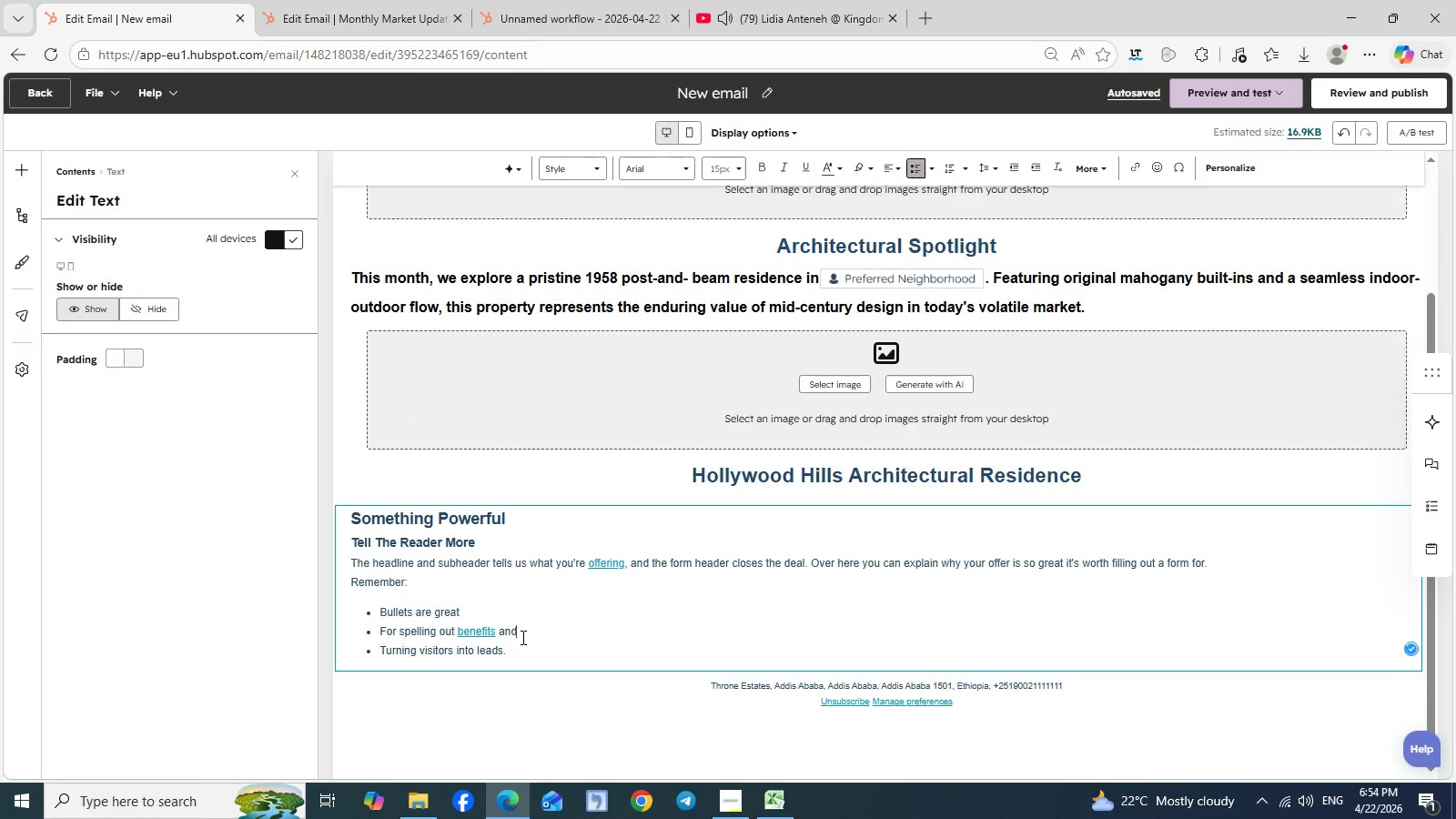 
left_click([521, 637])
 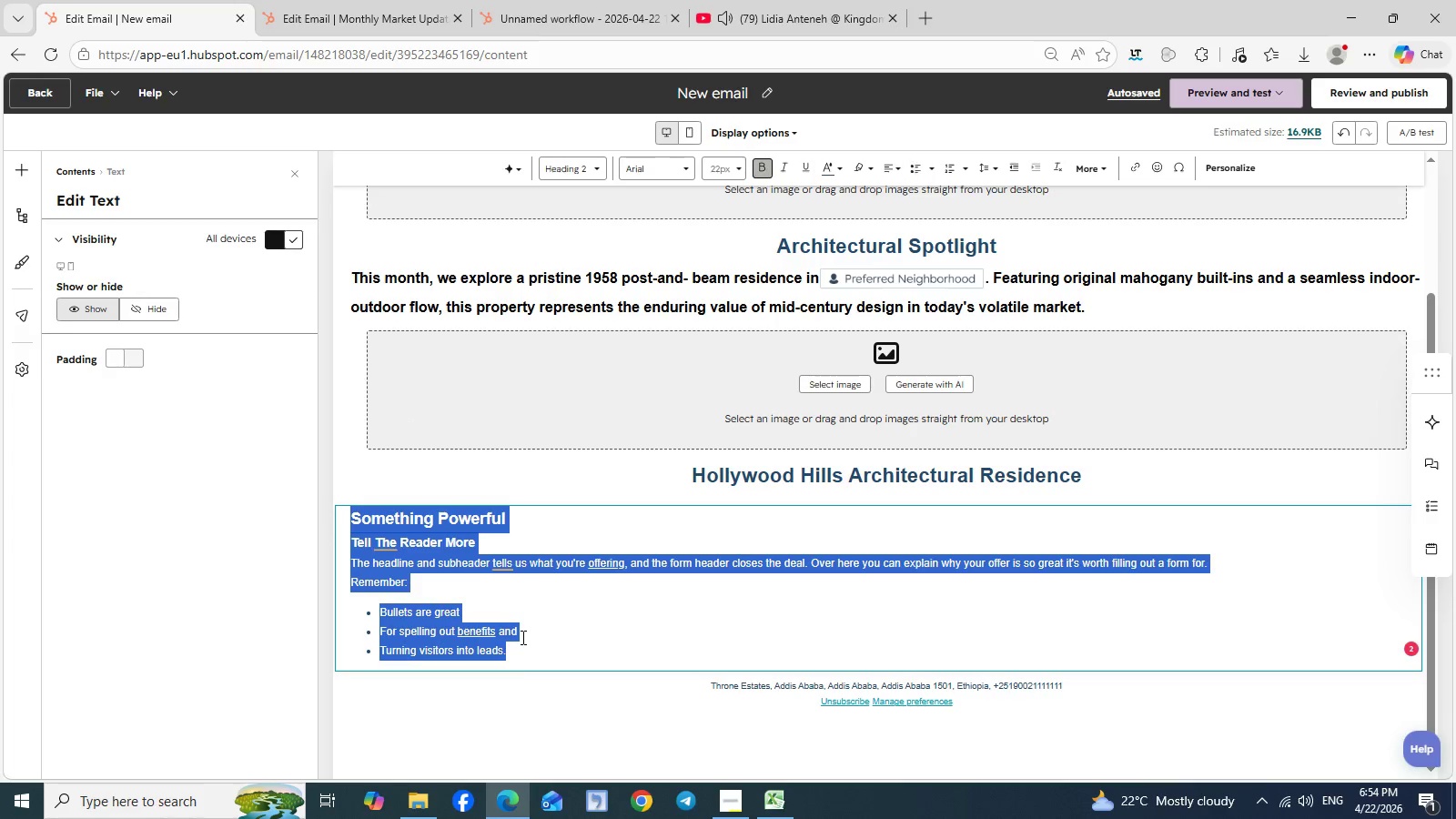 
key(Control+A)
 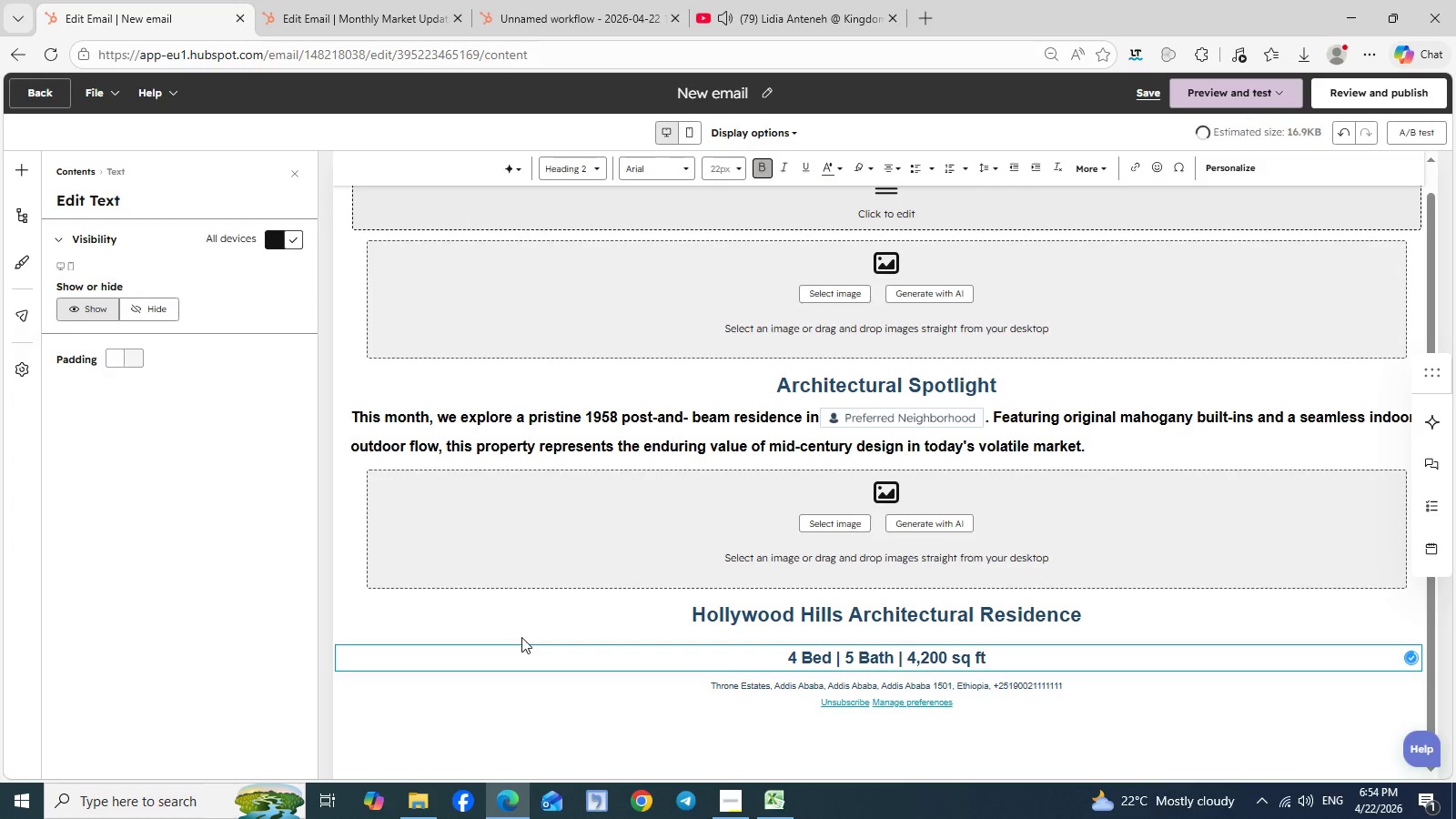 
key(Control+V)
 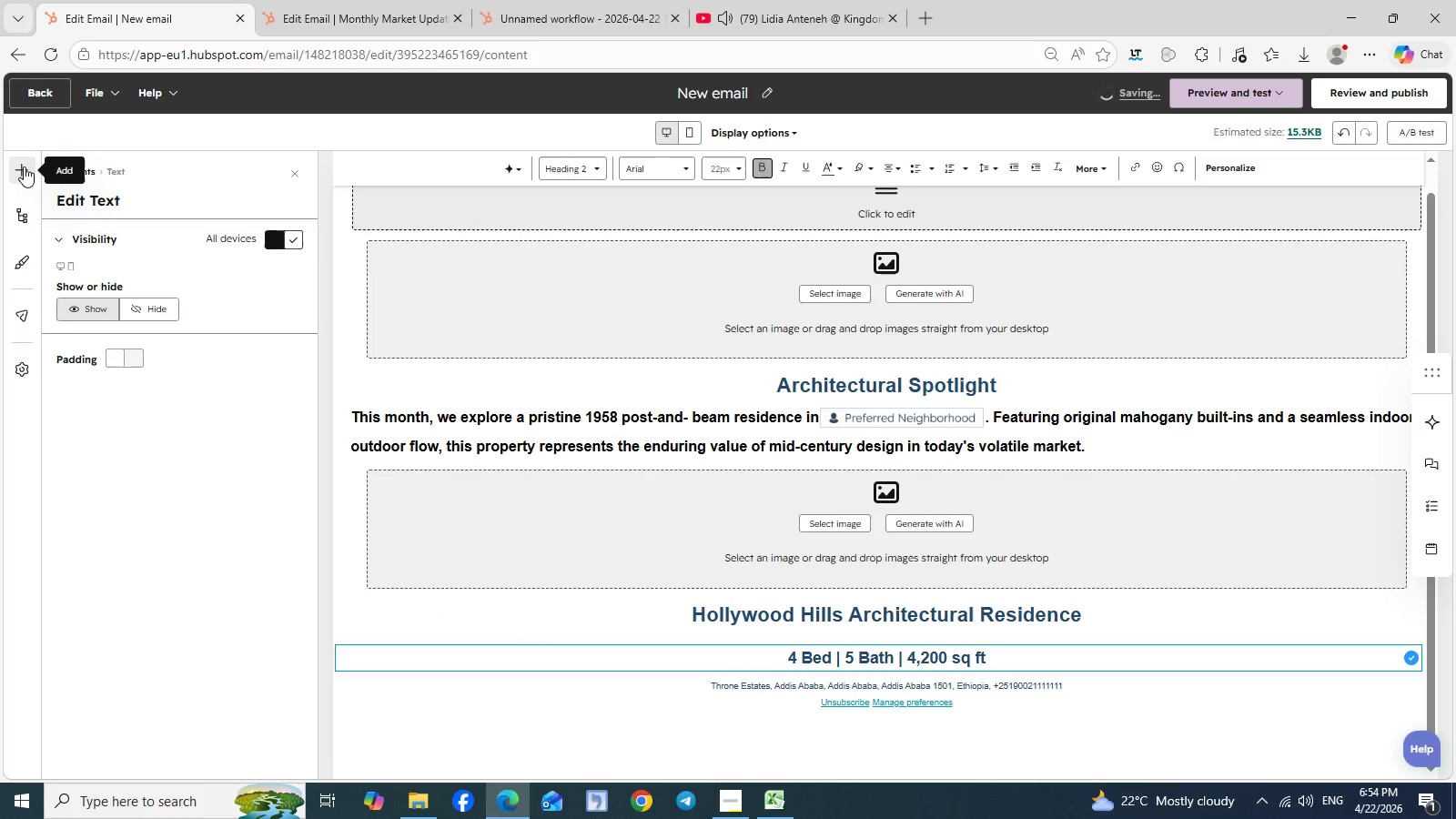 
left_click([24, 167])
 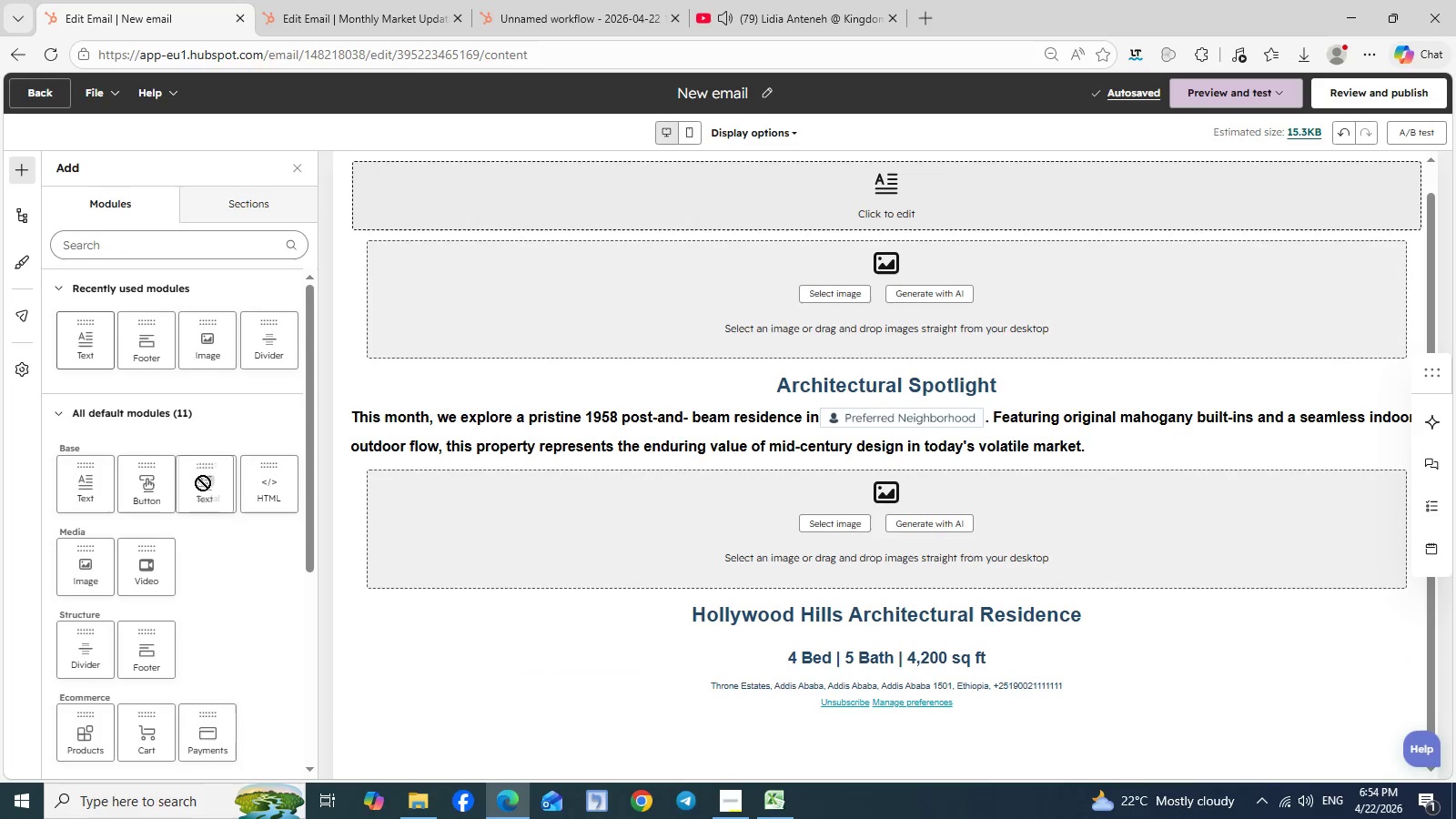 
left_click_drag(start_coordinate=[83, 339], to_coordinate=[591, 672])
 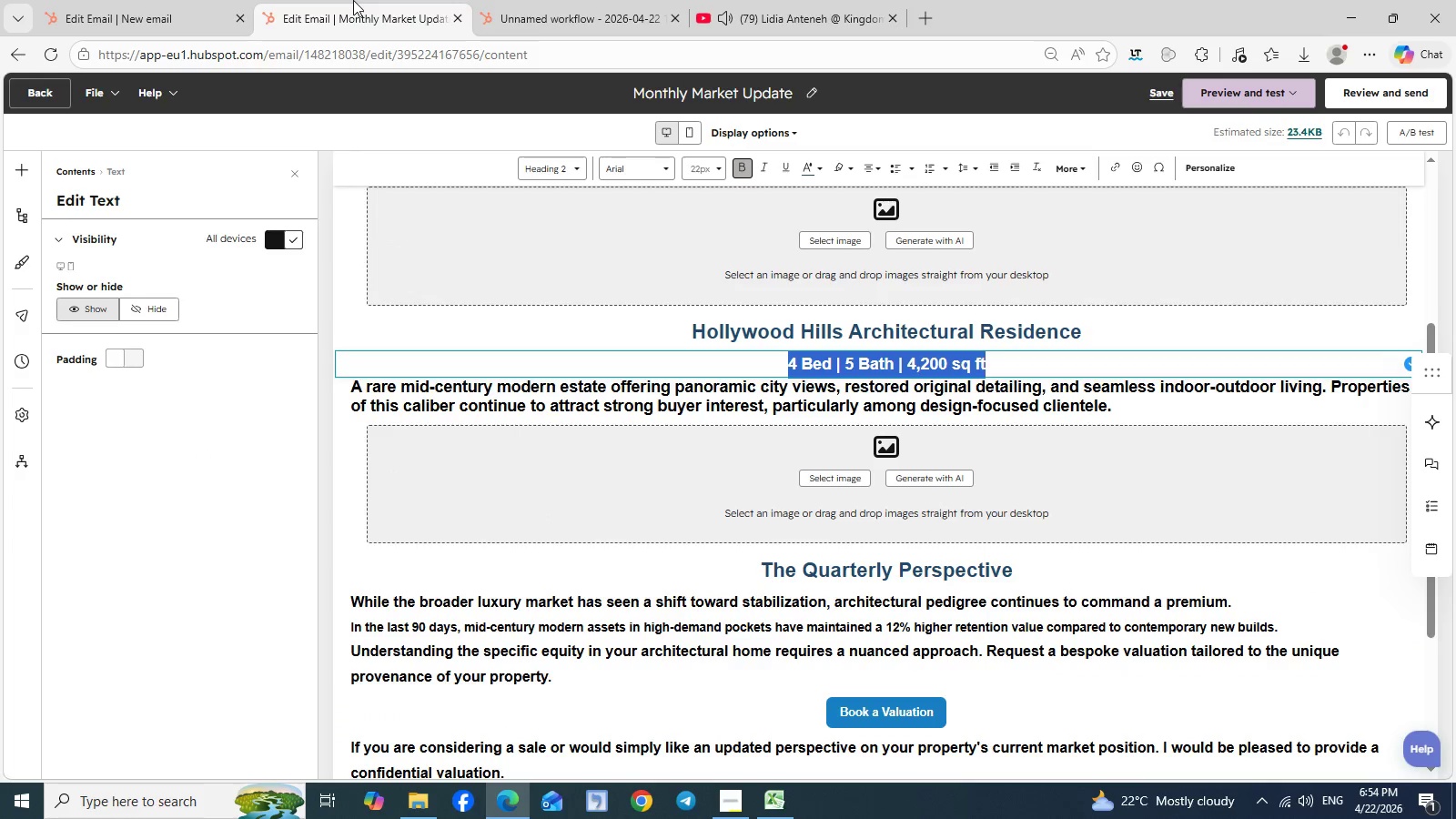 
left_click([353, 0])
 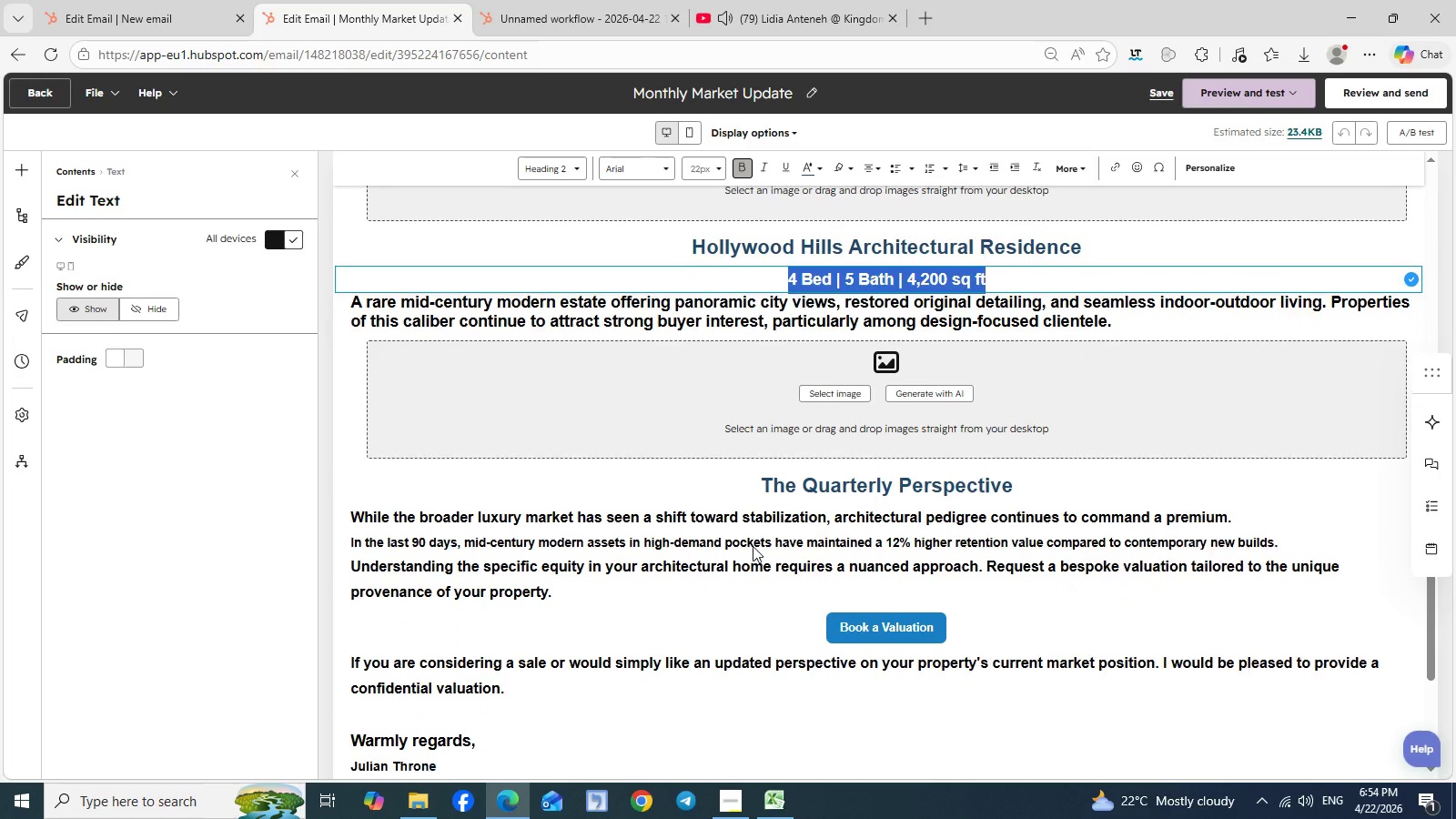 
scroll: coordinate [753, 546], scroll_direction: down, amount: 1.0
 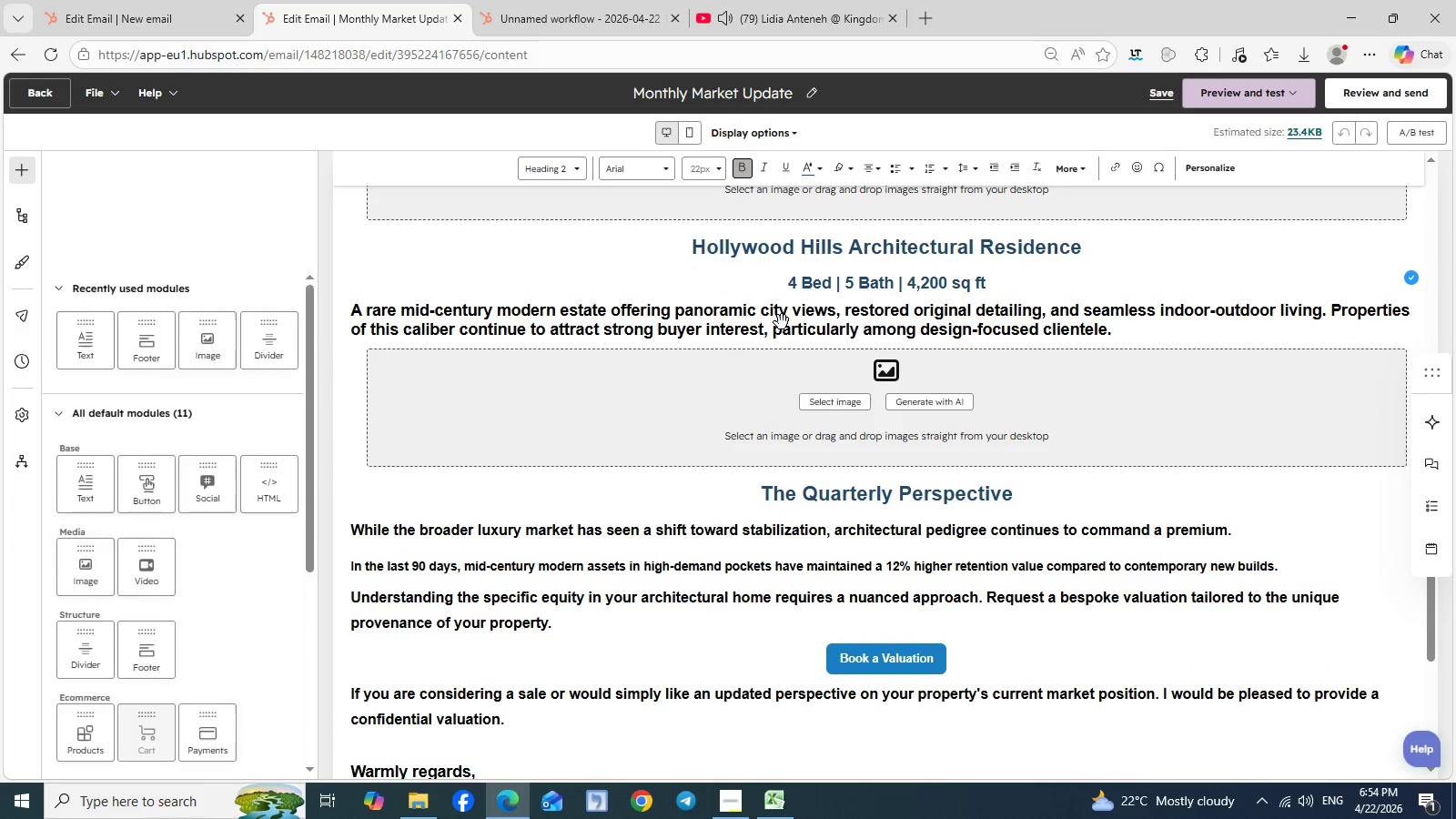 
left_click([782, 322])
 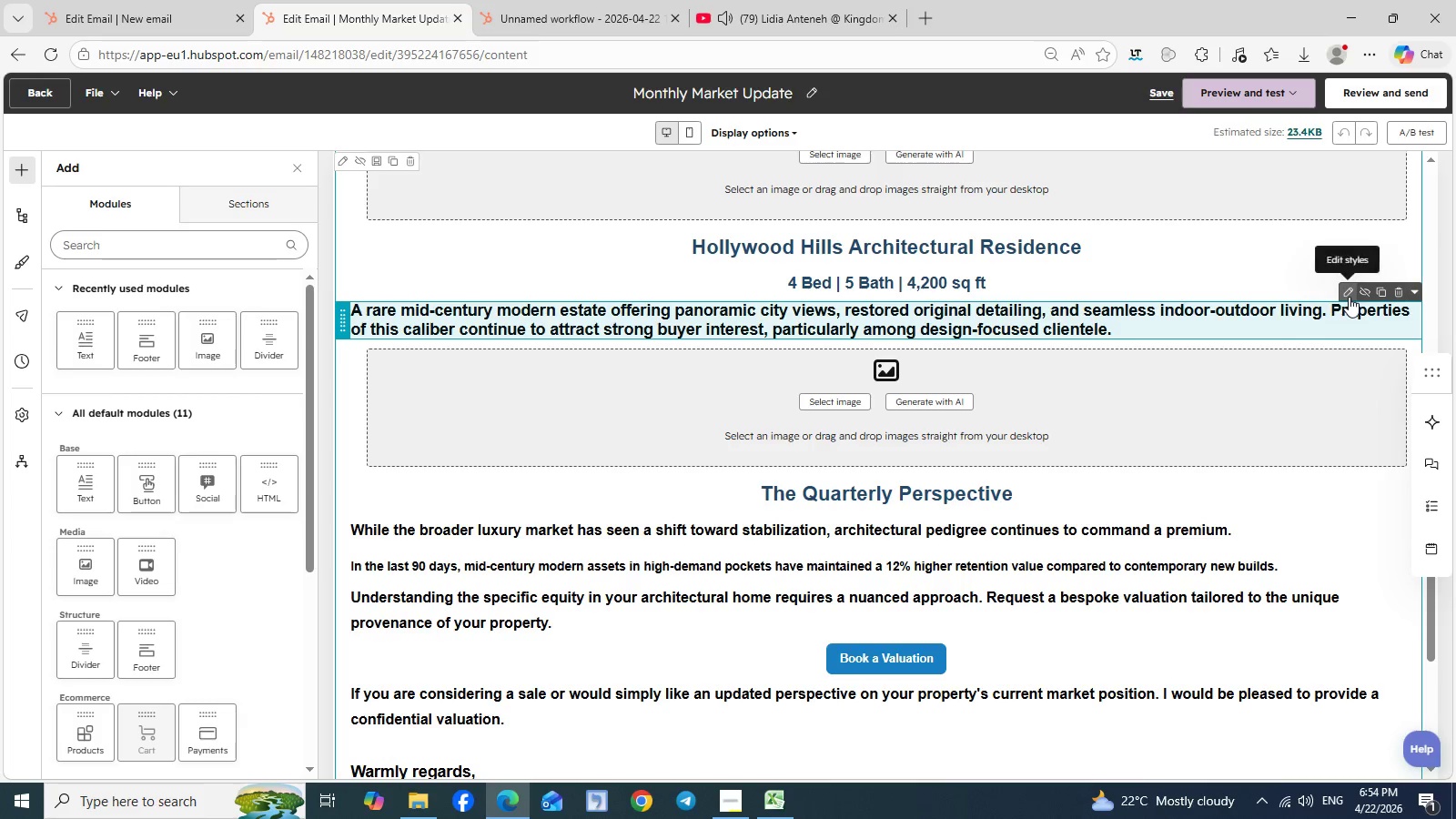 
left_click([1349, 297])
 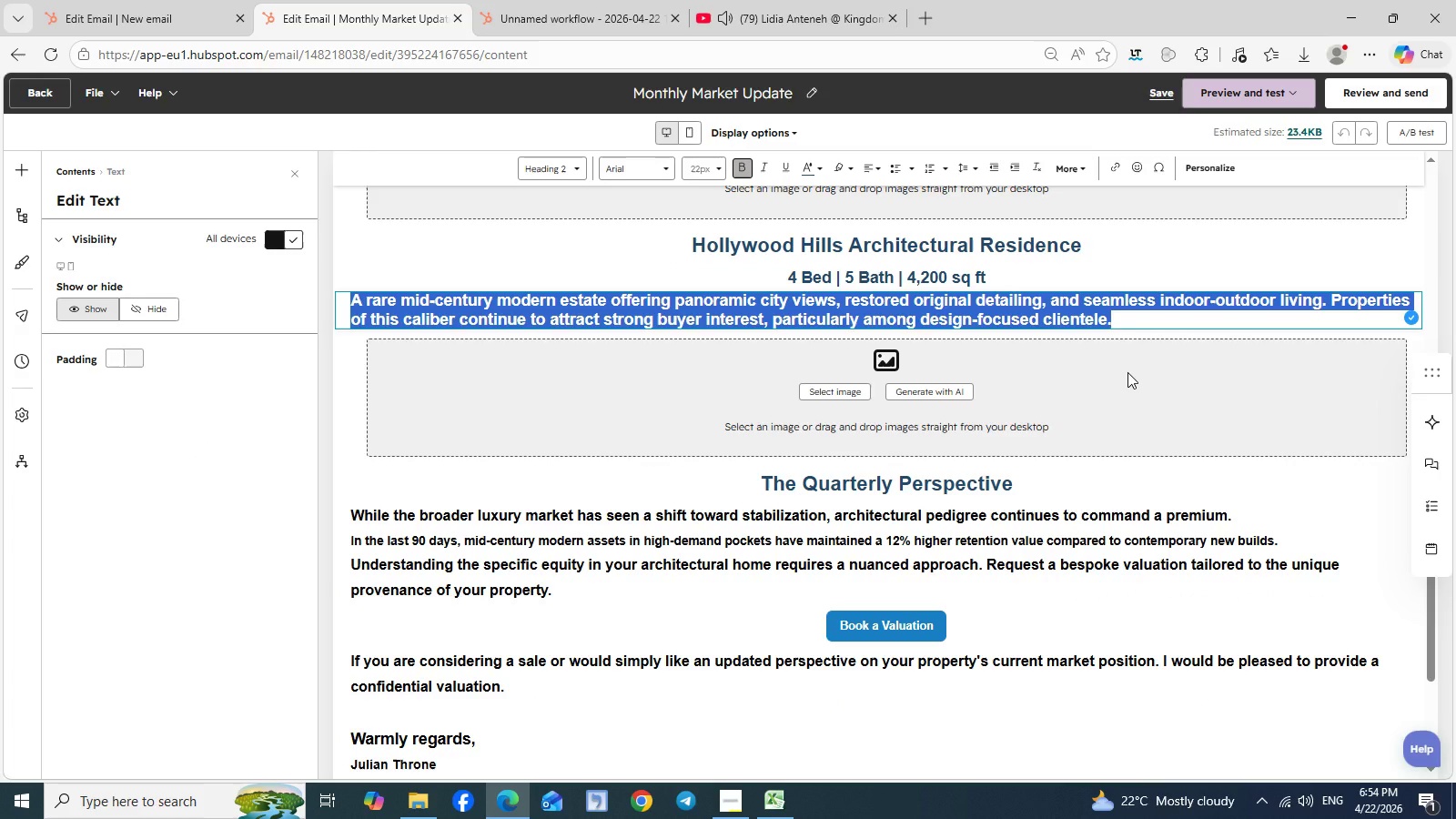 
key(Control+A)
 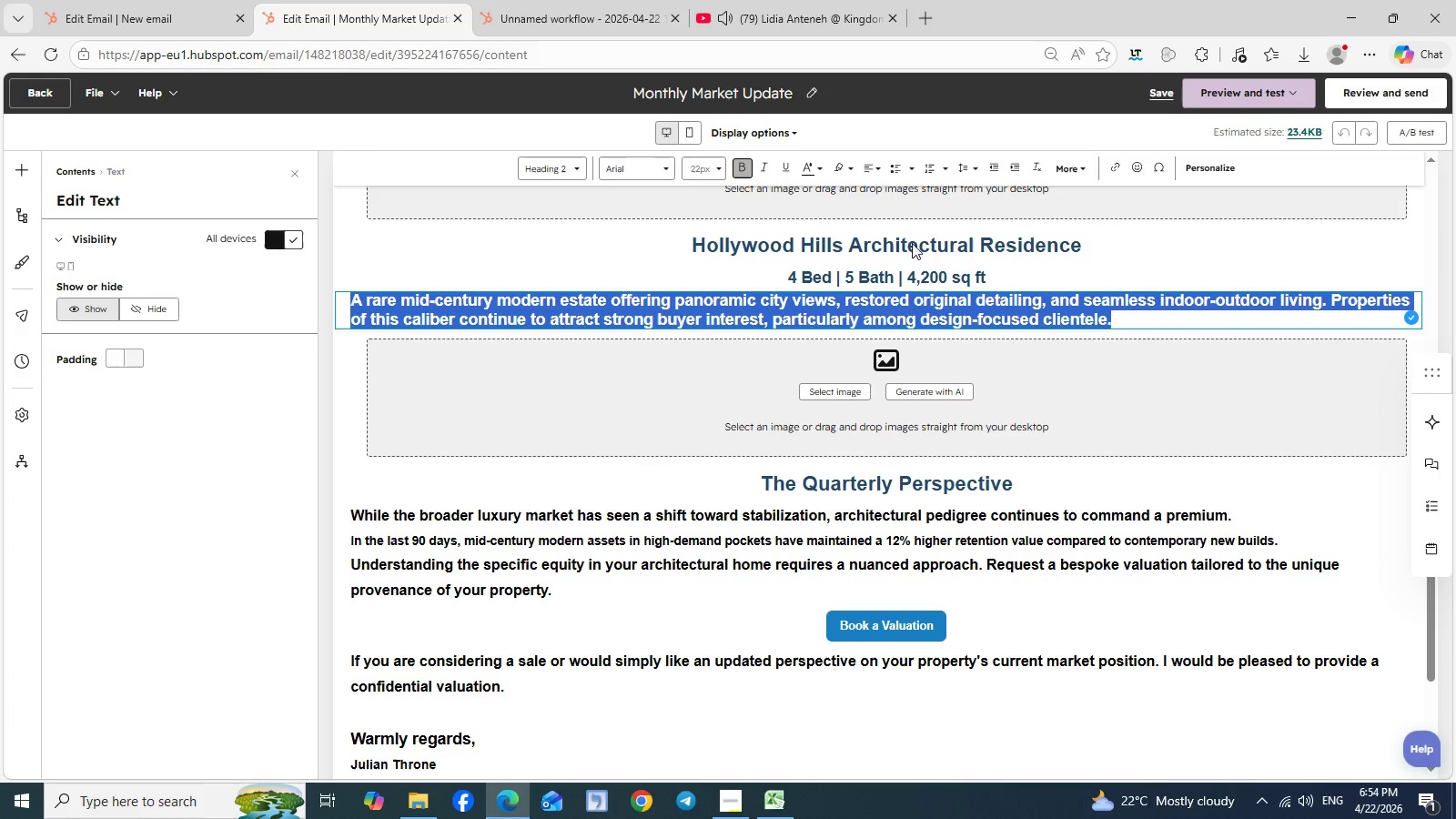 
key(Control+C)
 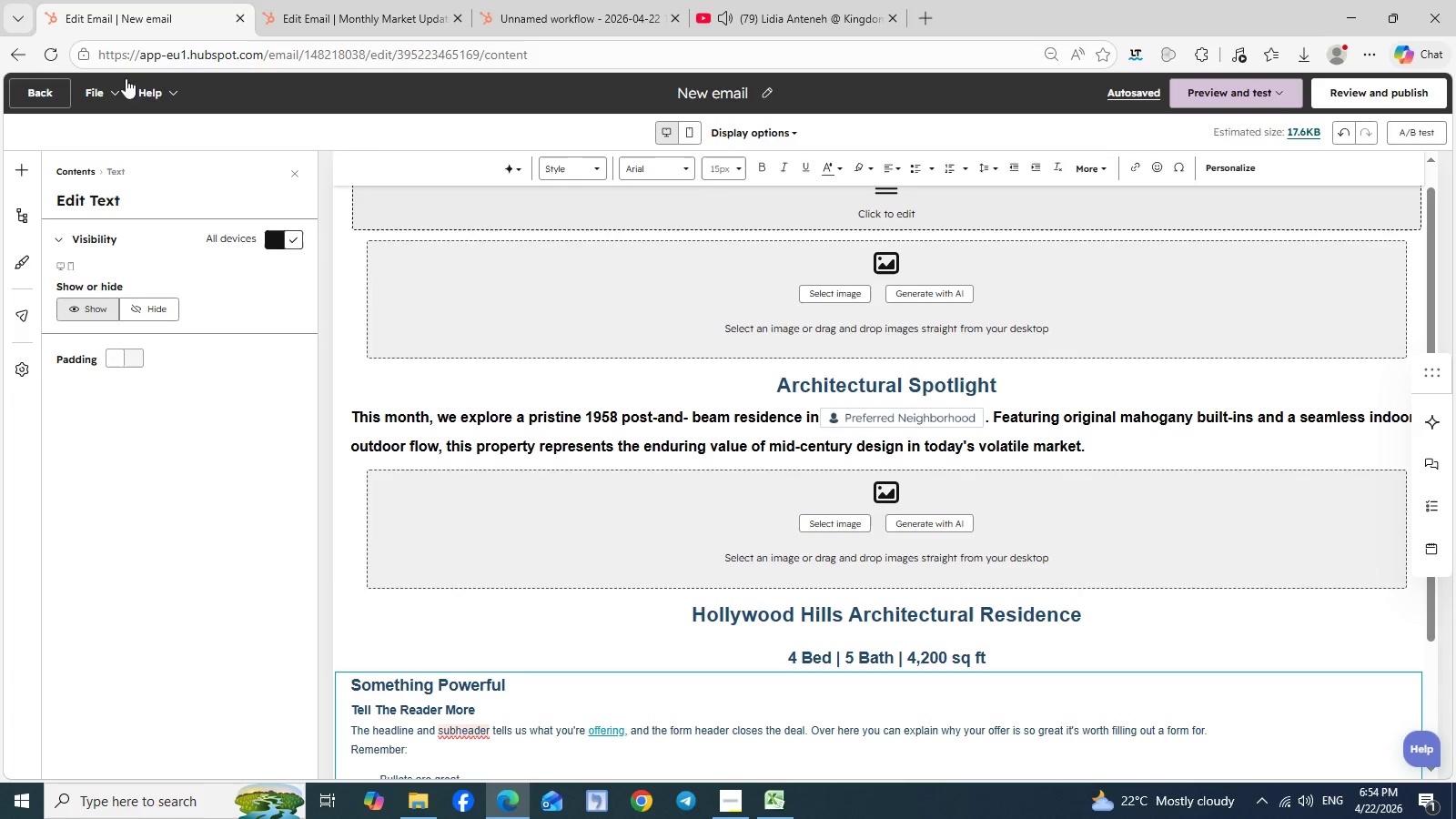 
left_click([71, 0])
 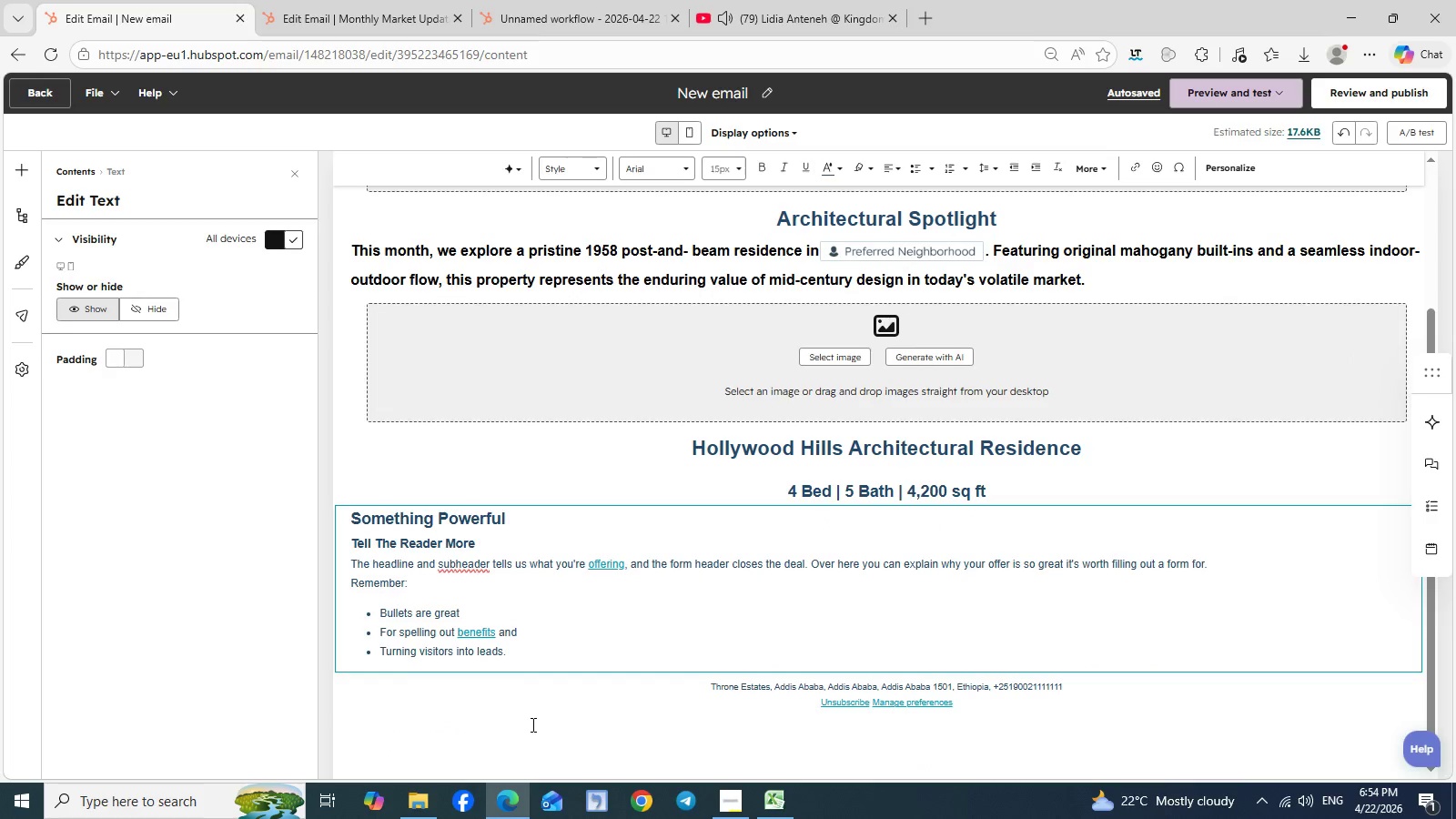 
scroll: coordinate [531, 724], scroll_direction: down, amount: 3.0
 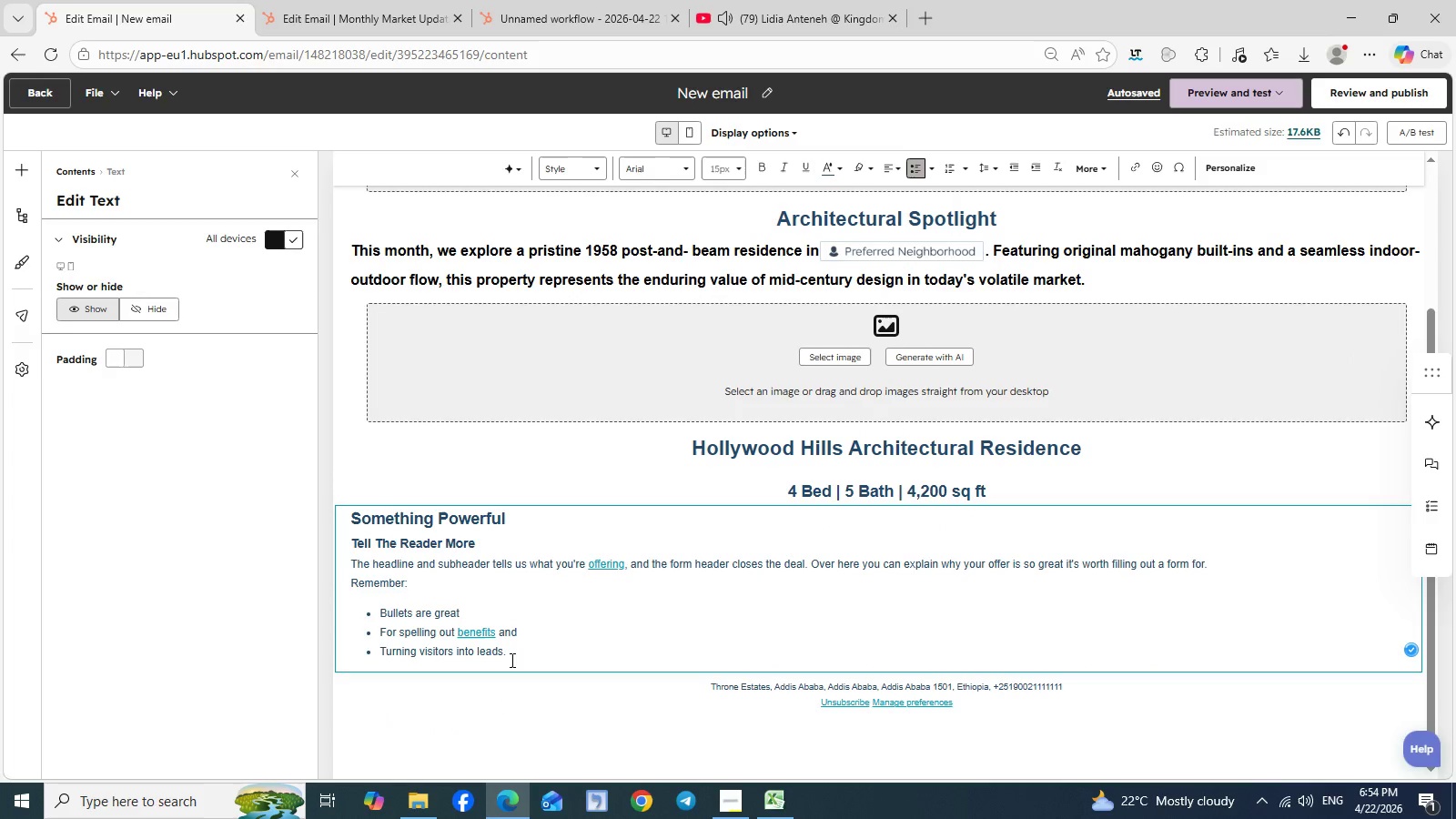 
left_click([511, 660])
 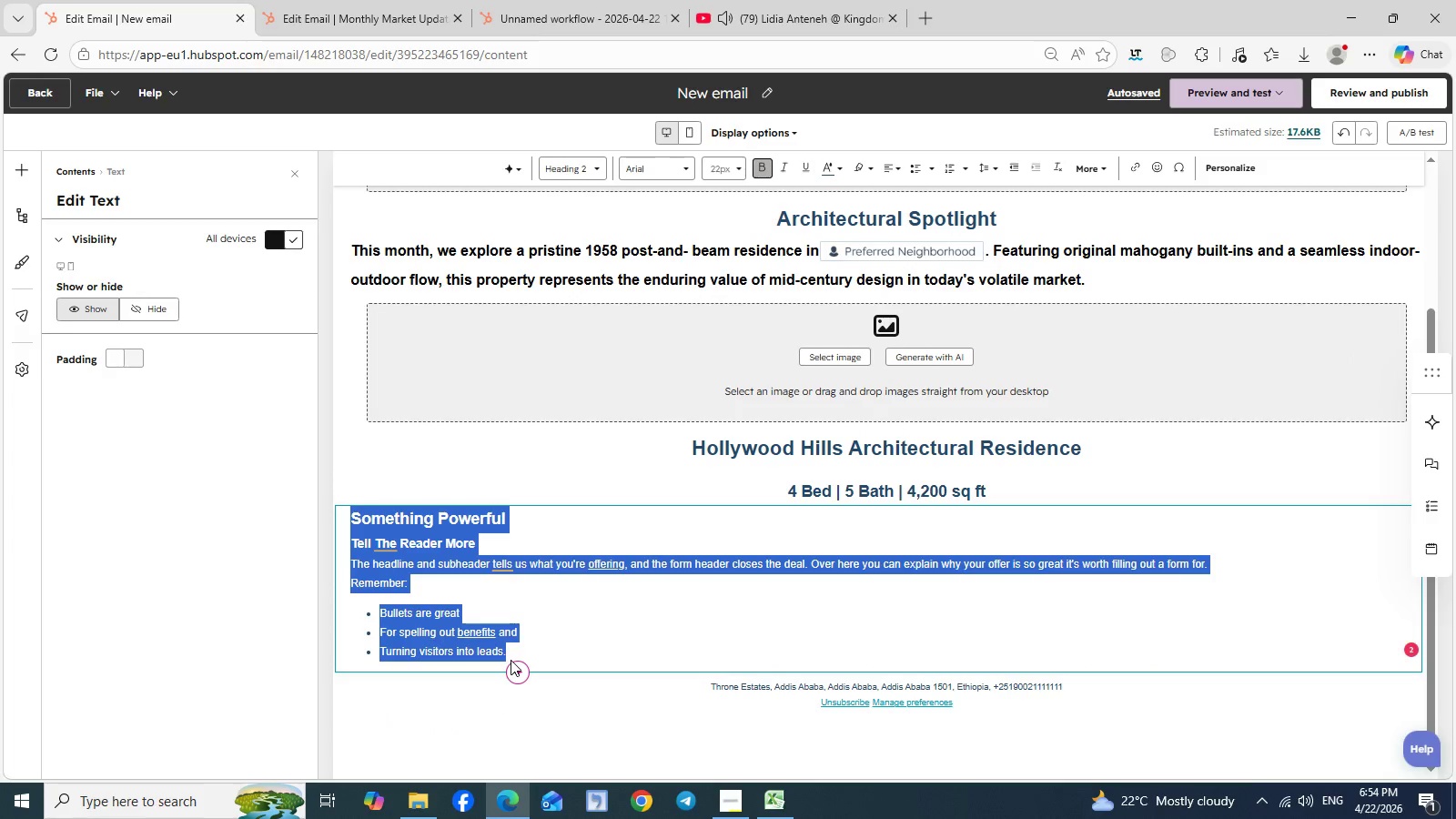 
key(Control+A)
 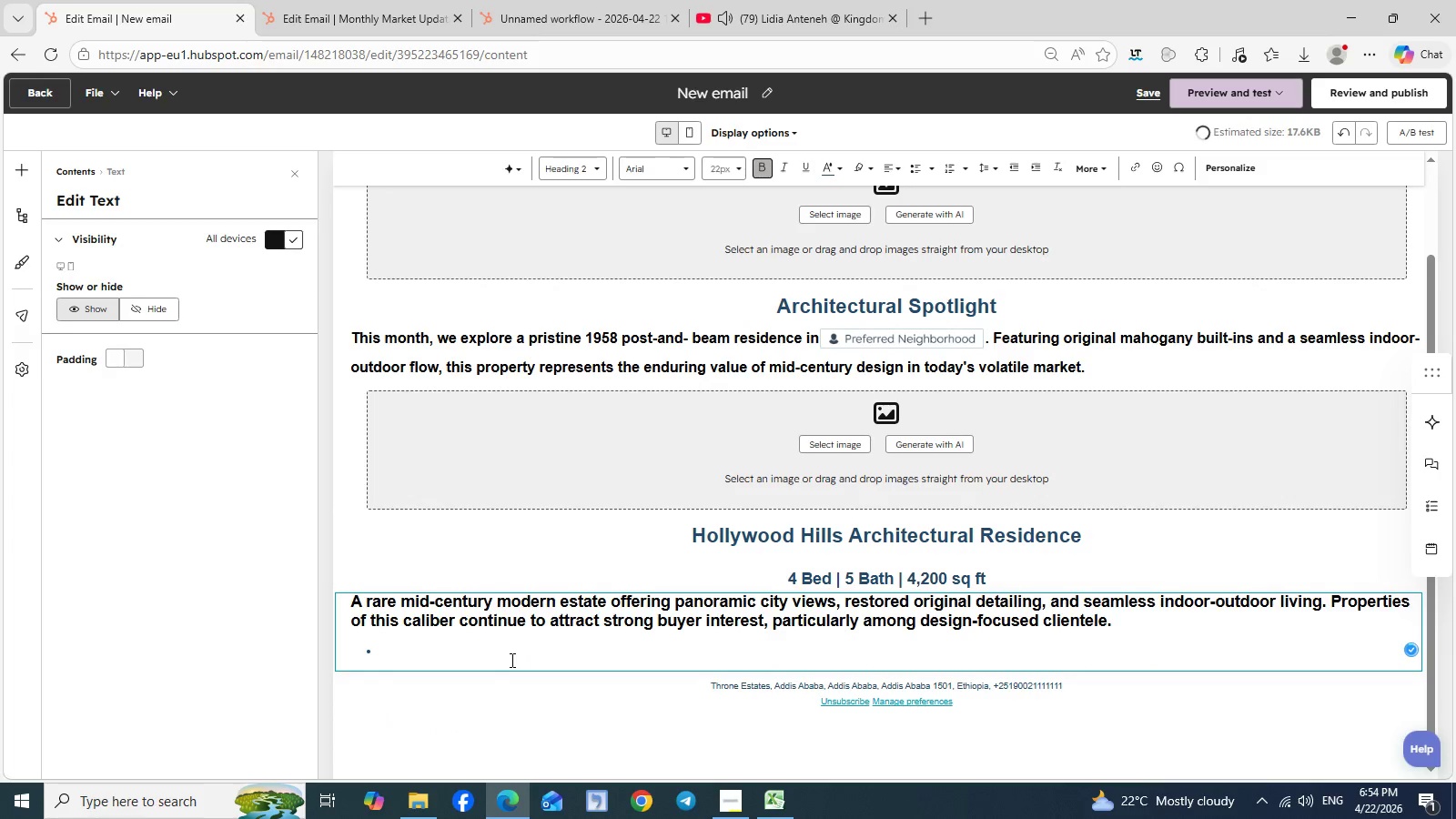 
key(Control+V)
 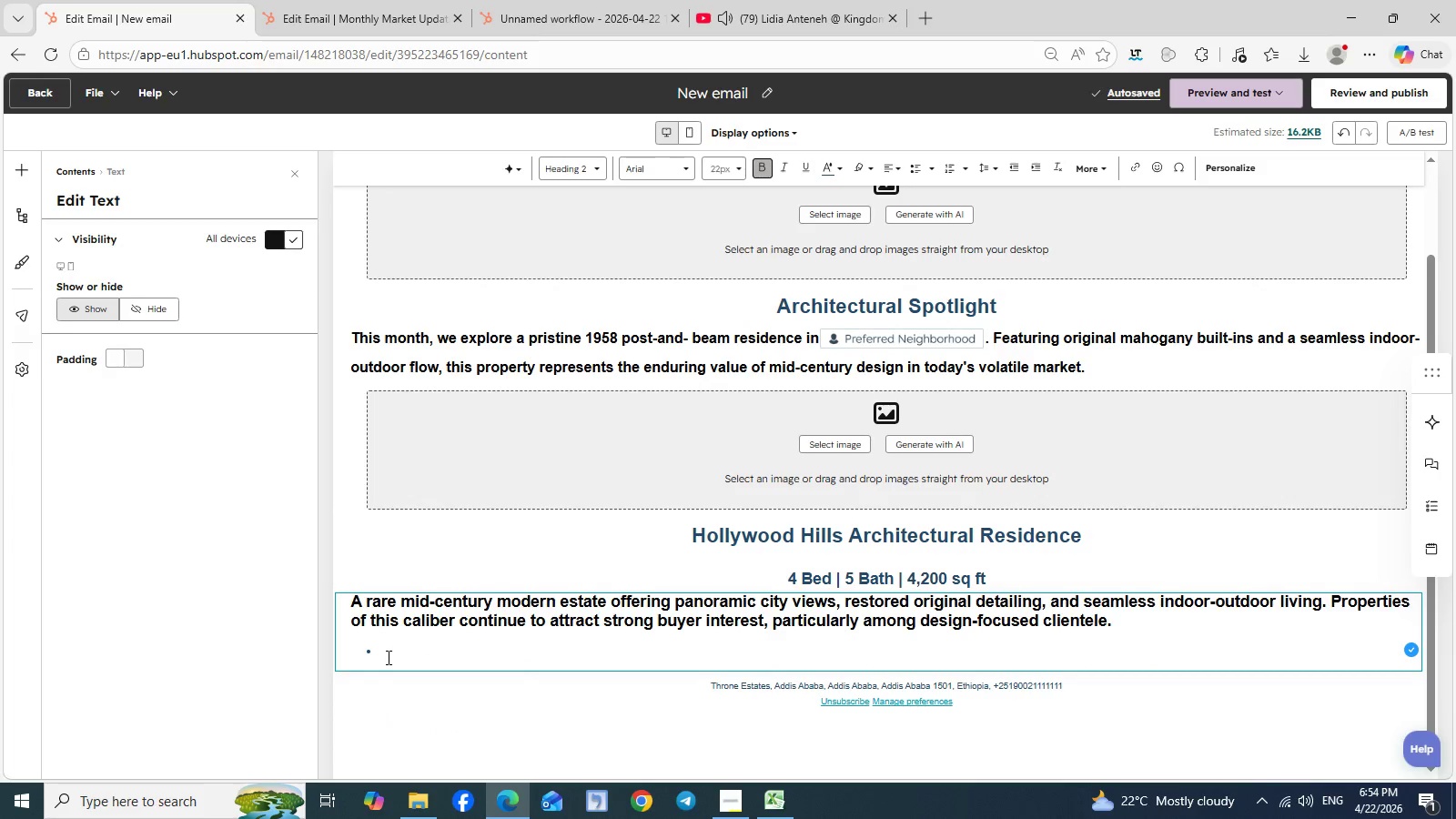 
left_click([387, 657])
 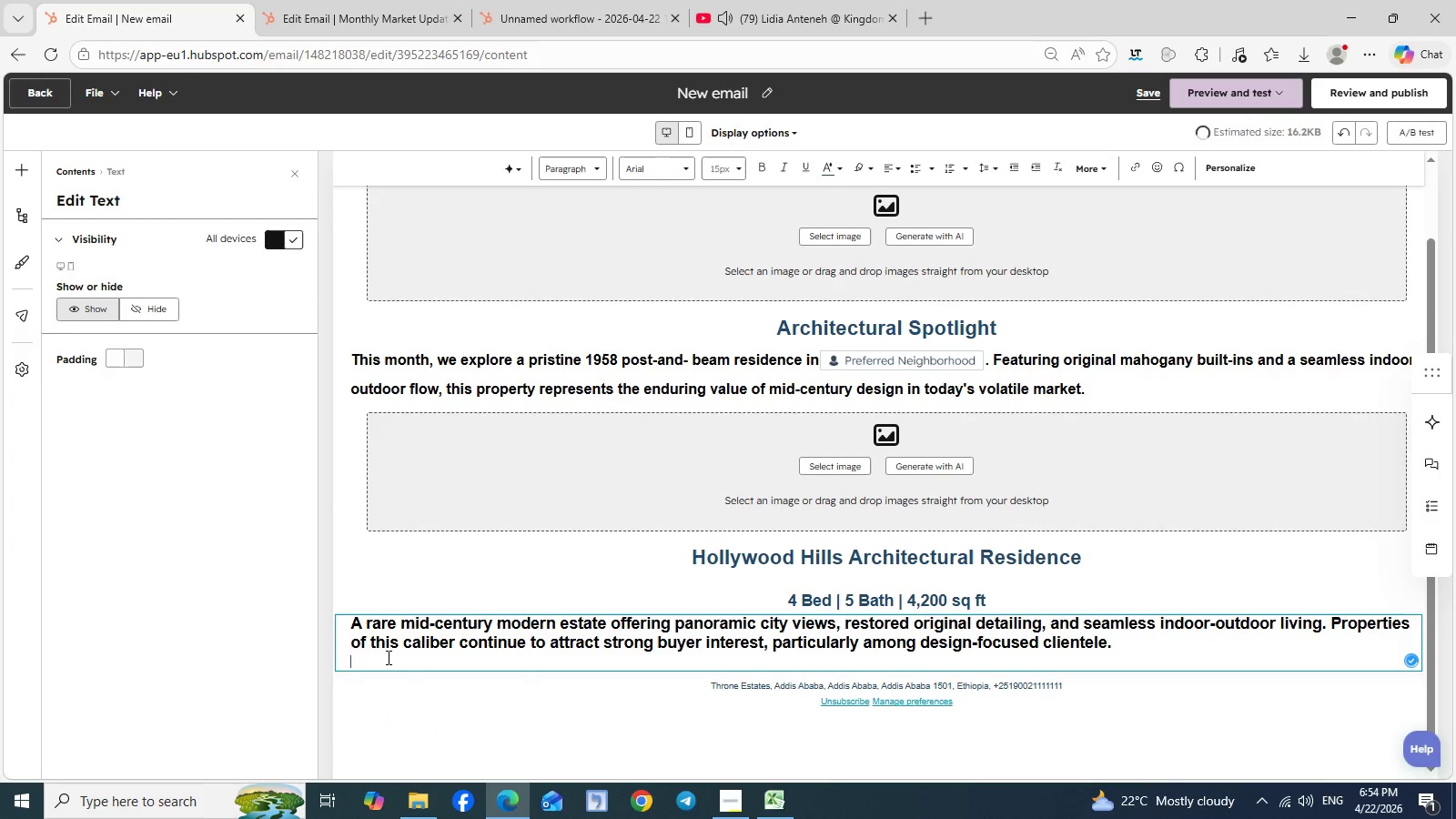 
key(Backspace)
 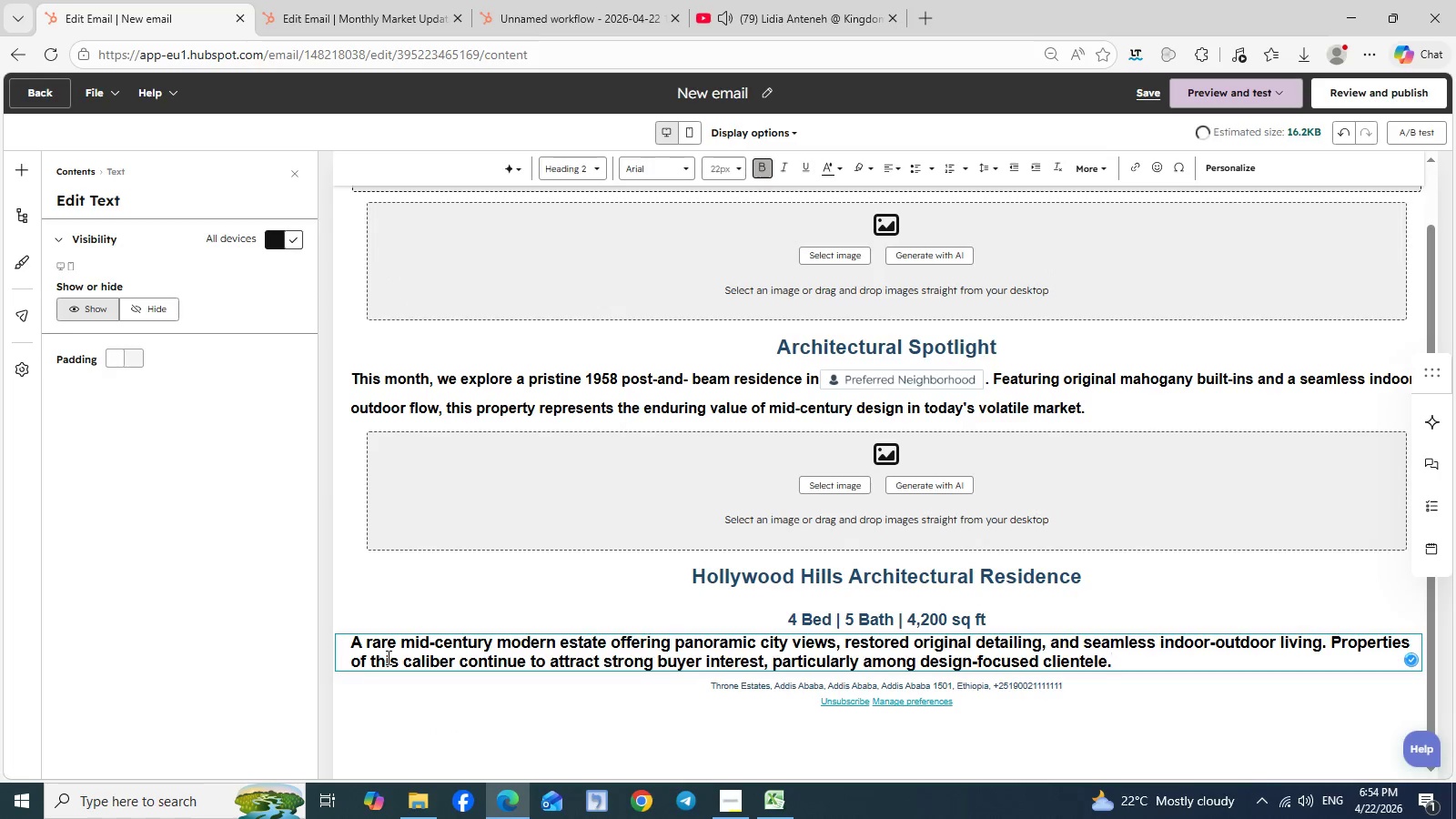 
key(Backspace)
 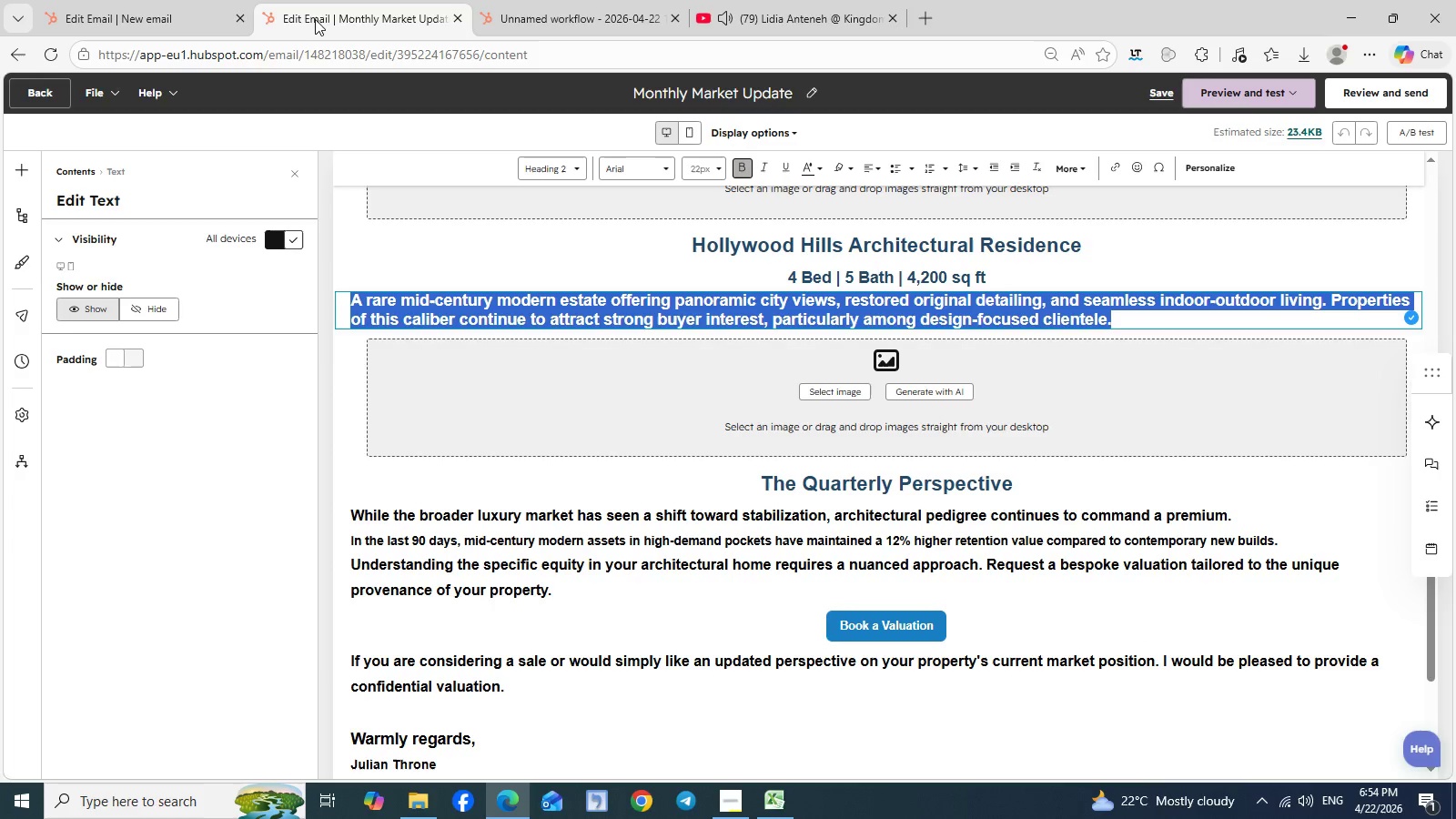 
left_click([315, 19])
 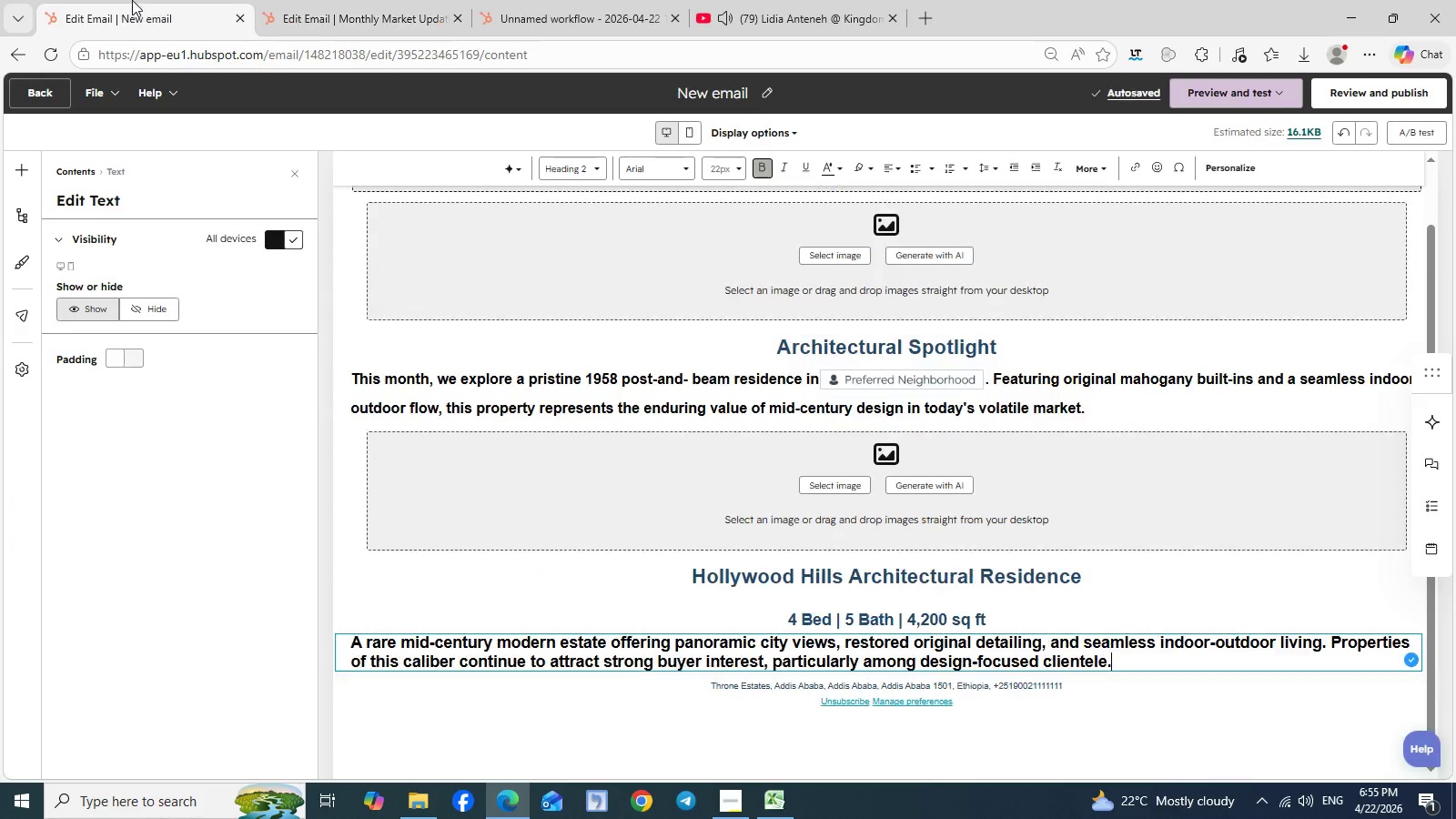 
left_click([132, 0])
 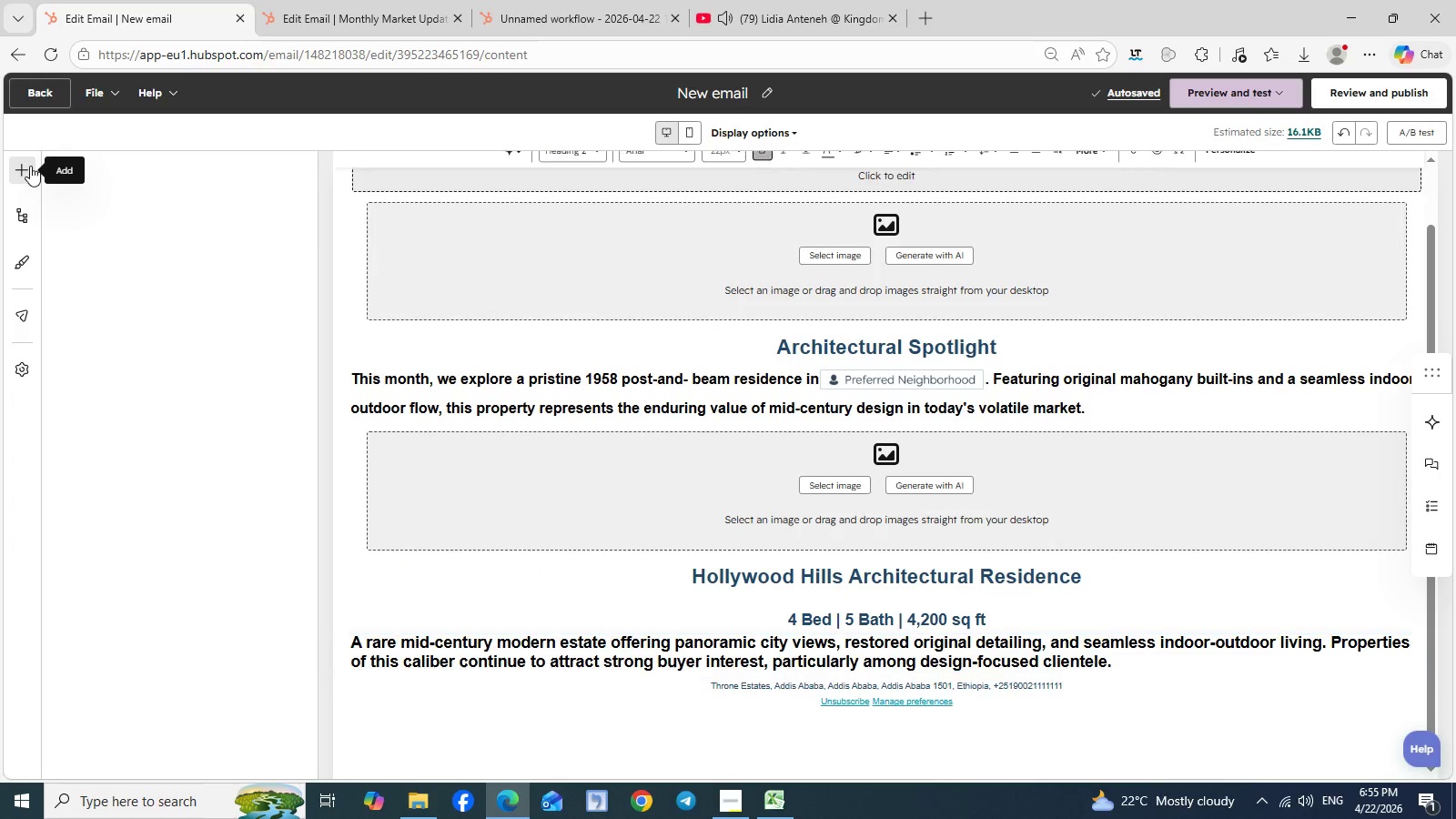 
left_click([30, 166])
 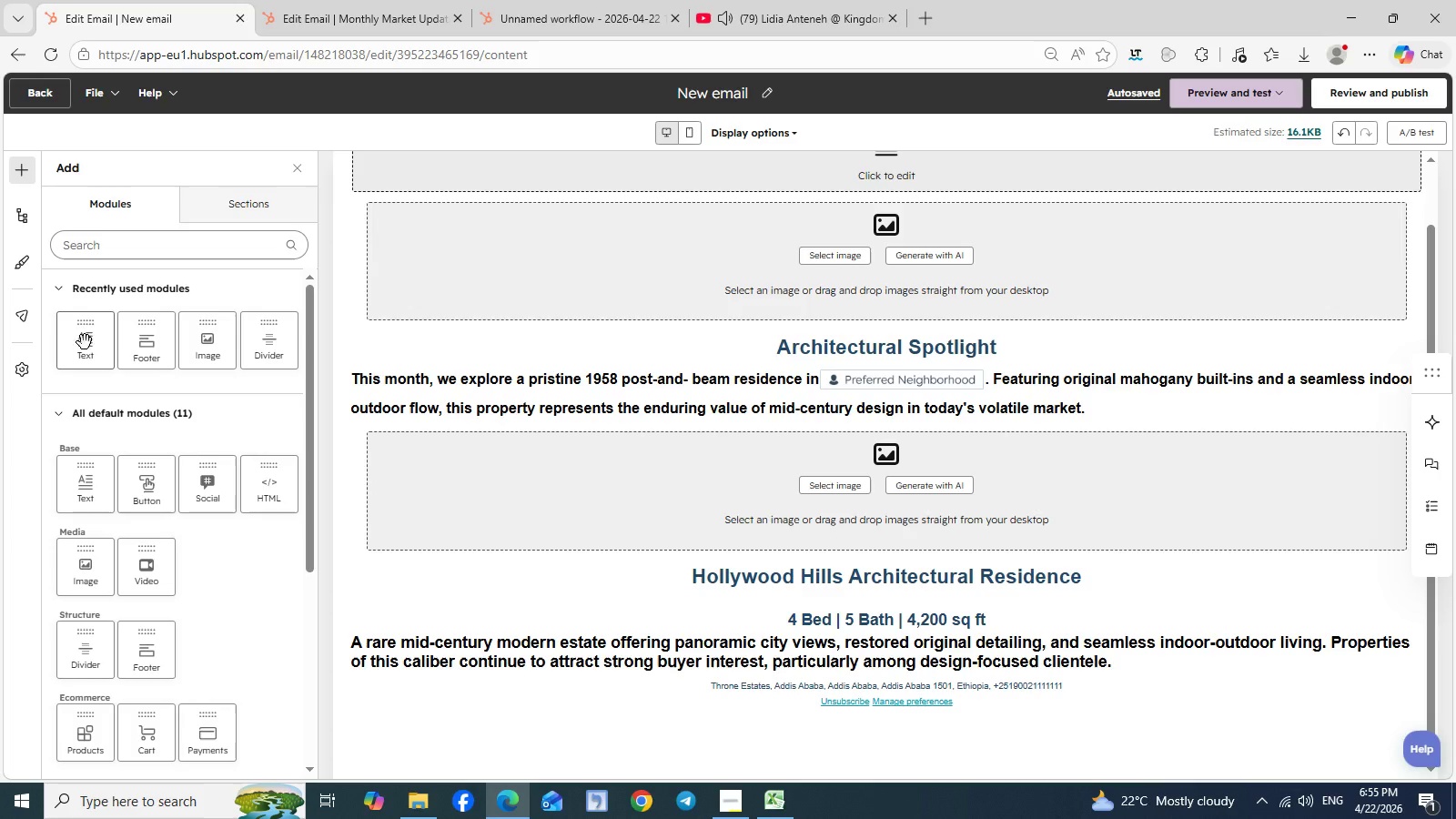 
left_click_drag(start_coordinate=[85, 342], to_coordinate=[529, 682])
 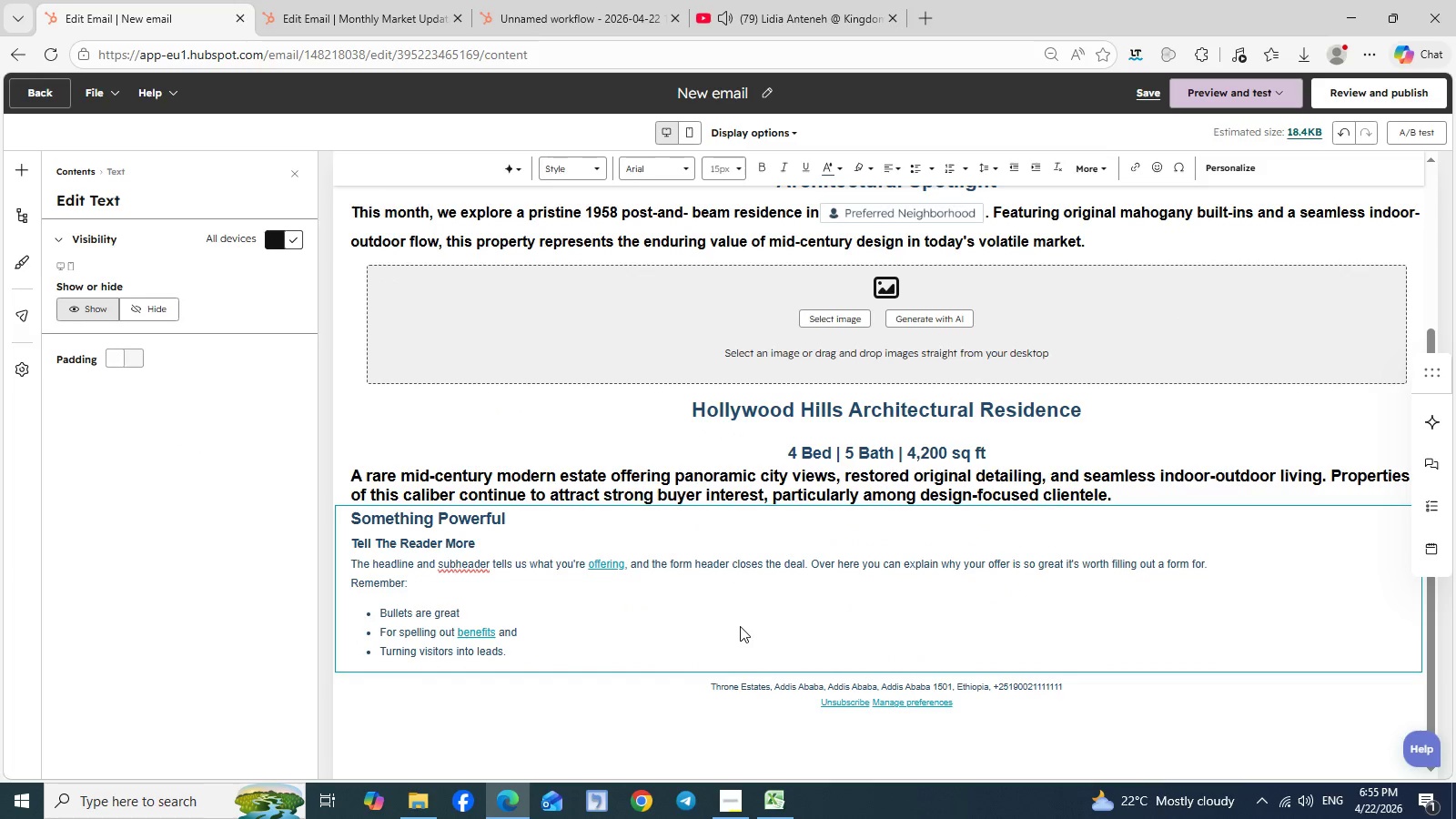 
scroll: coordinate [740, 626], scroll_direction: down, amount: 5.0
 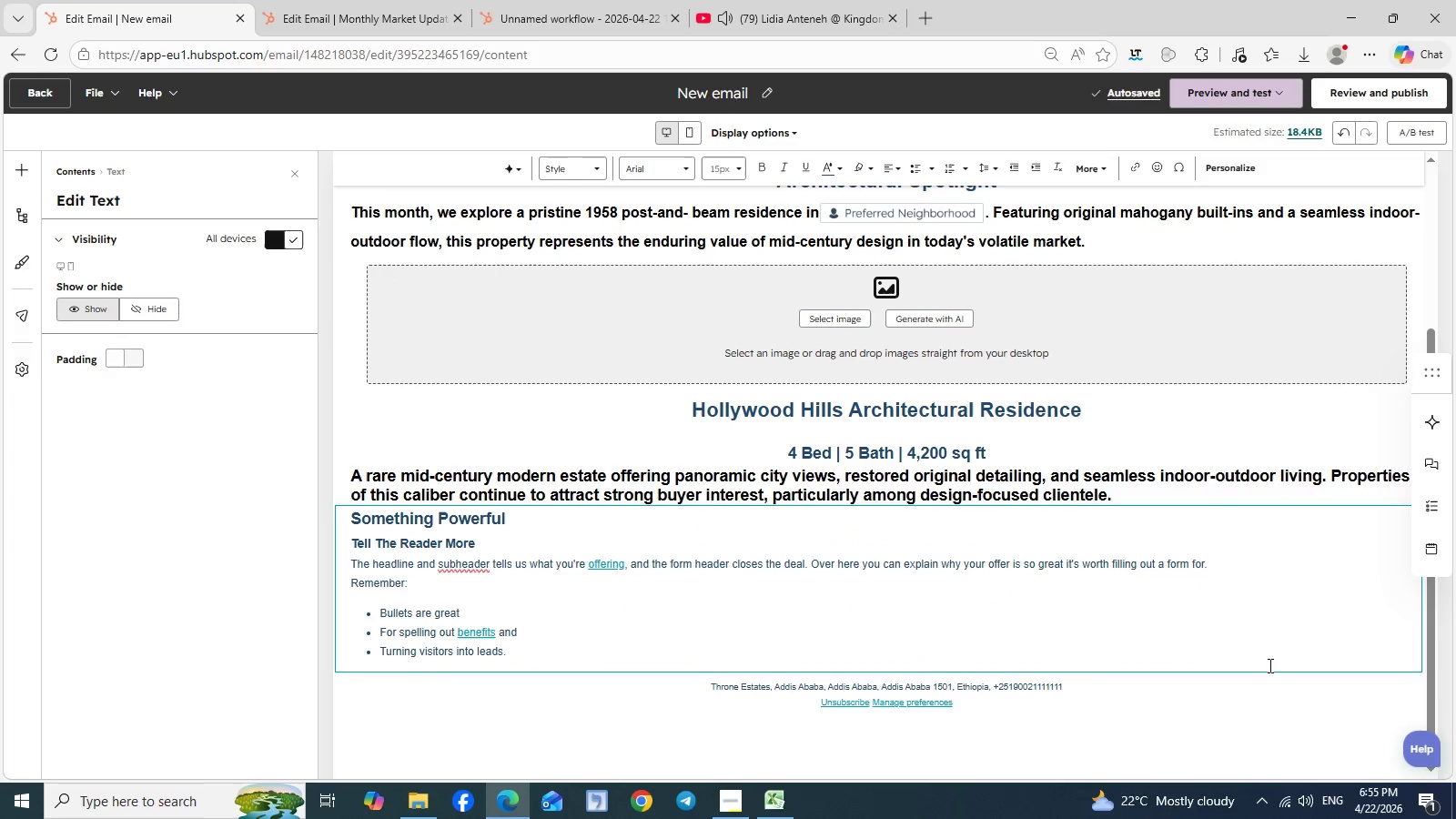 
wait(5.37)
 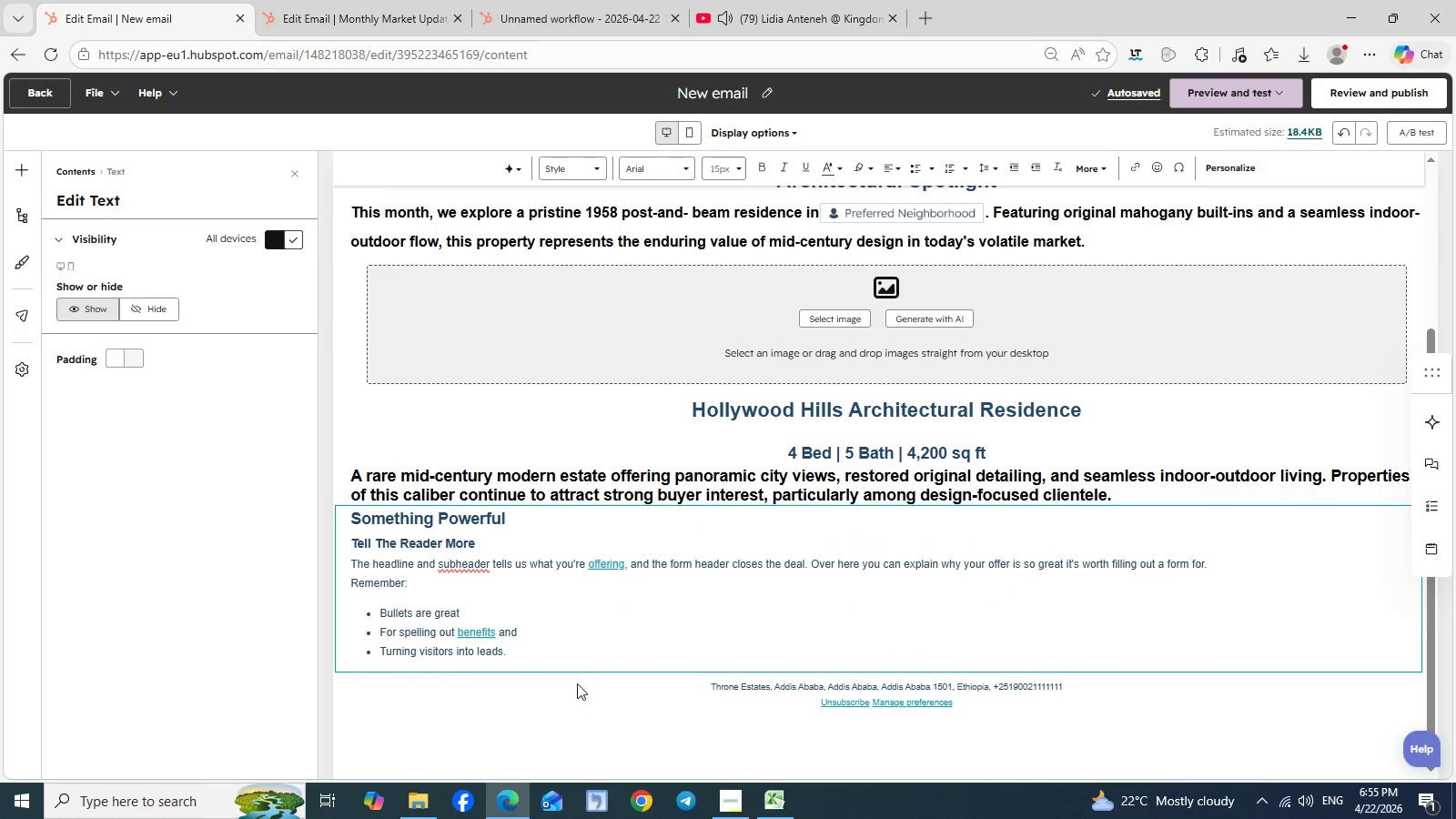 
left_click([1243, 706])
 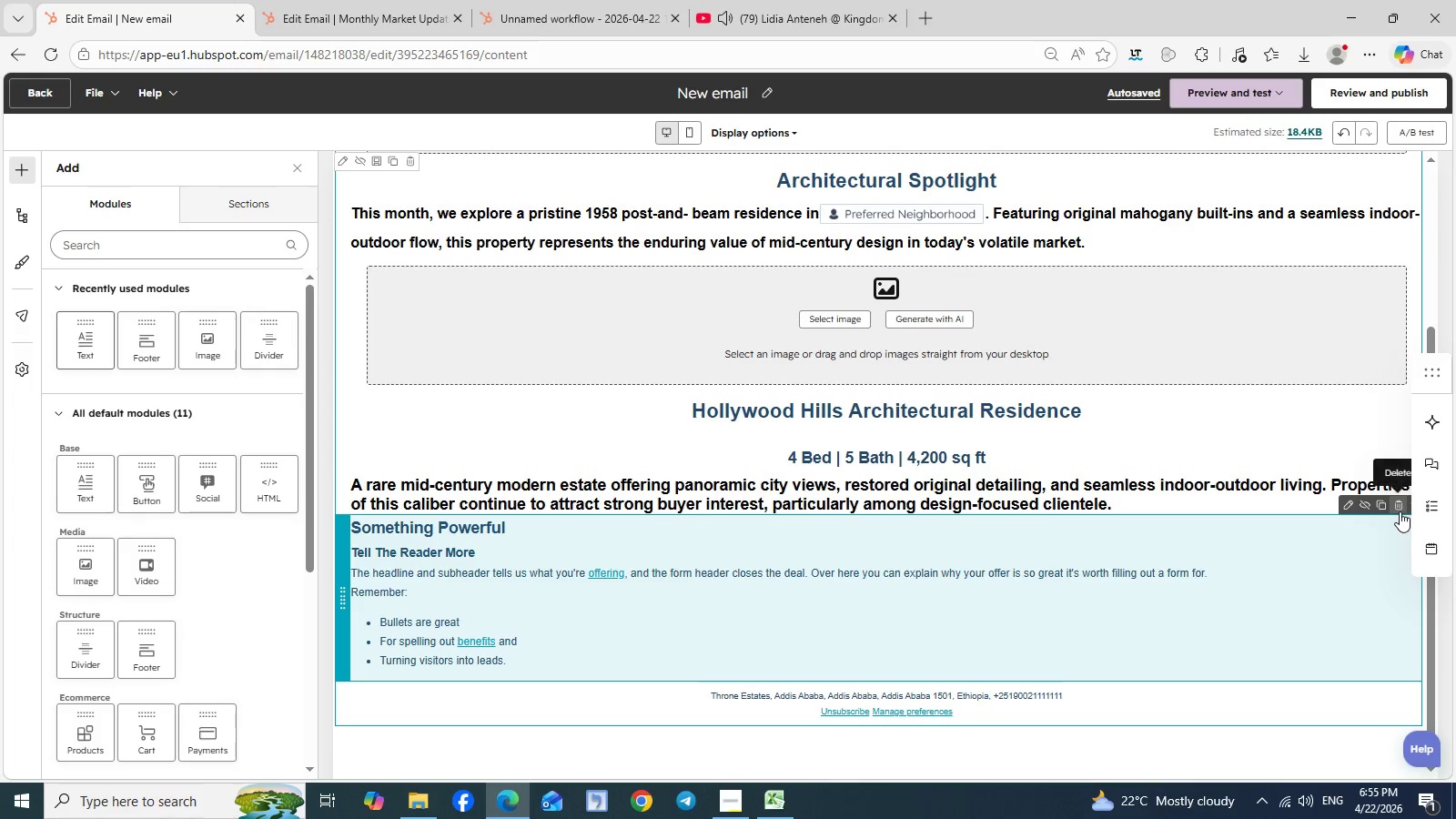 
left_click([1400, 511])
 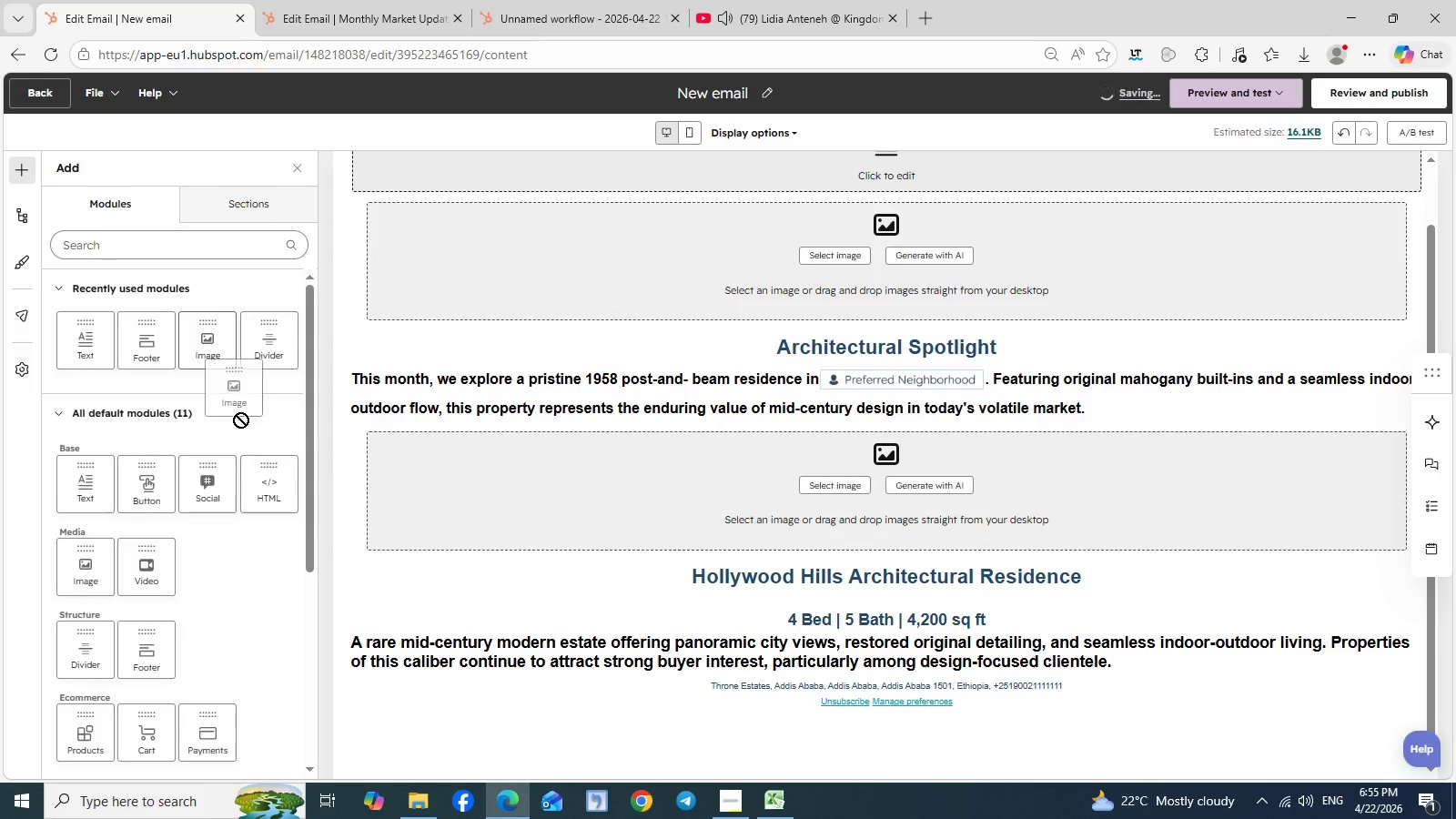 
left_click_drag(start_coordinate=[205, 354], to_coordinate=[478, 681])
 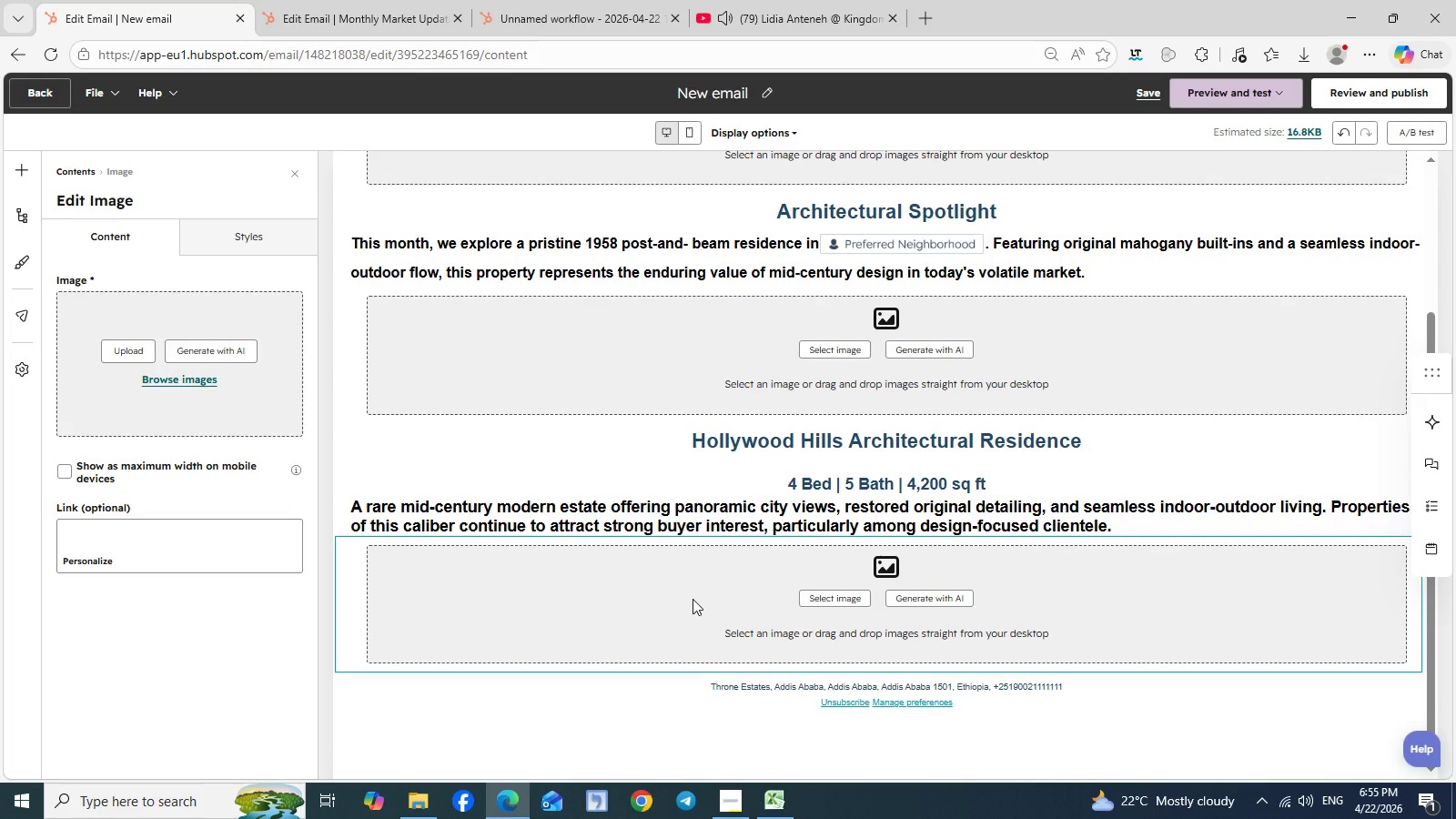 
scroll: coordinate [693, 599], scroll_direction: down, amount: 3.0
 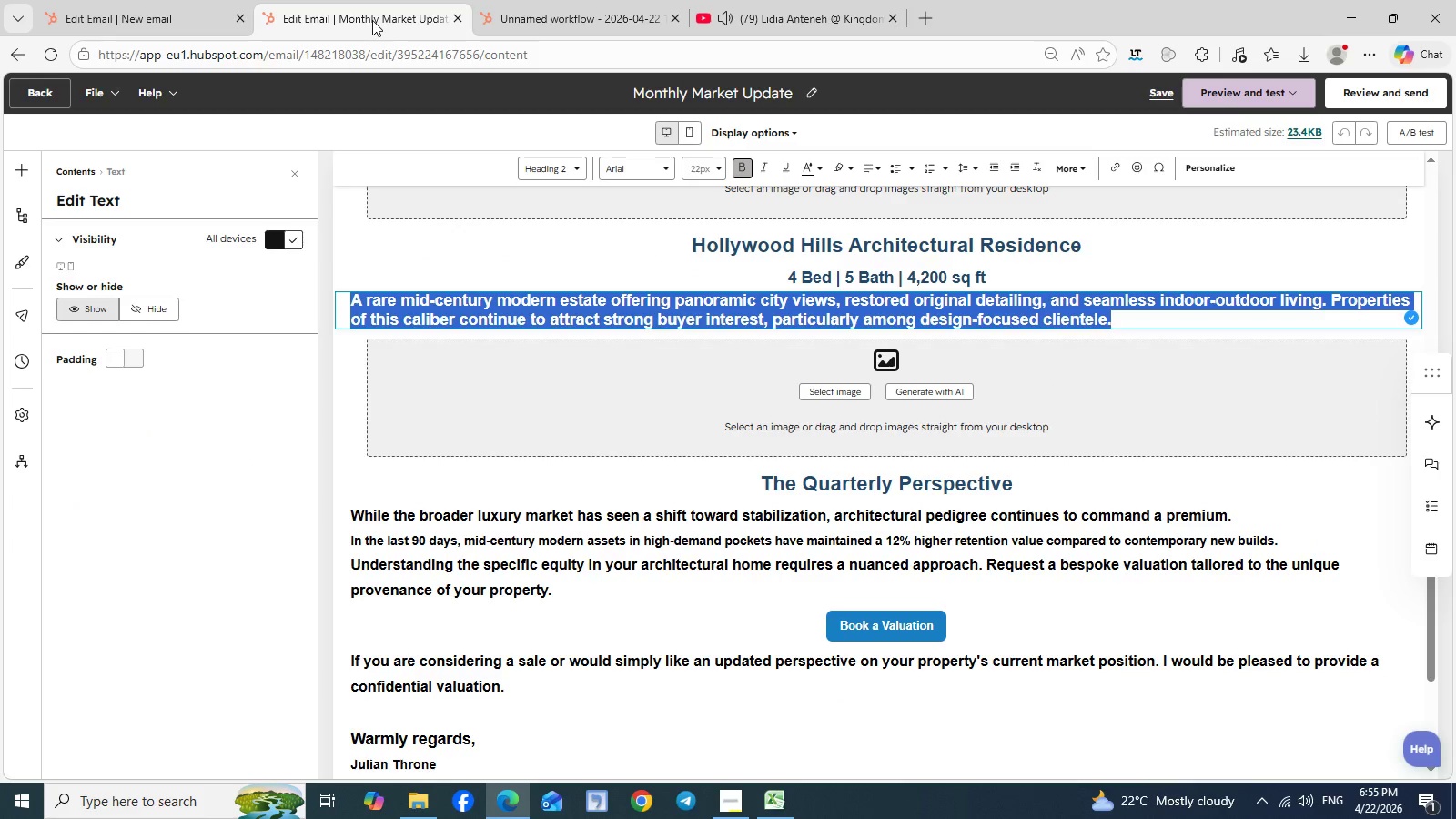 
left_click([372, 20])
 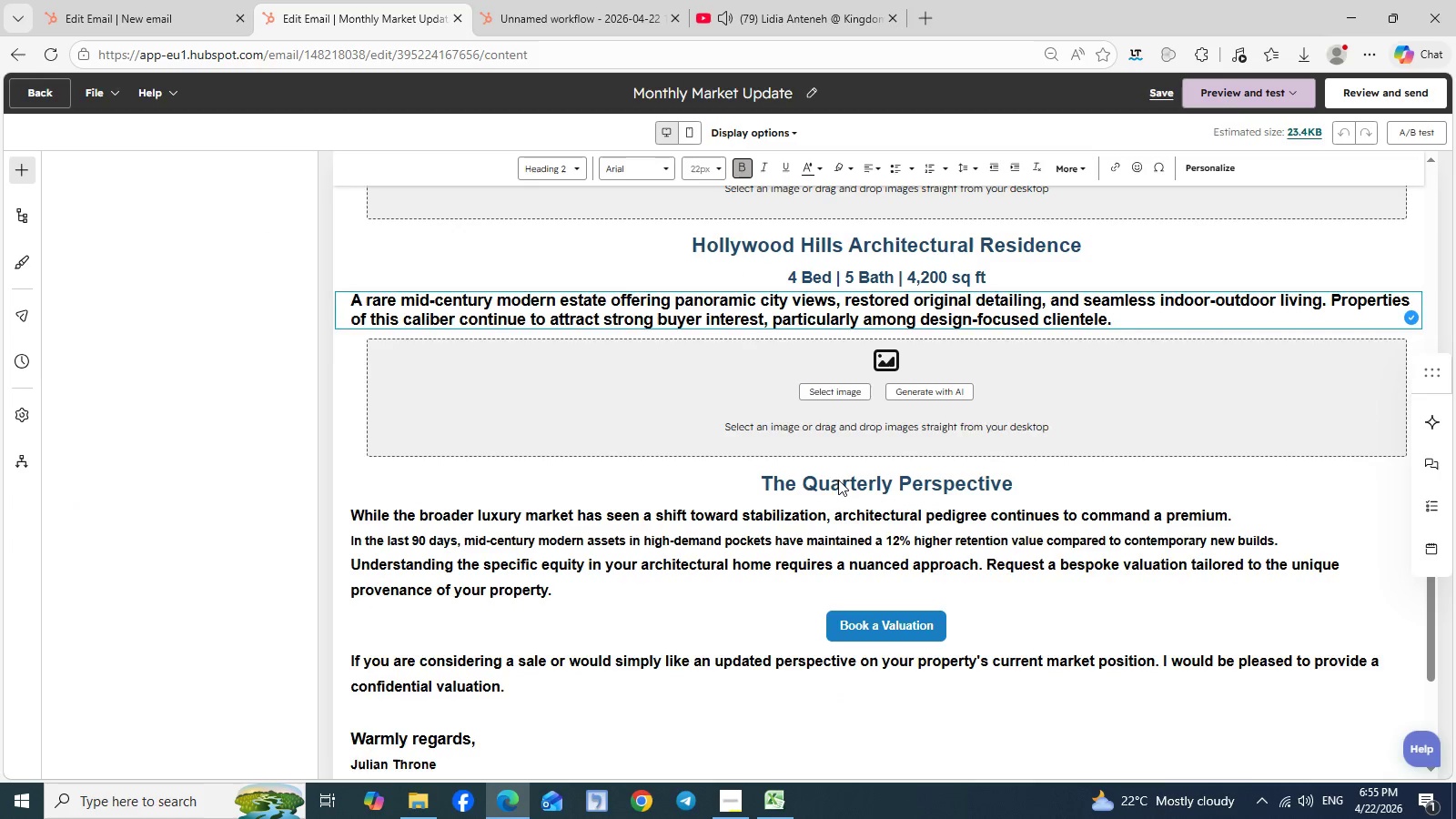 
left_click([838, 480])
 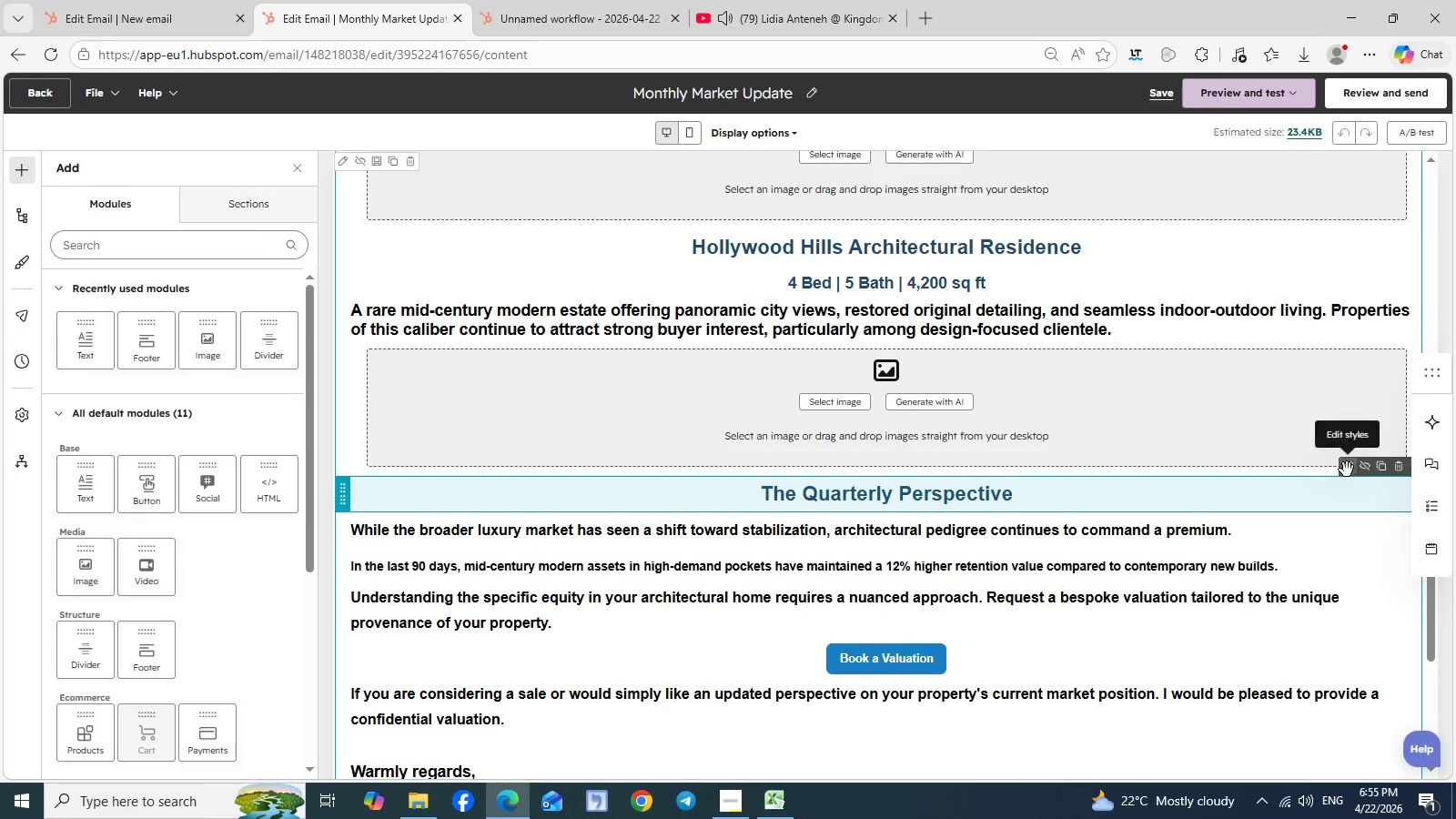 
left_click([1347, 470])
 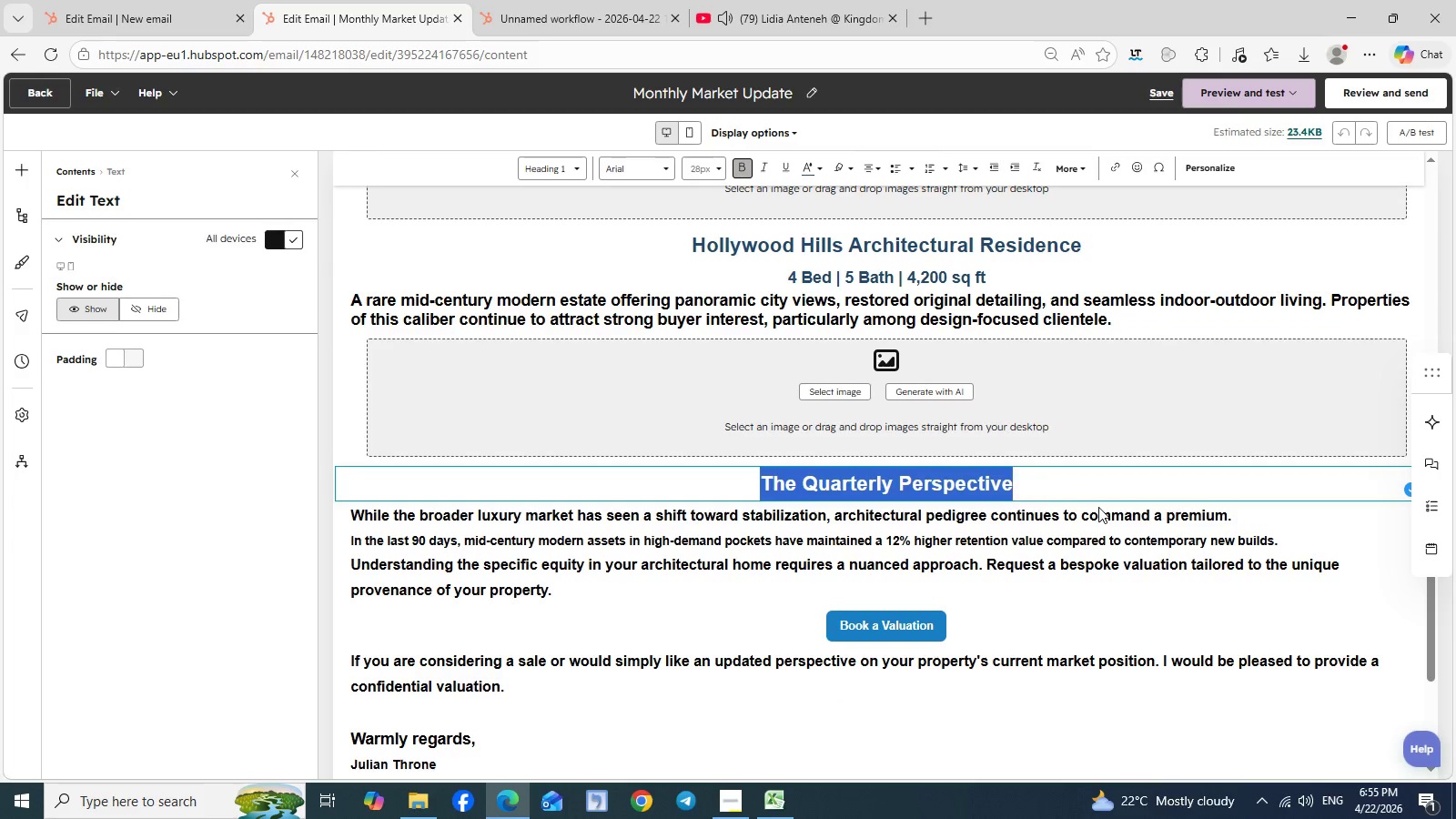 
key(Control+A)
 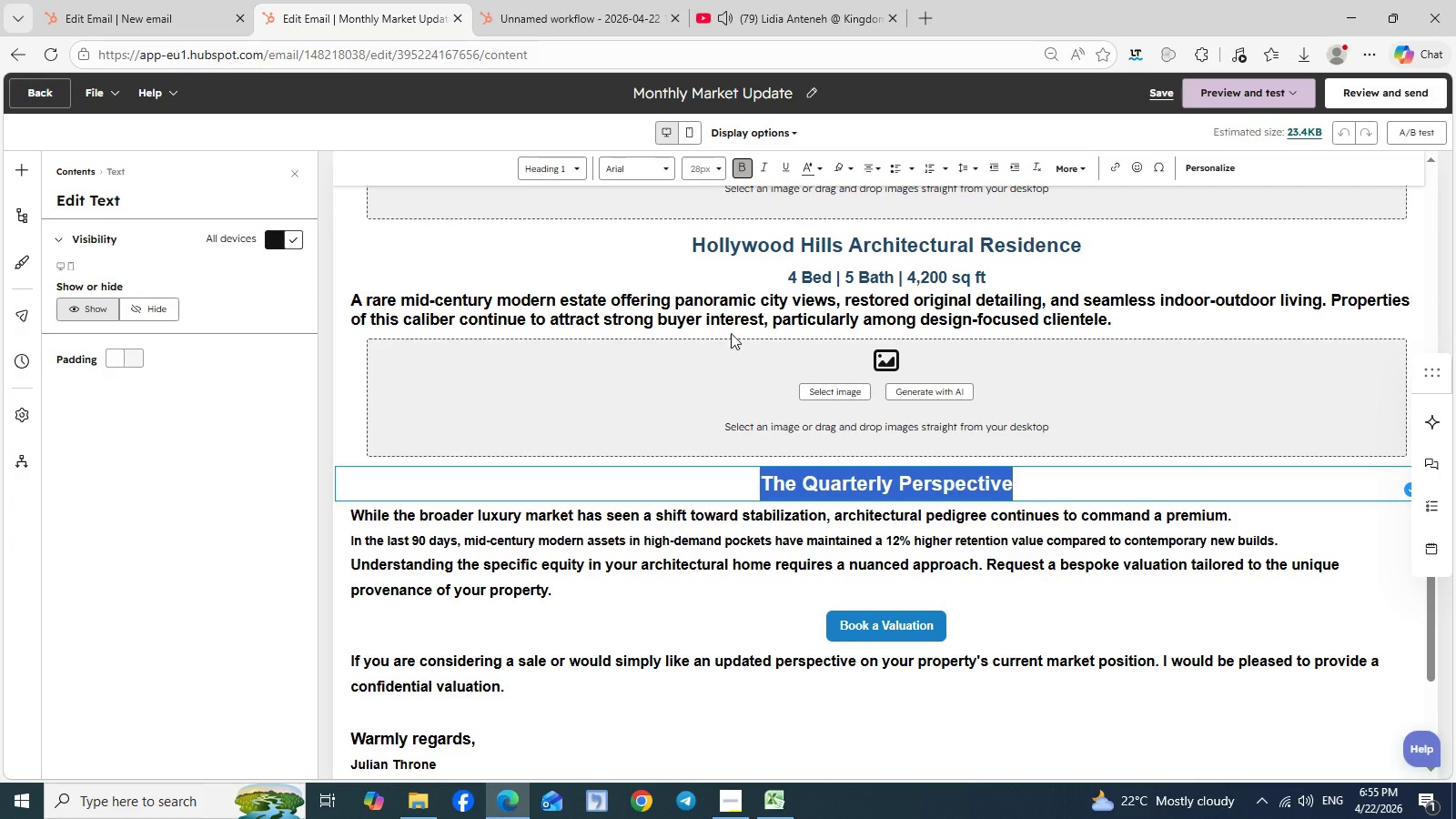 
key(Control+C)
 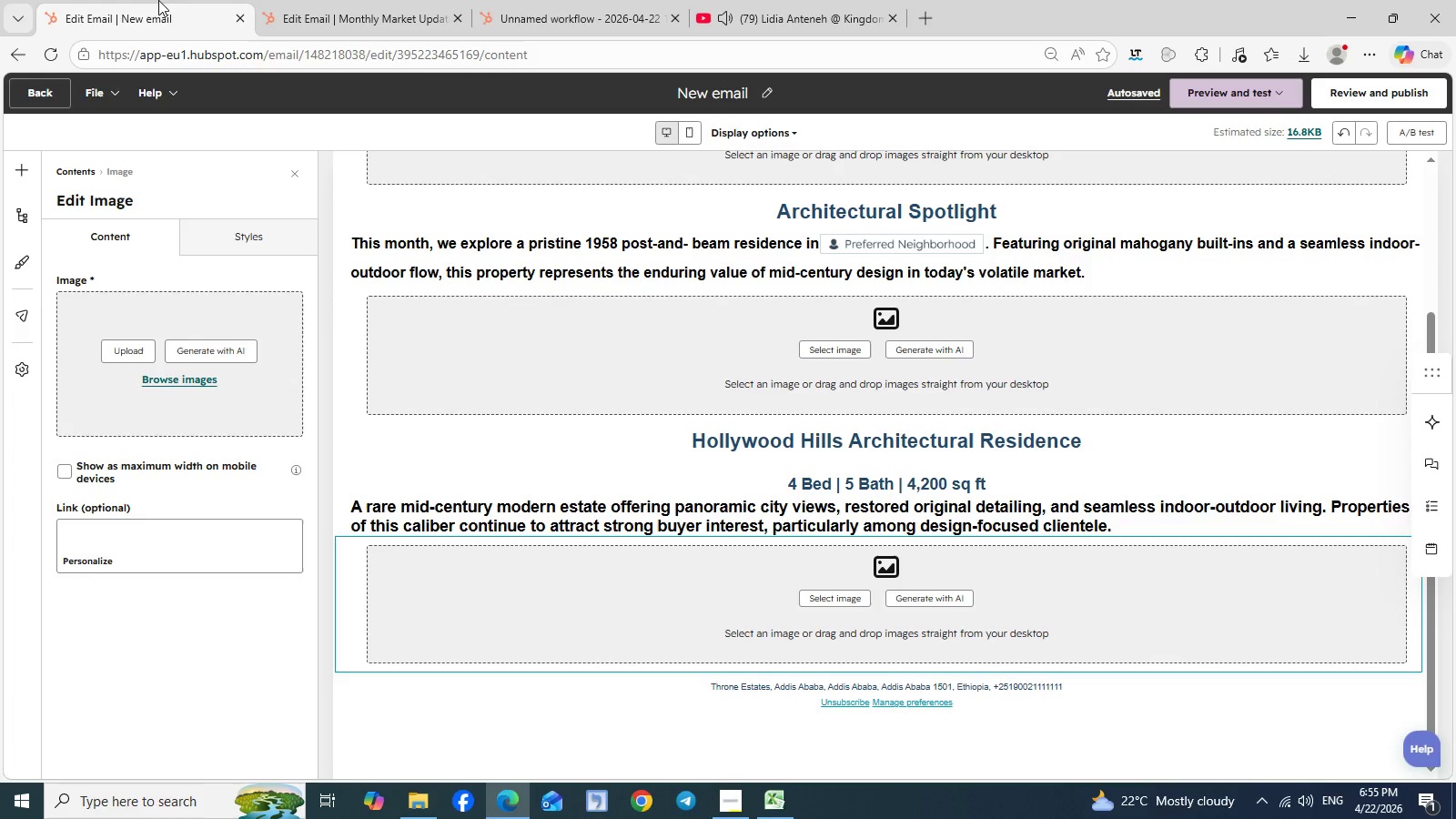 
left_click([158, 0])
 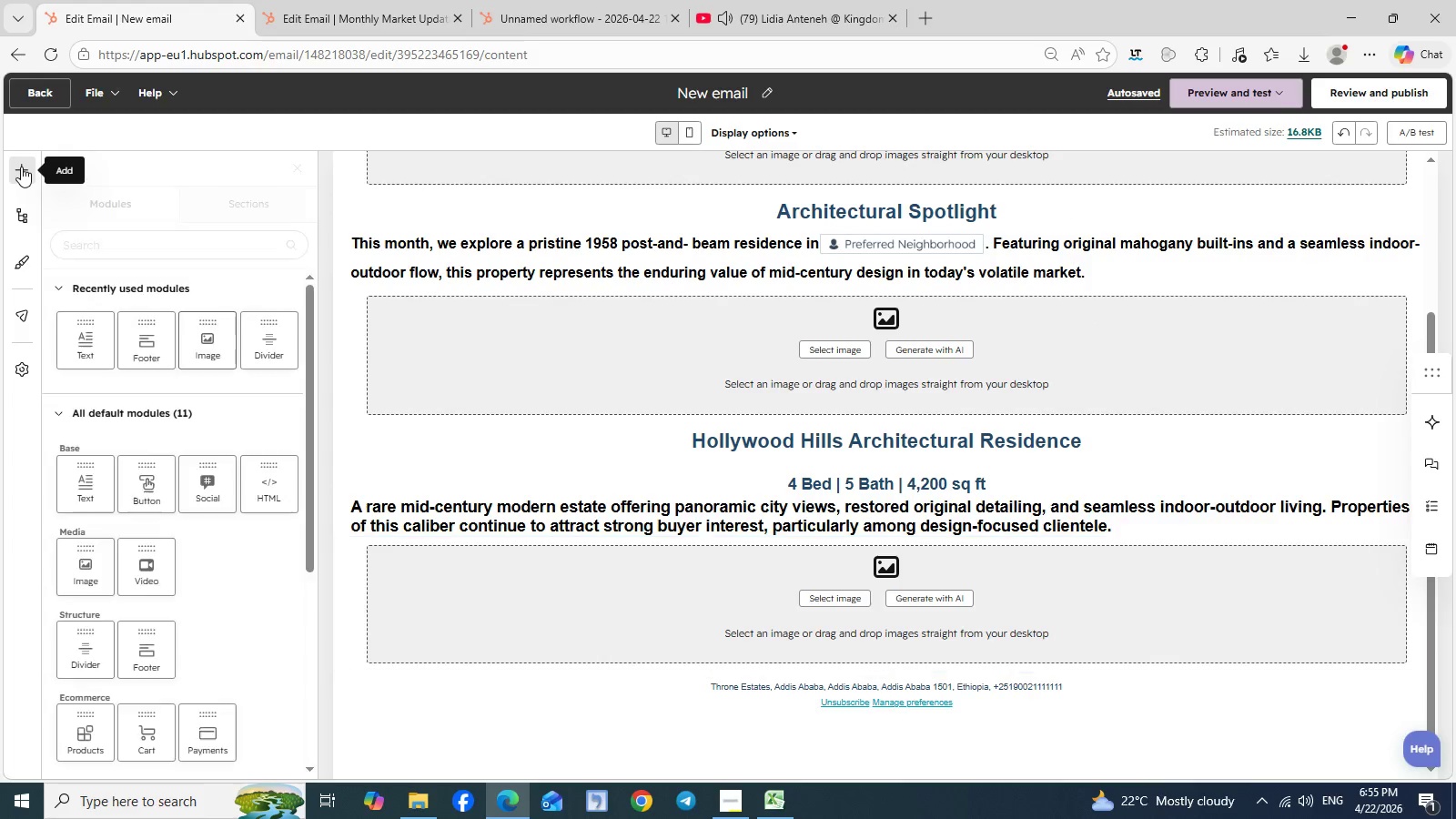 
left_click([21, 167])
 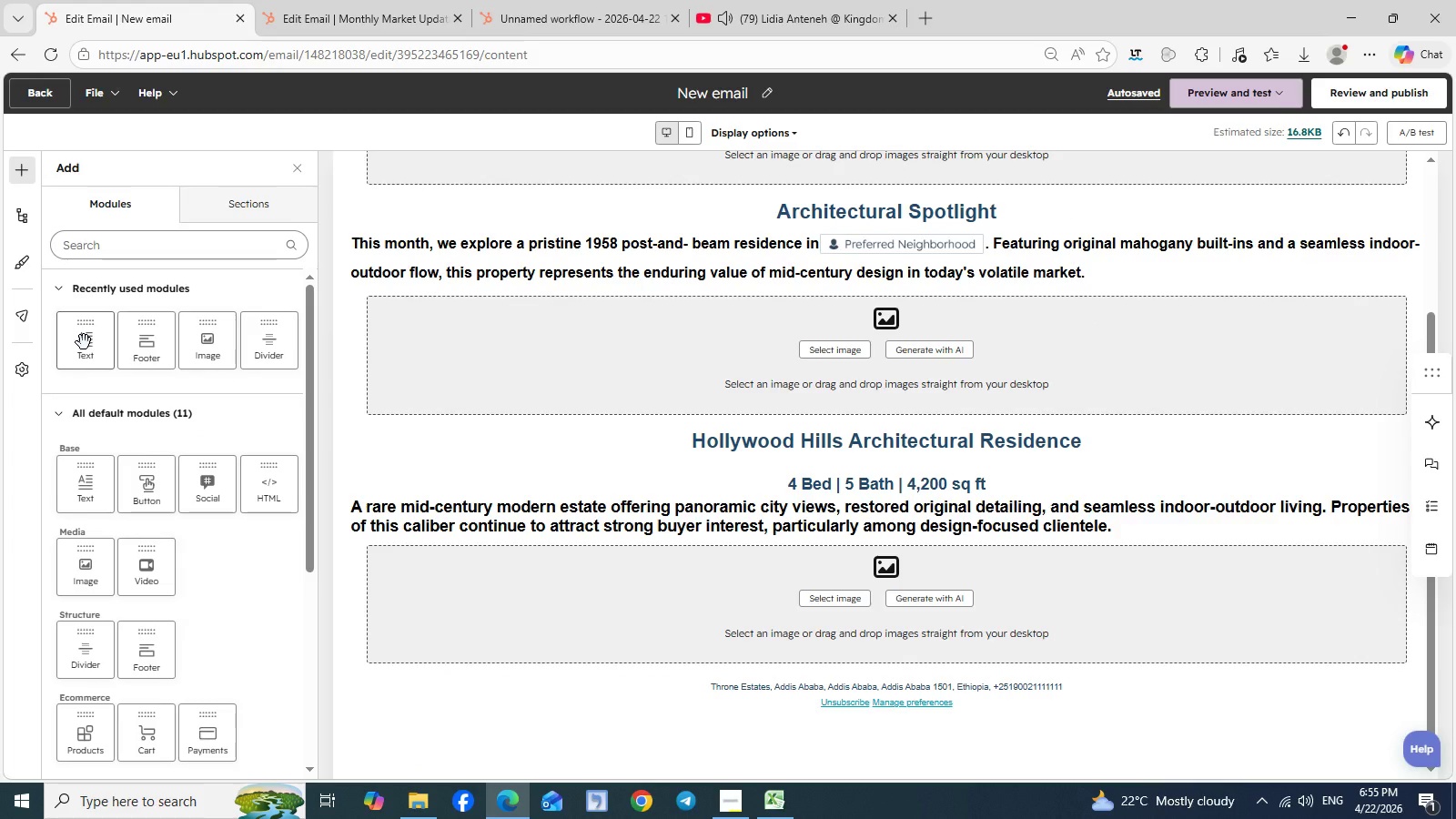 
left_click_drag(start_coordinate=[84, 342], to_coordinate=[443, 650])
 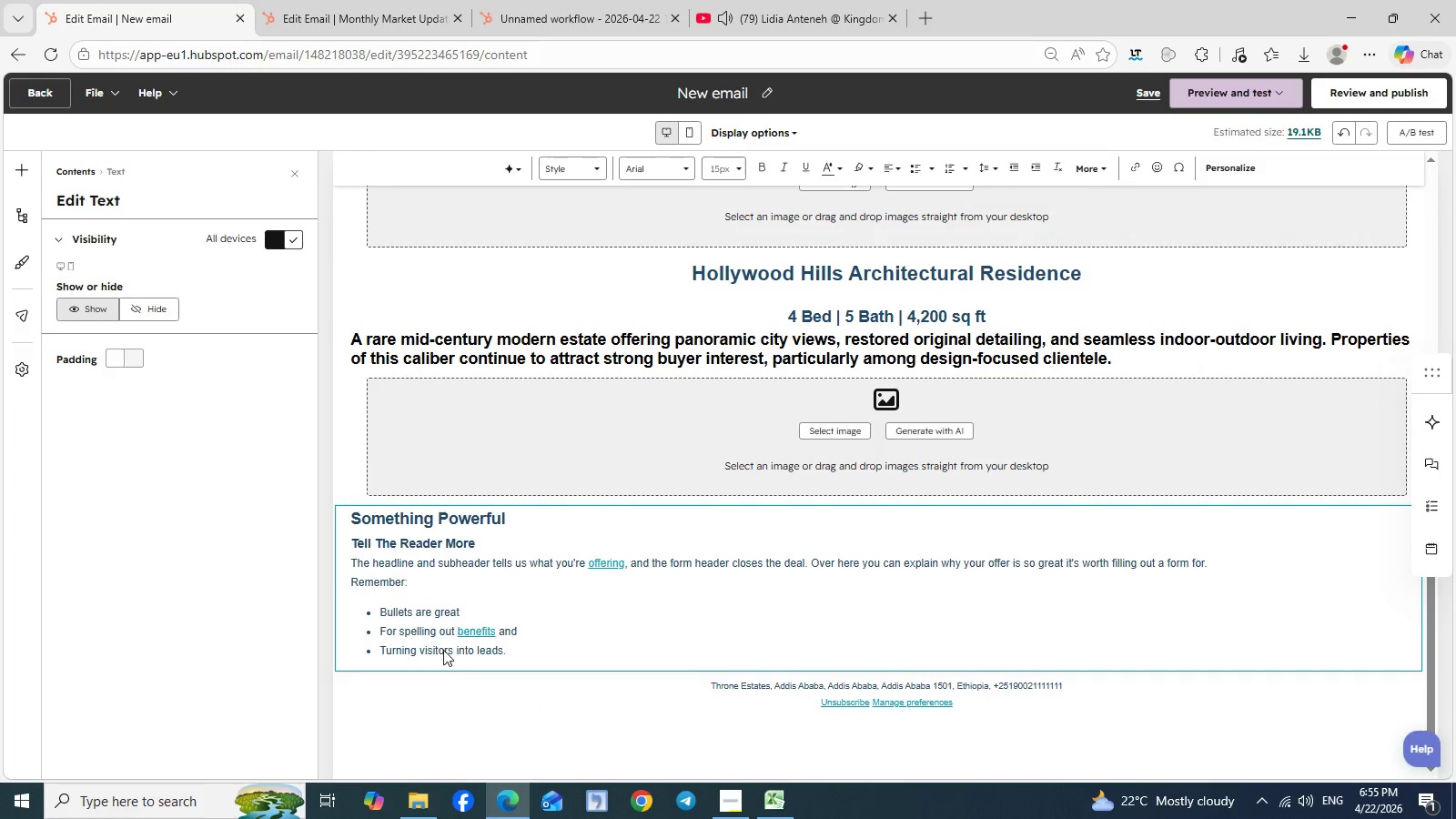 
scroll: coordinate [443, 650], scroll_direction: down, amount: 4.0
 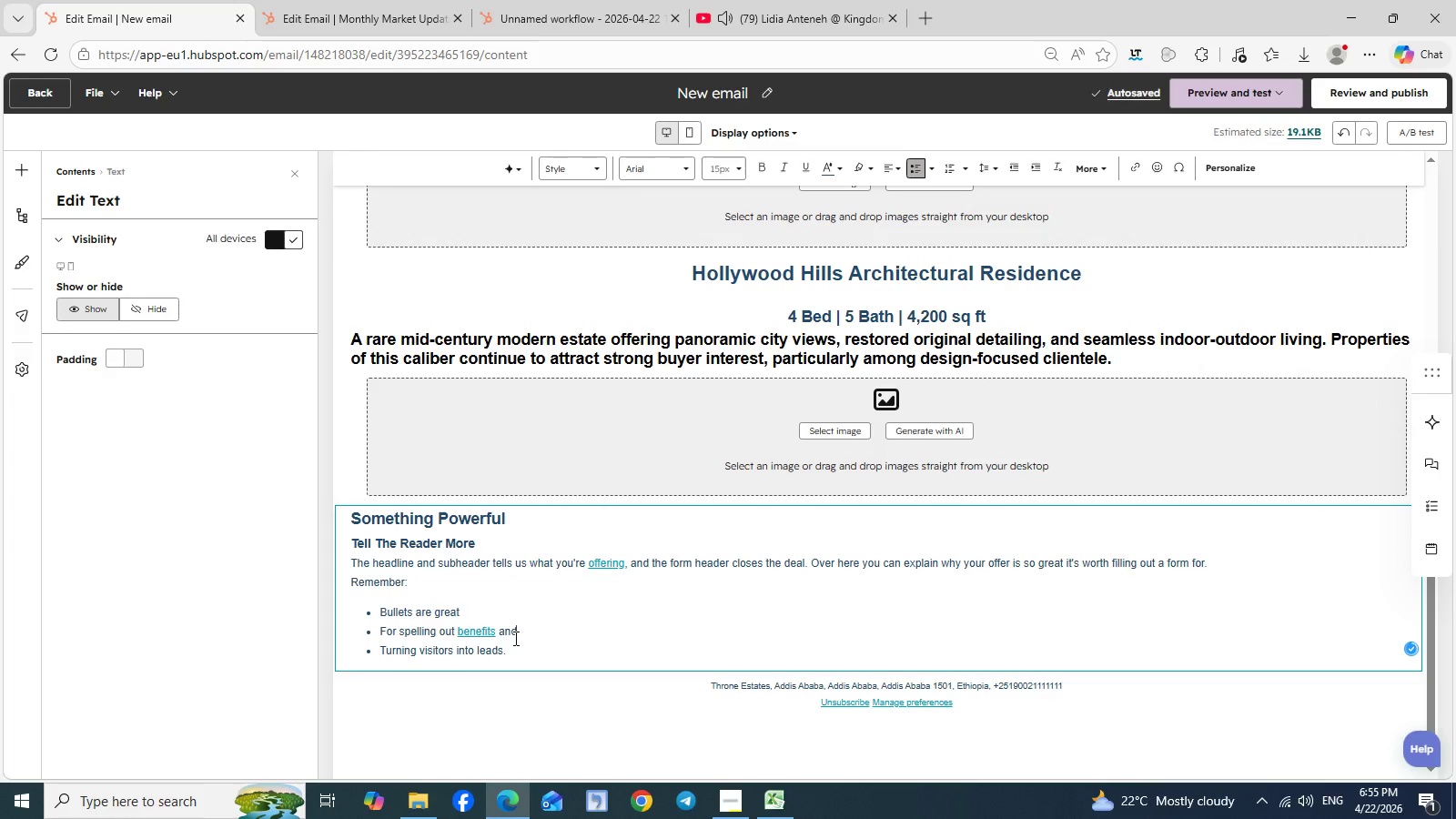 
left_click([514, 638])
 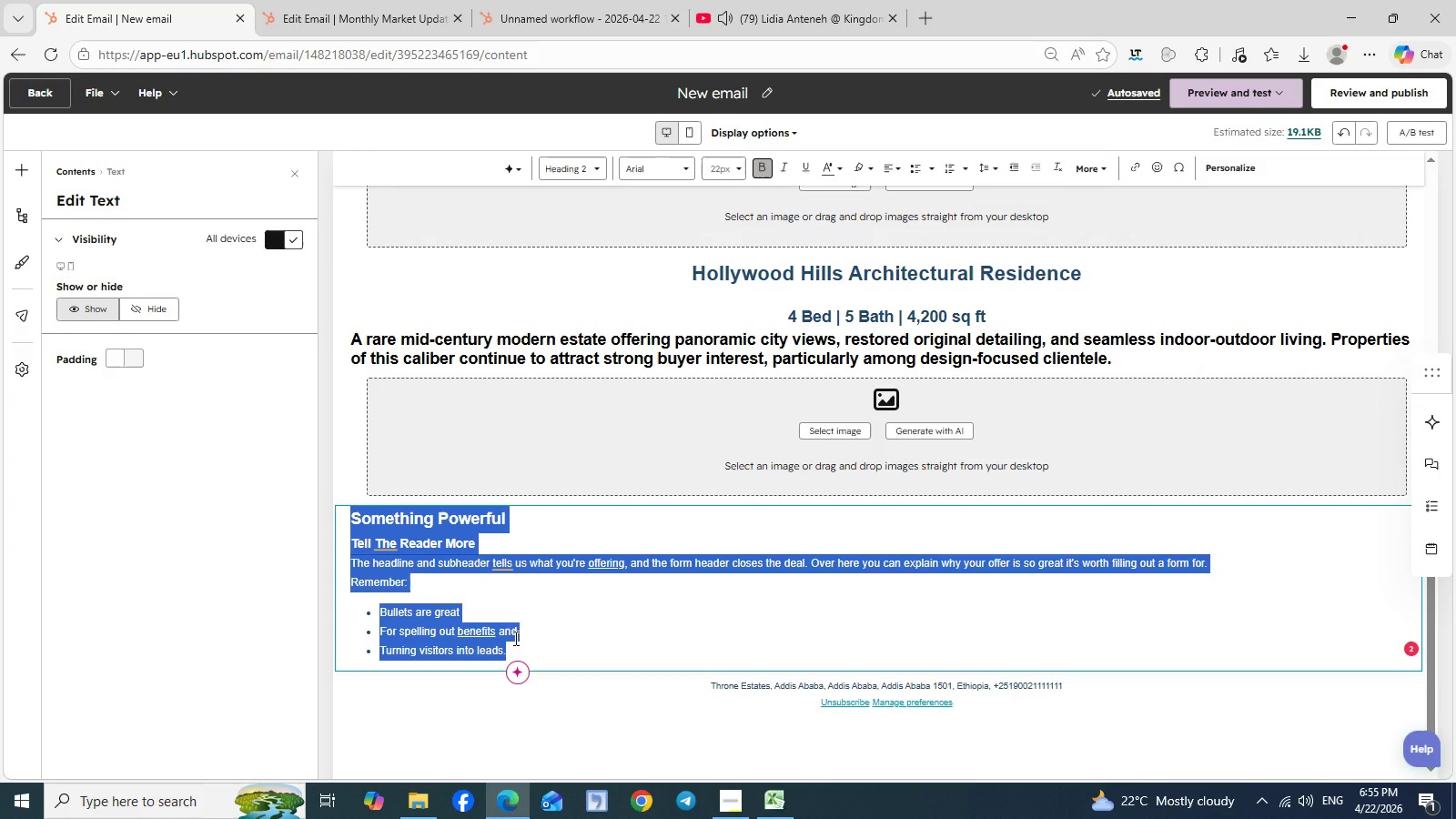 
key(Control+A)
 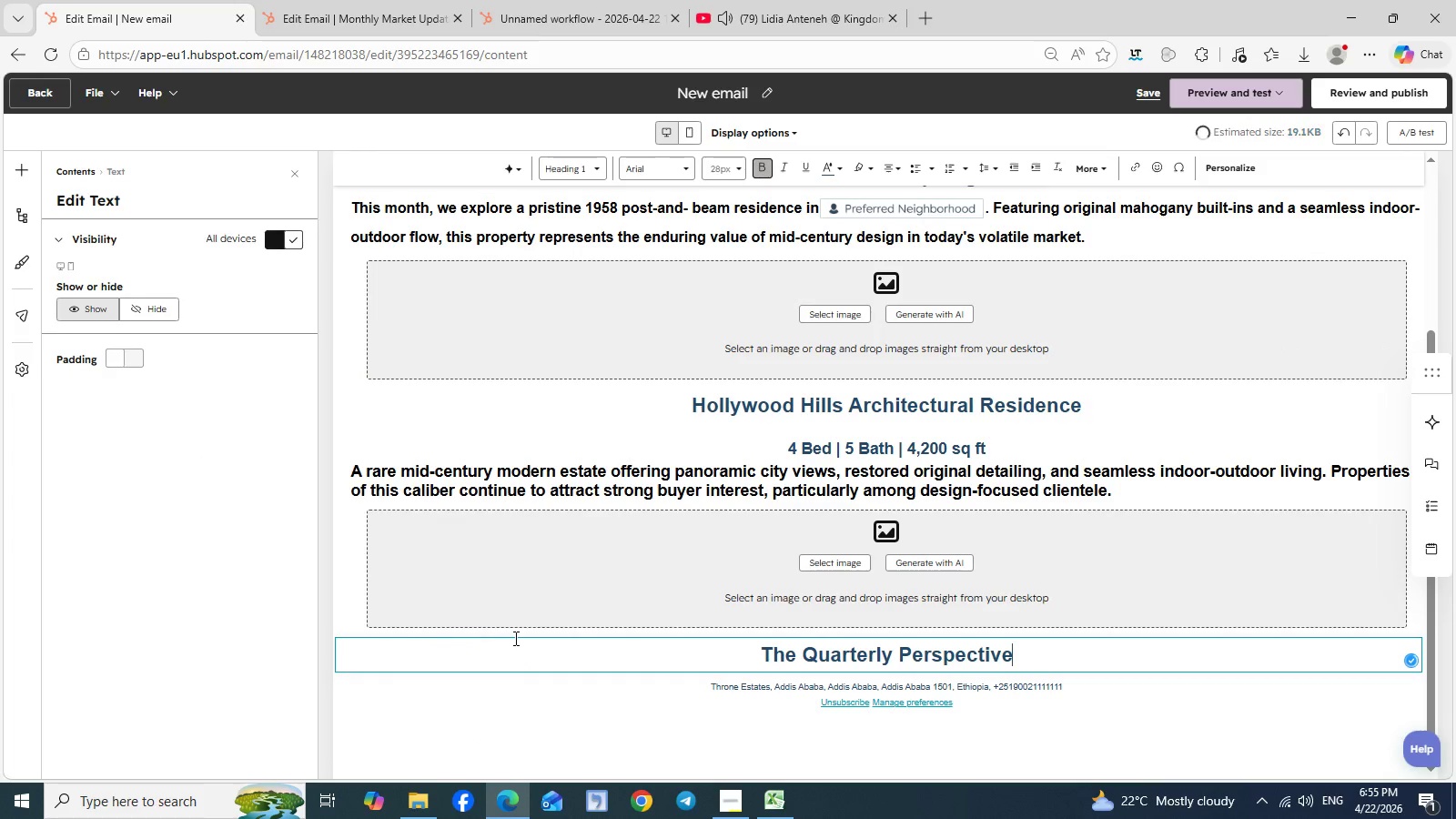 
key(Control+V)
 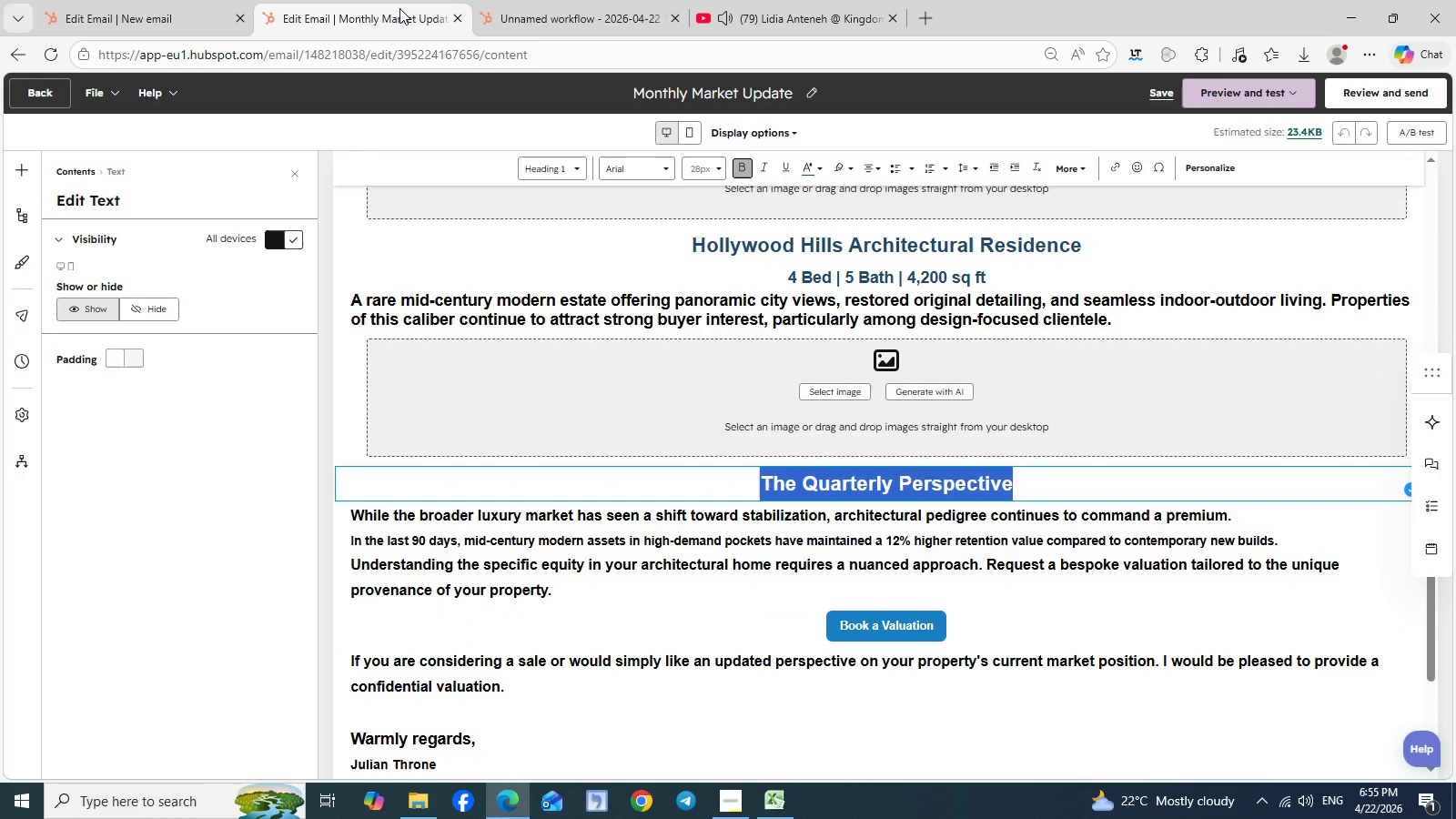 
left_click([399, 8])
 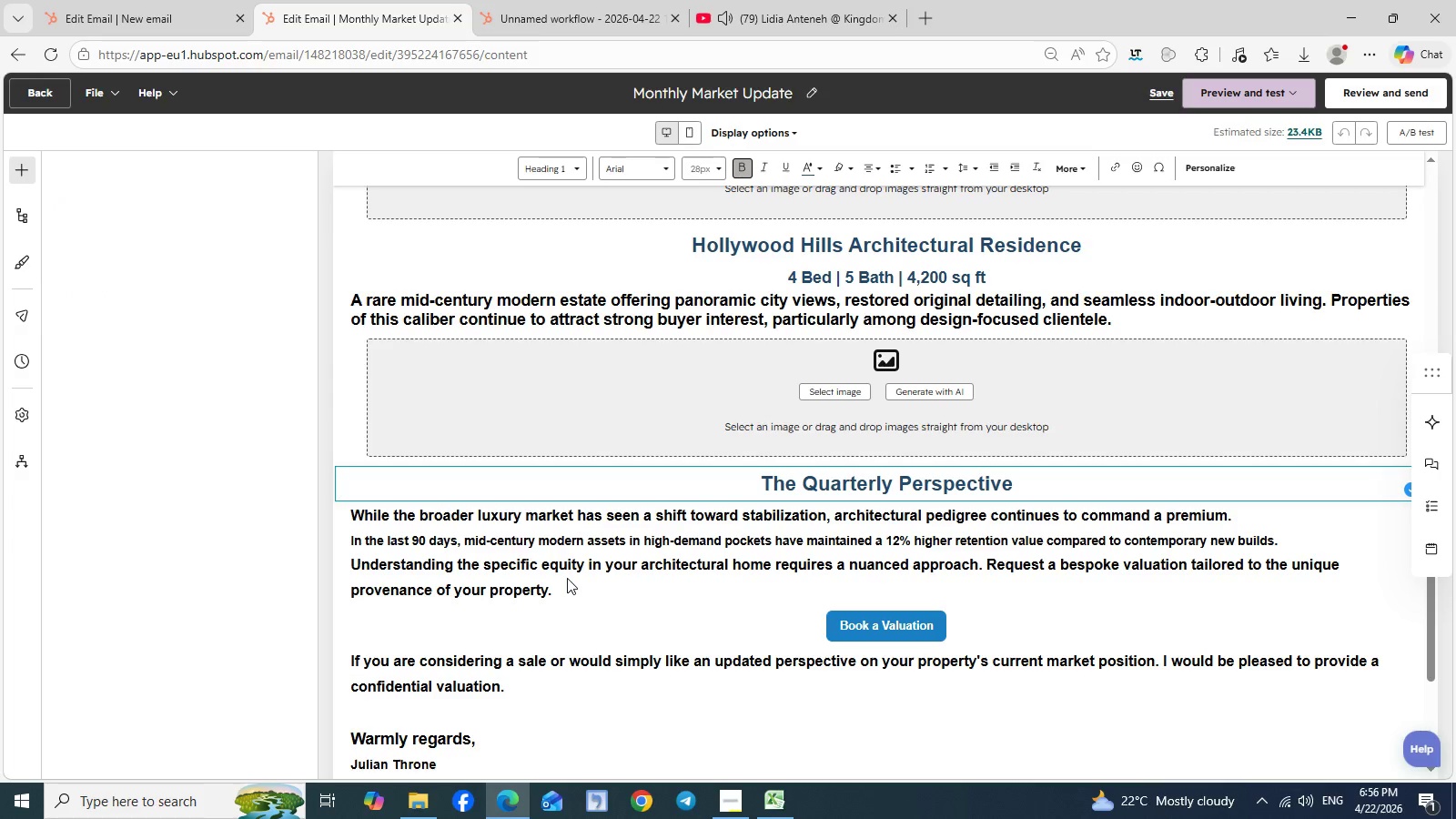 
left_click([567, 578])
 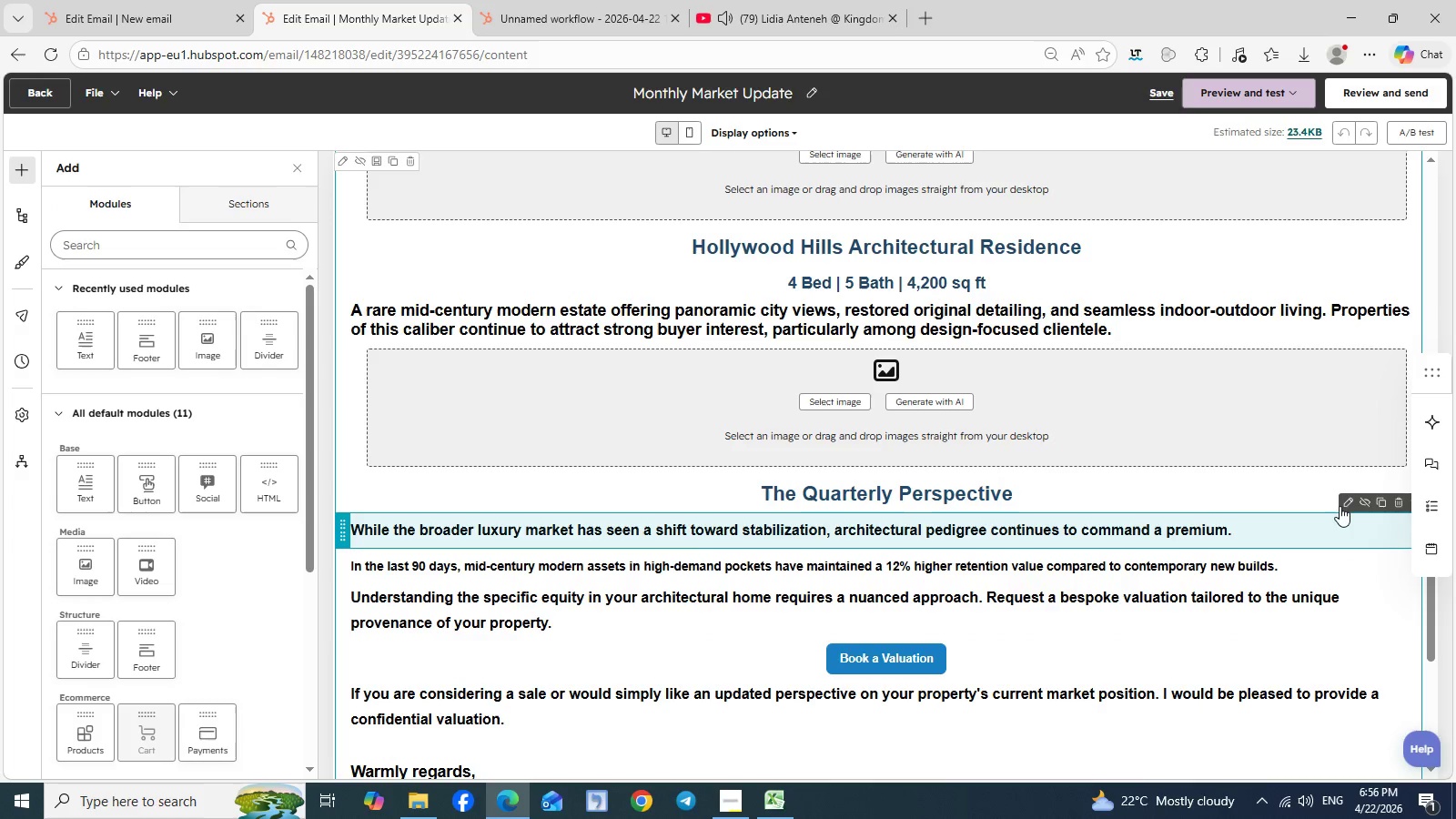 
wait(5.42)
 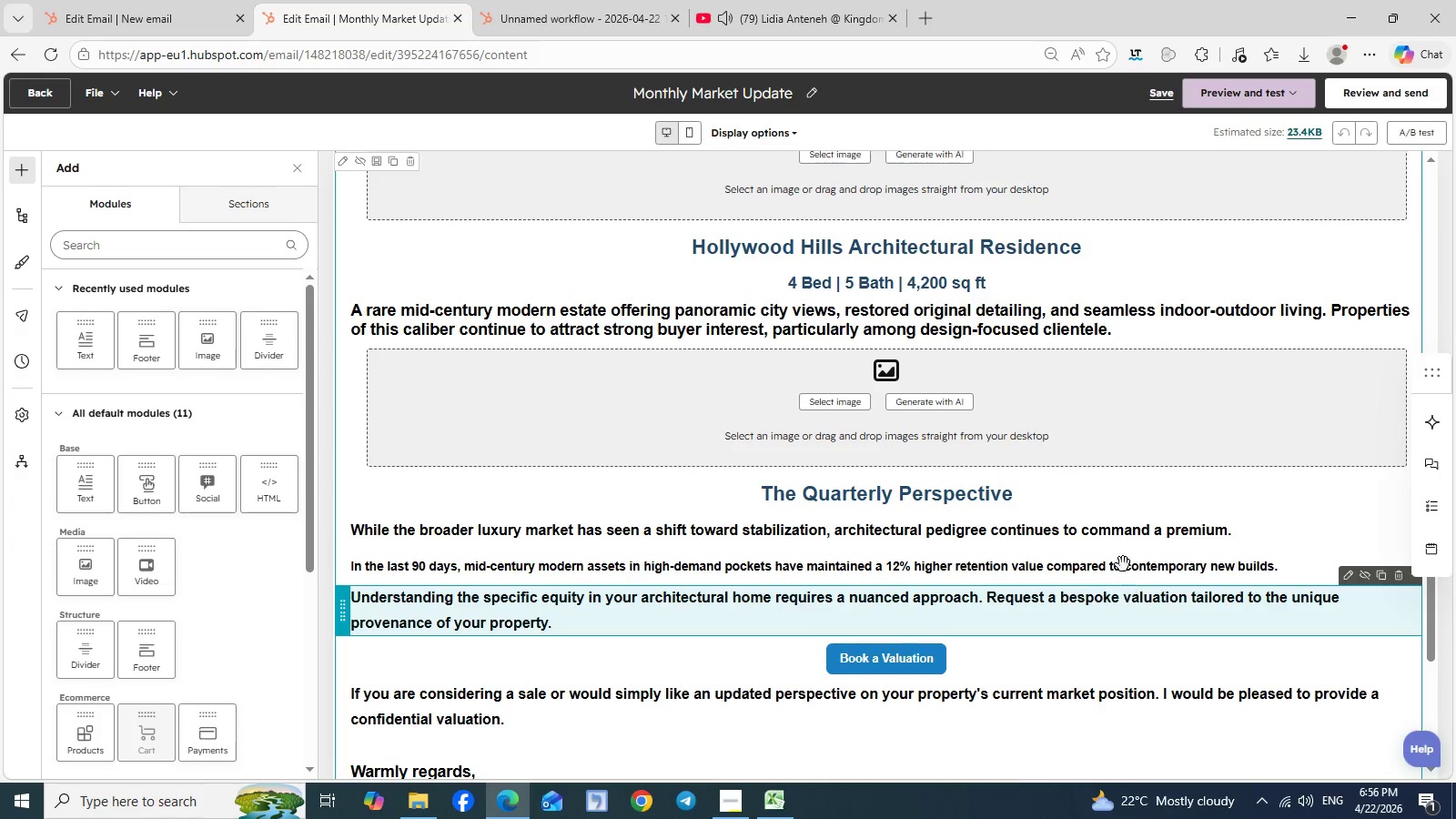 
left_click([1350, 507])
 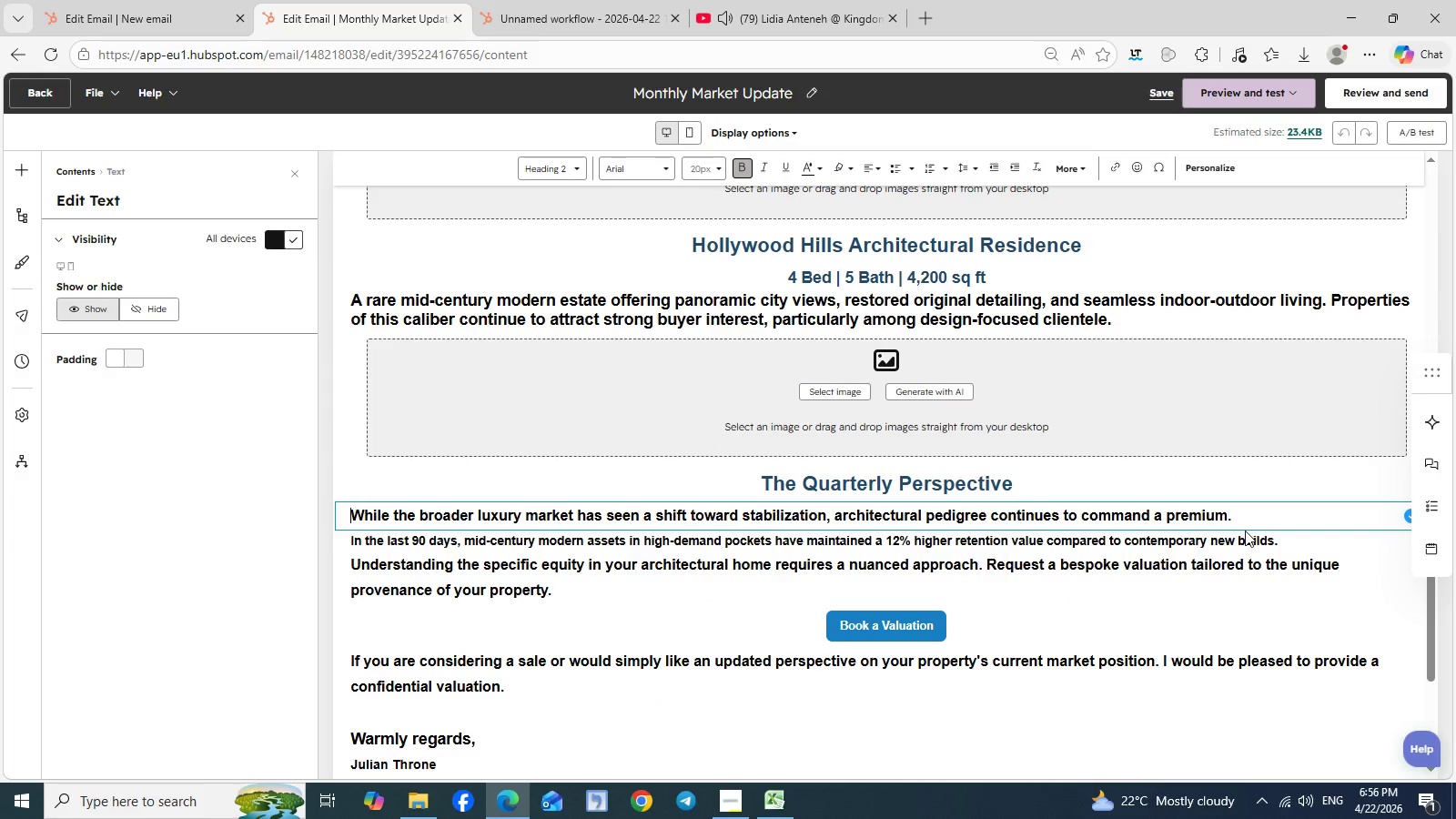 
key(Control+A)
 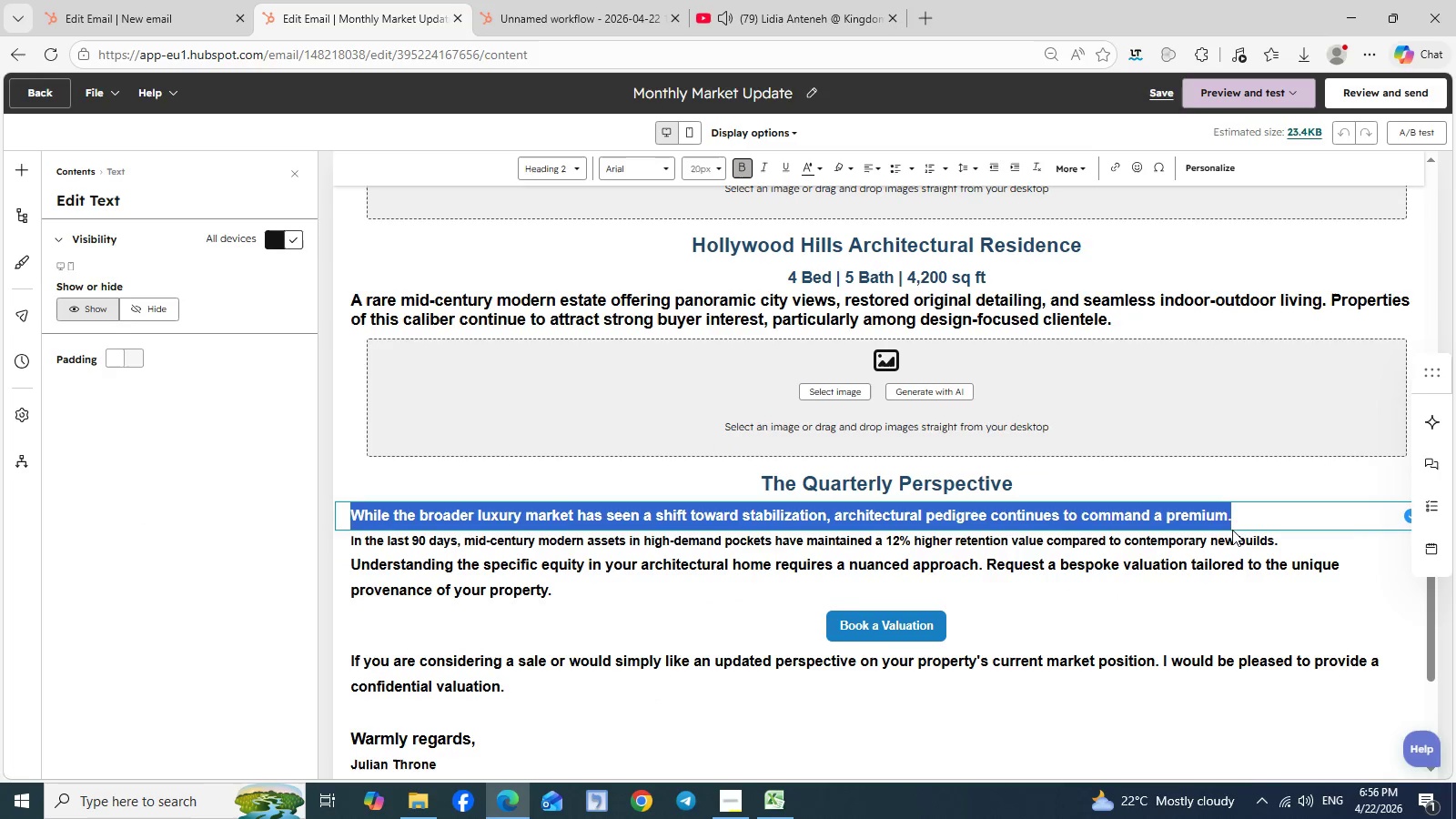 
key(Control+C)
 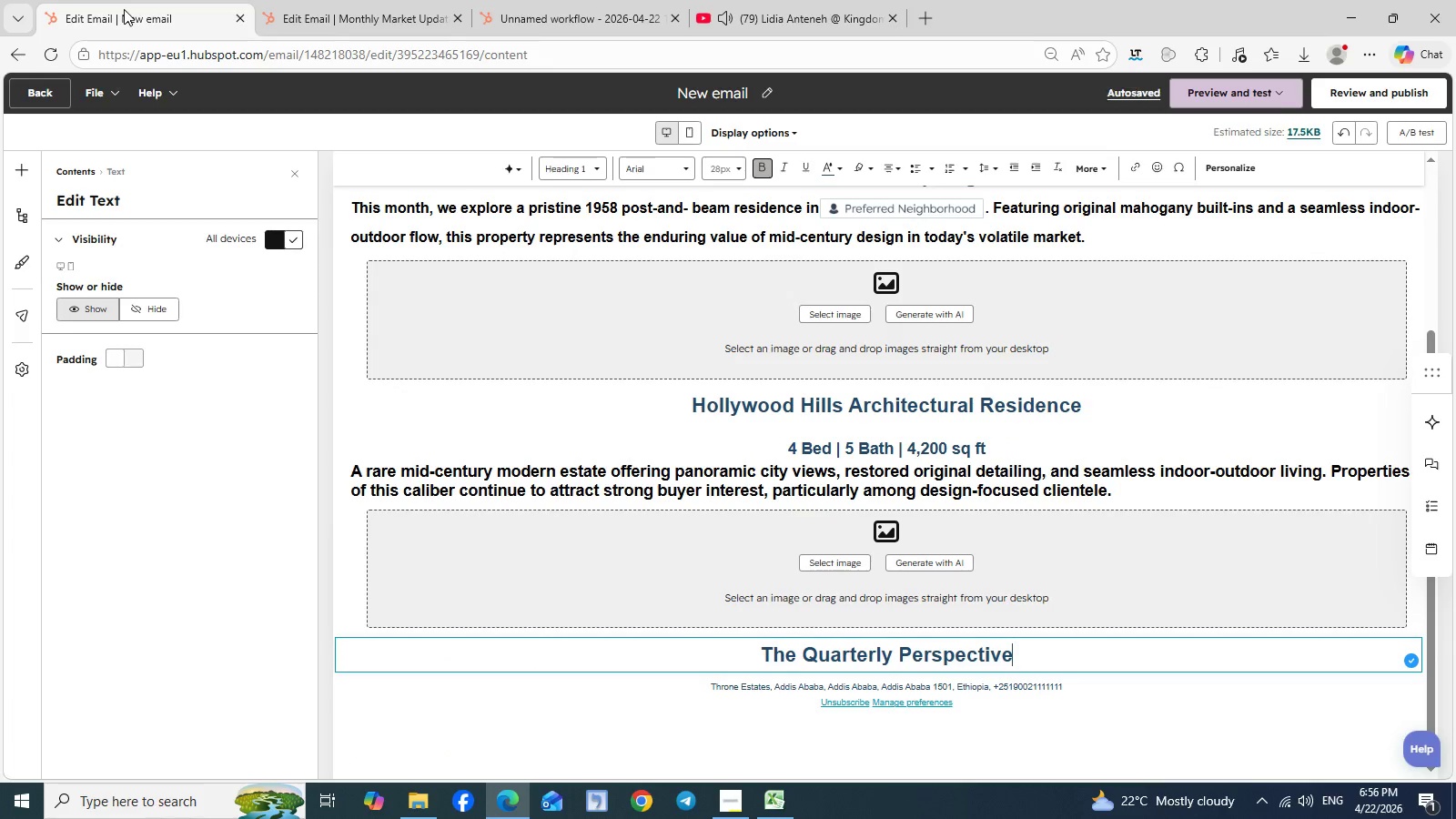 
left_click([124, 9])
 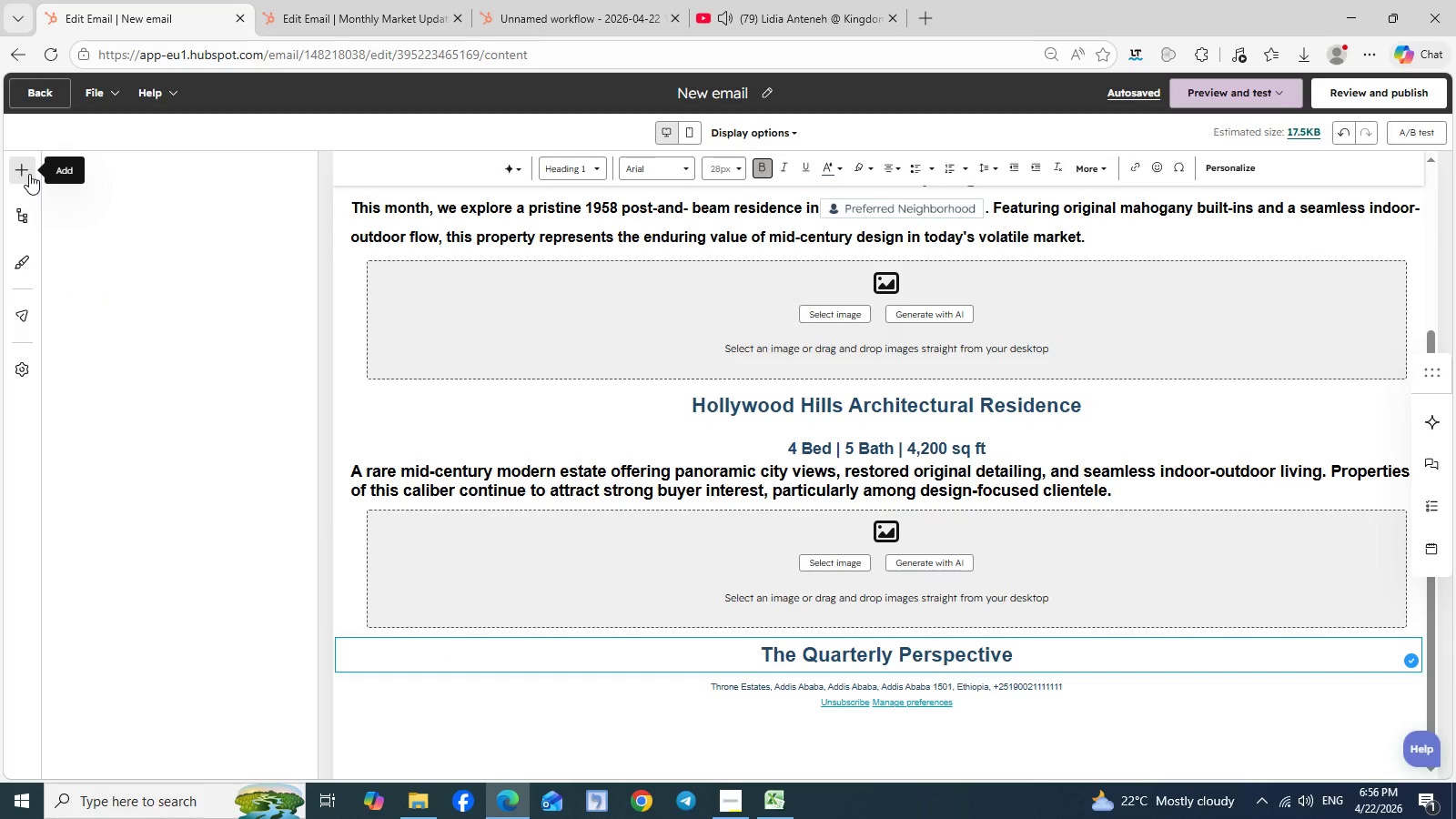 
left_click([29, 174])
 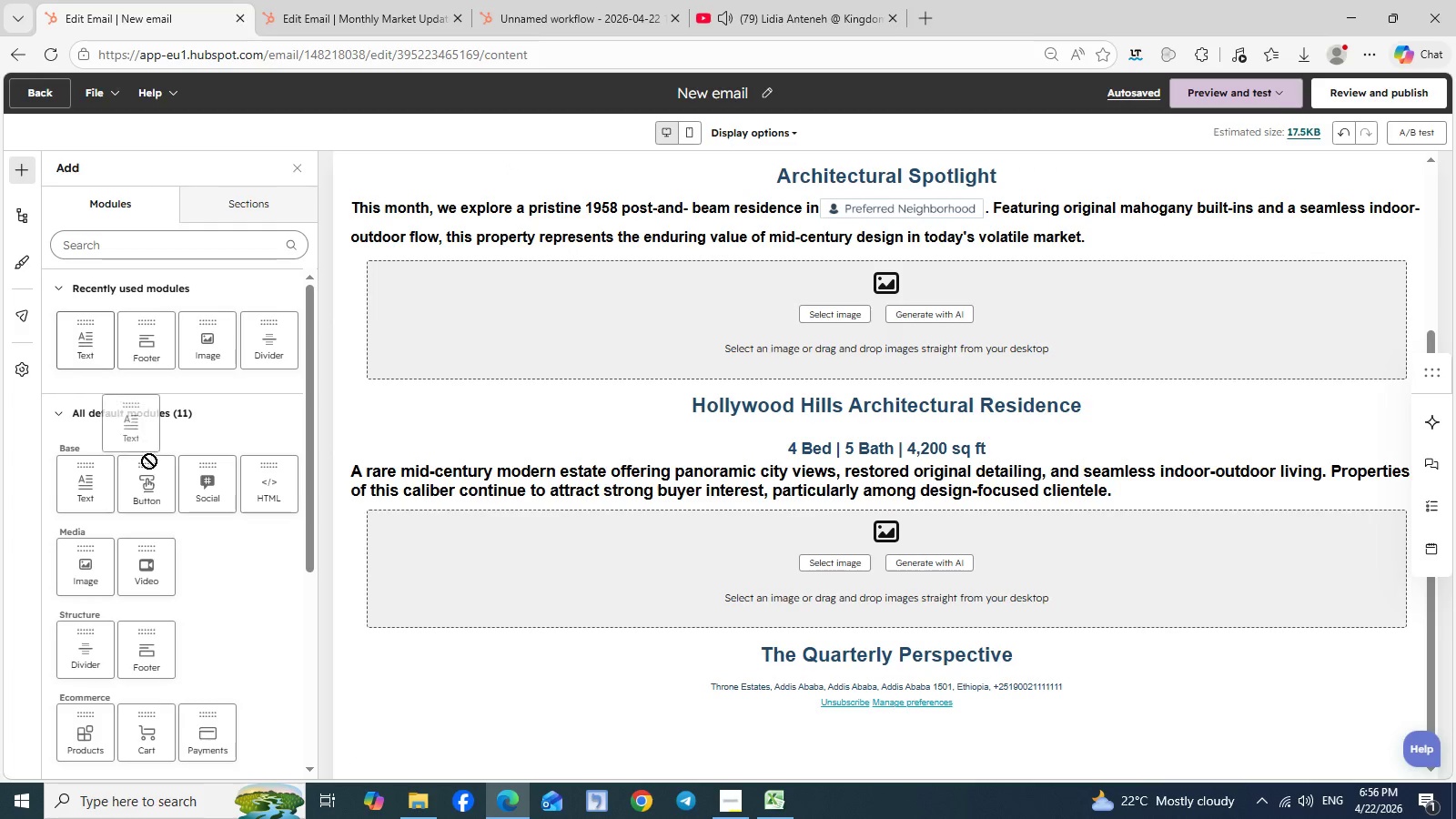 
left_click_drag(start_coordinate=[83, 343], to_coordinate=[424, 670])
 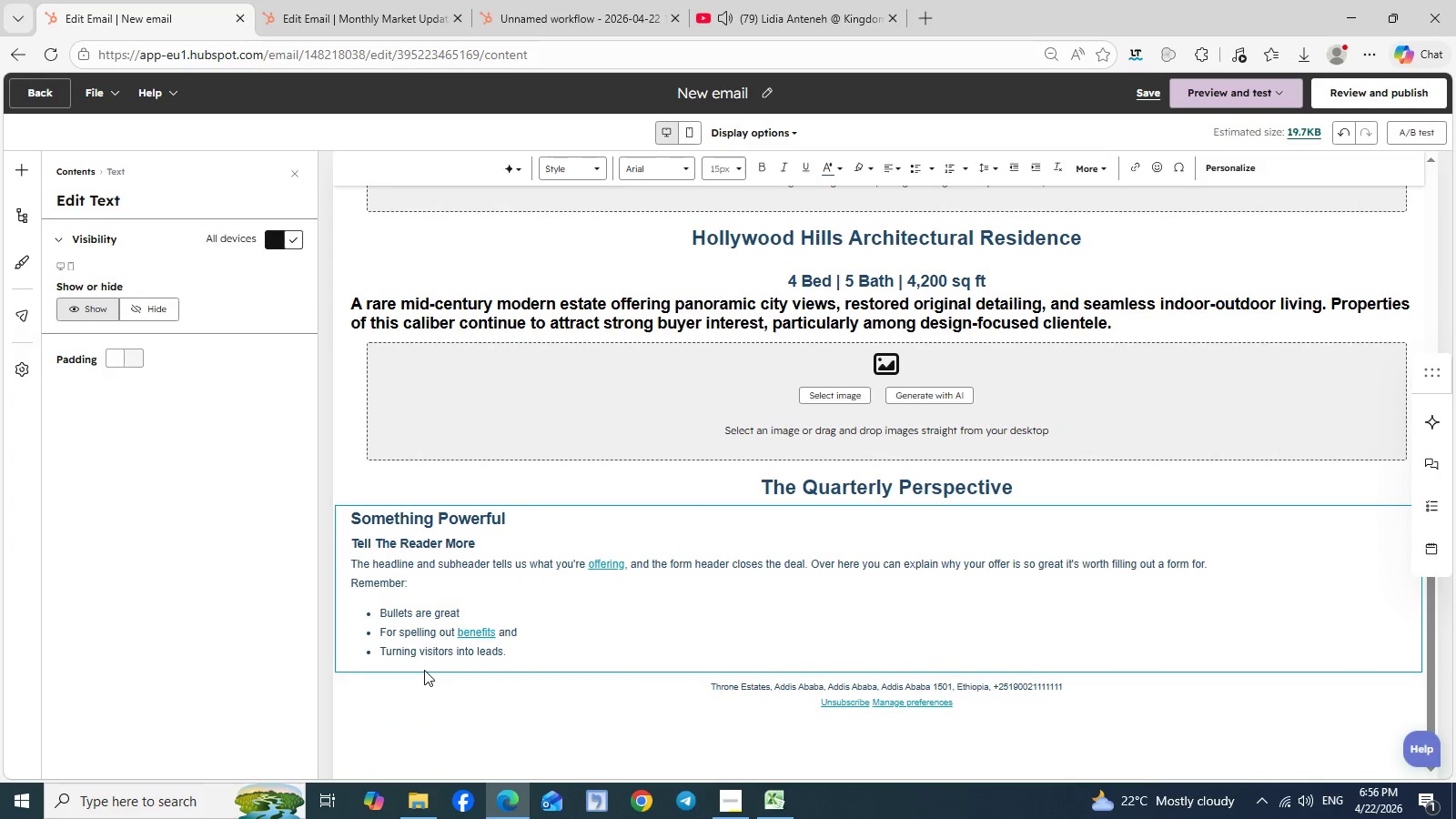 
scroll: coordinate [424, 670], scroll_direction: down, amount: 3.0
 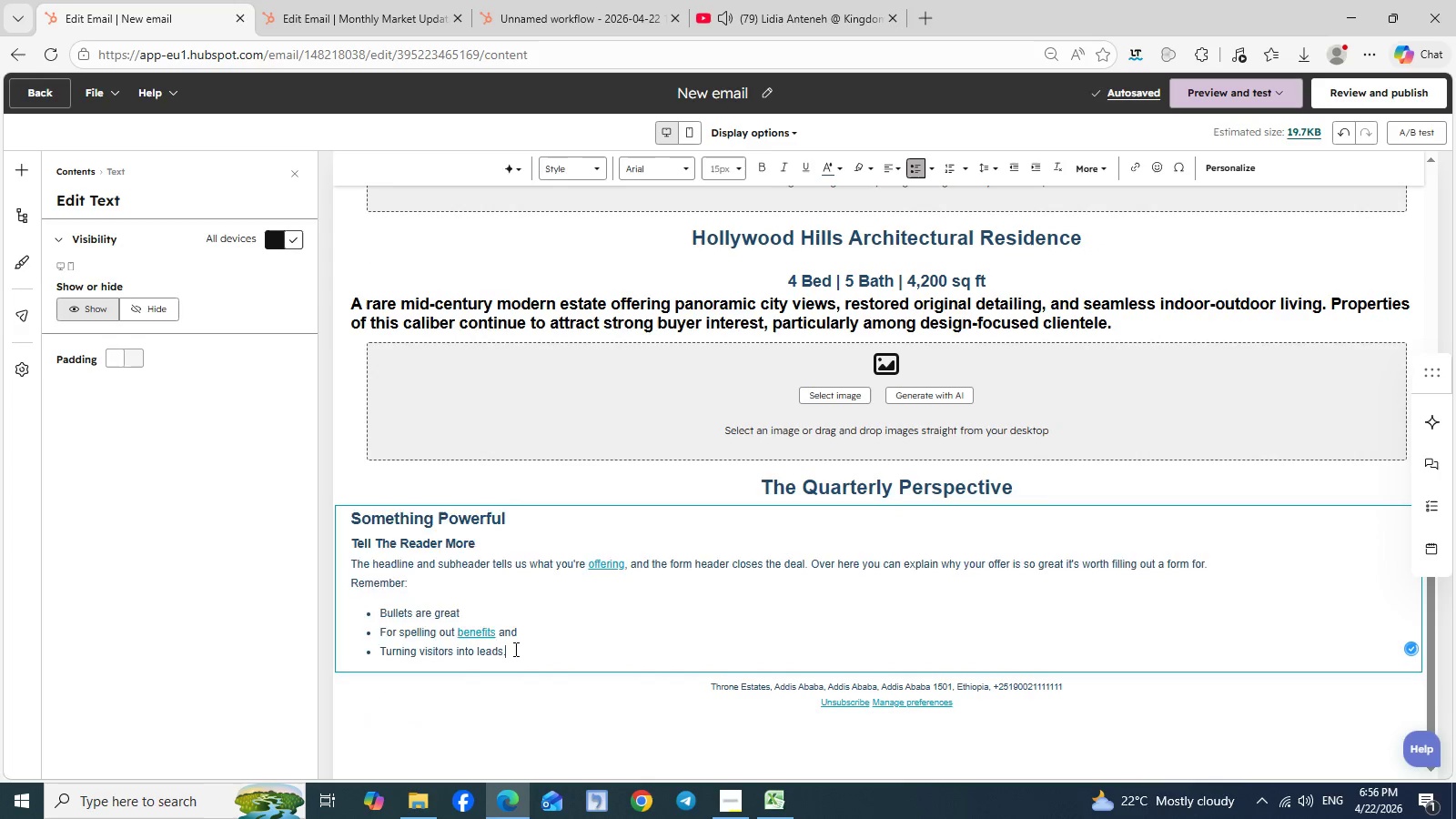 
left_click([514, 649])
 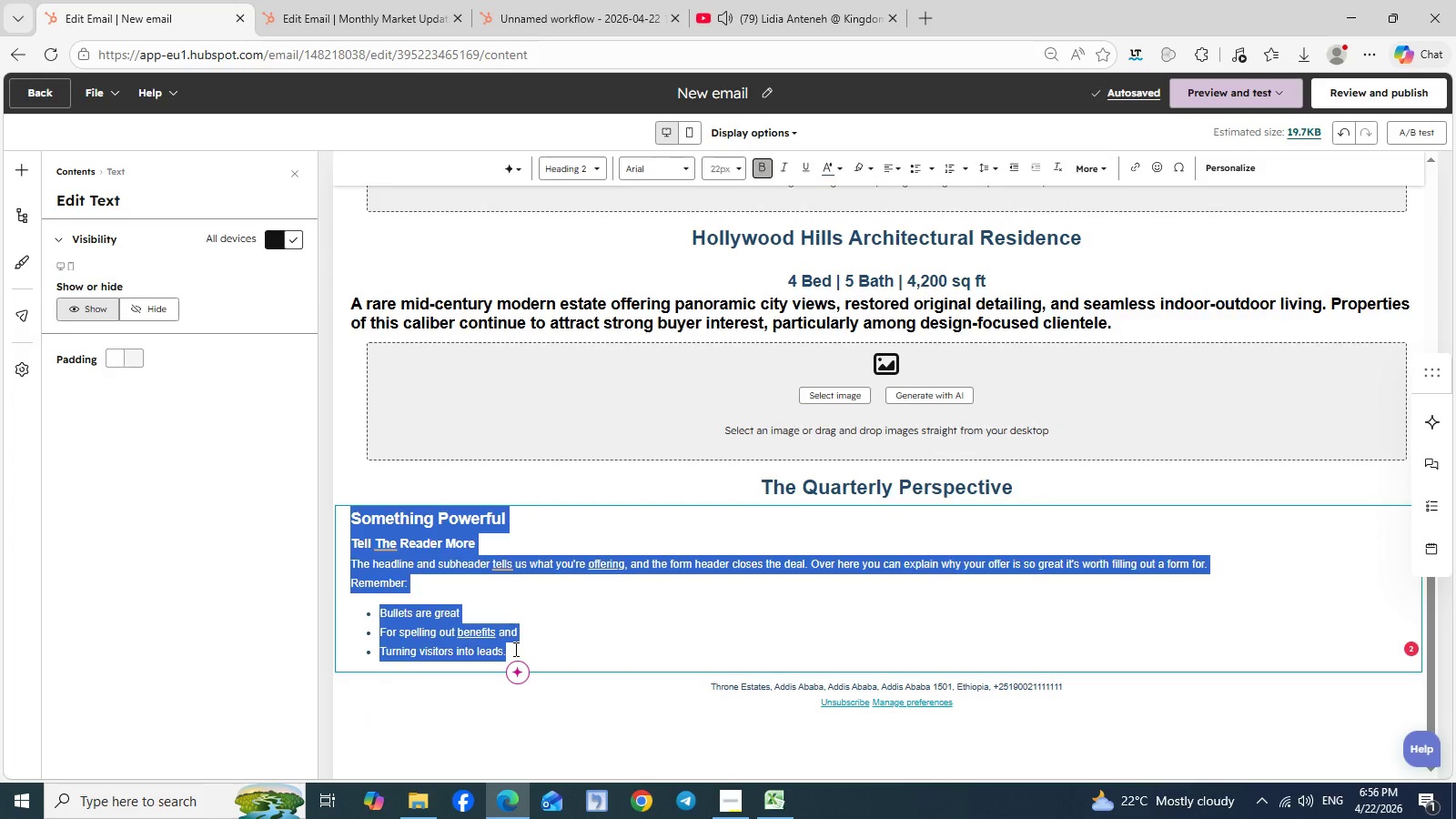 
key(Control+A)
 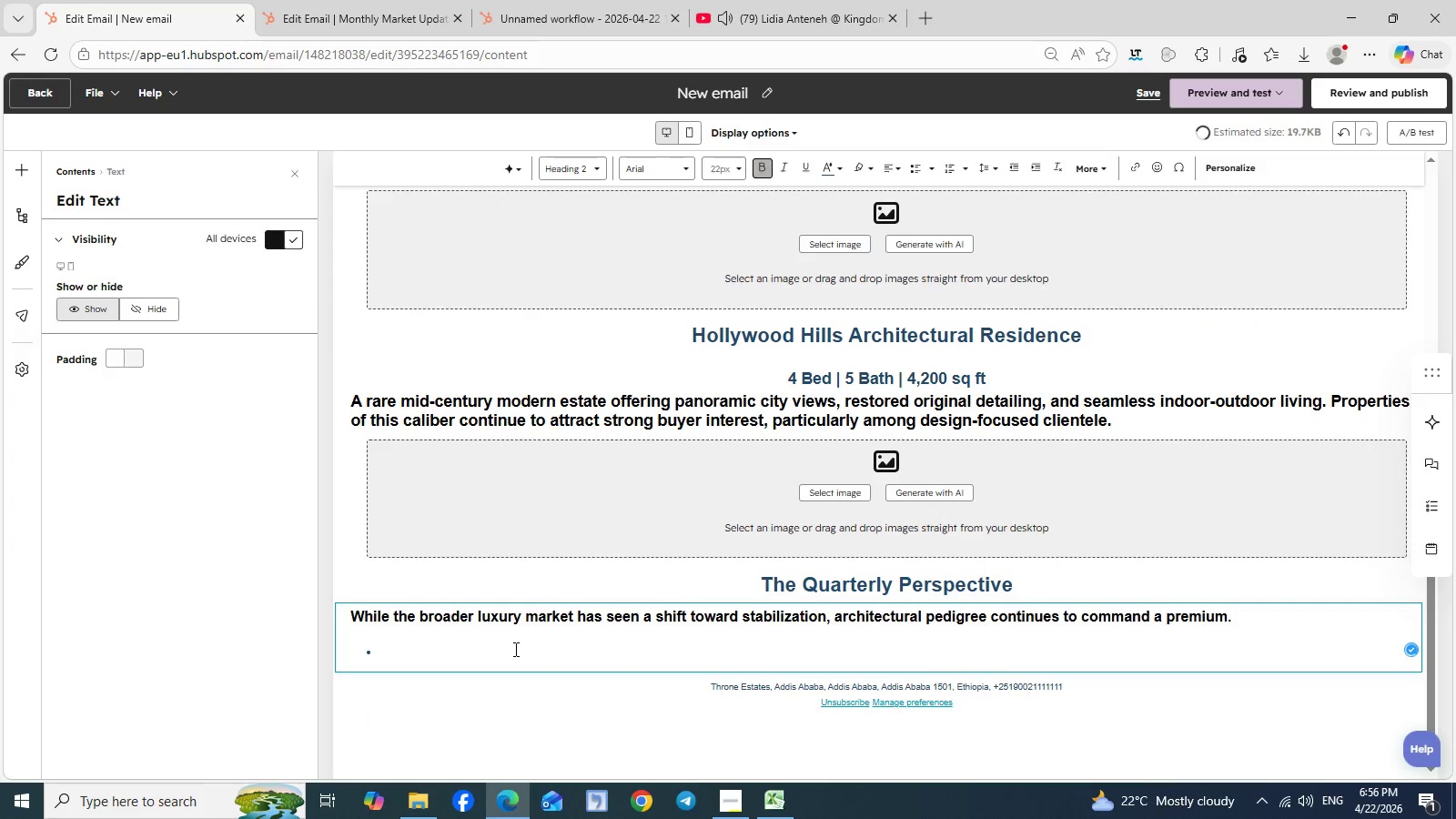 
key(Control+V)
 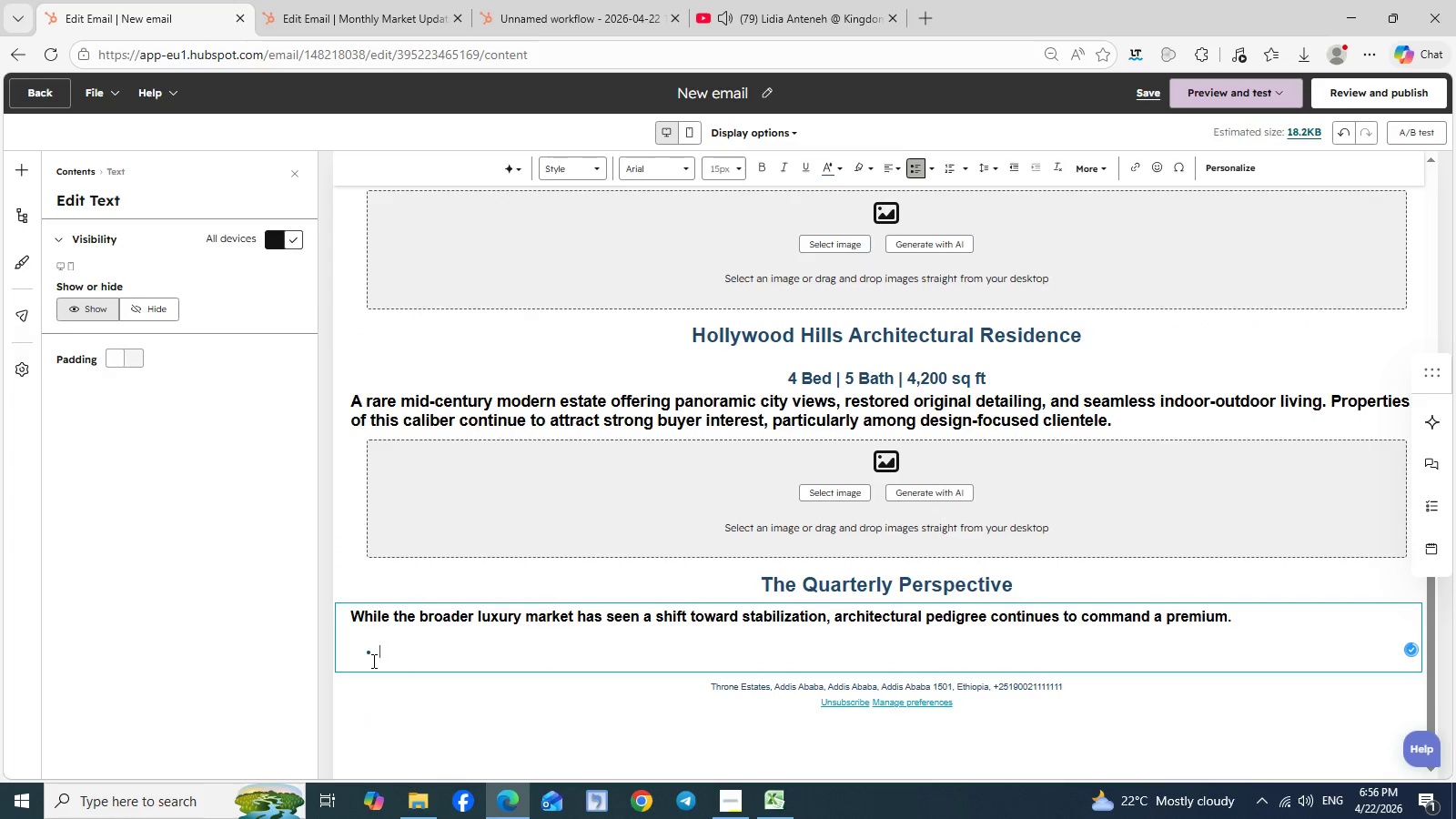 
left_click([372, 661])
 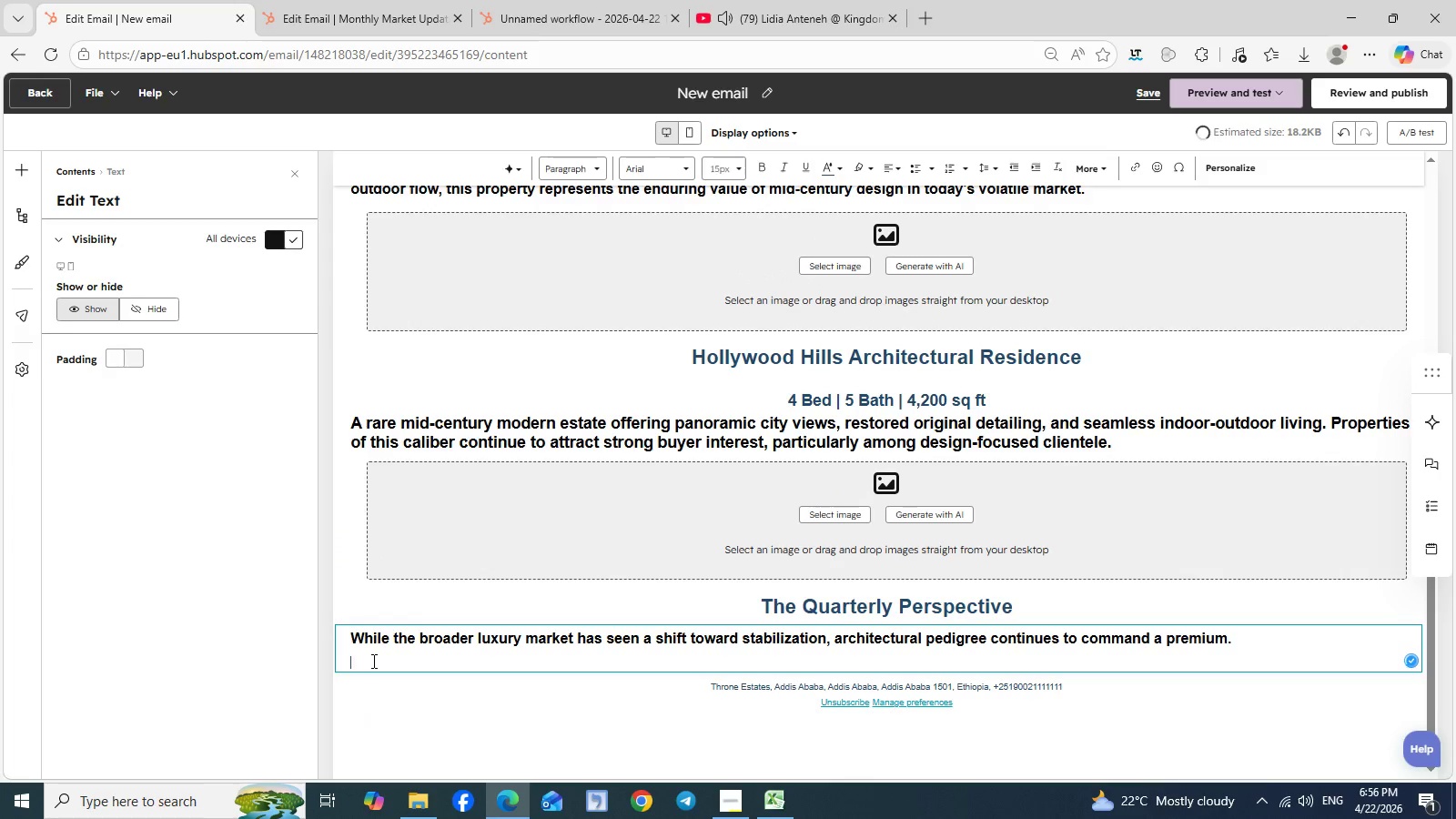 
key(Backspace)
 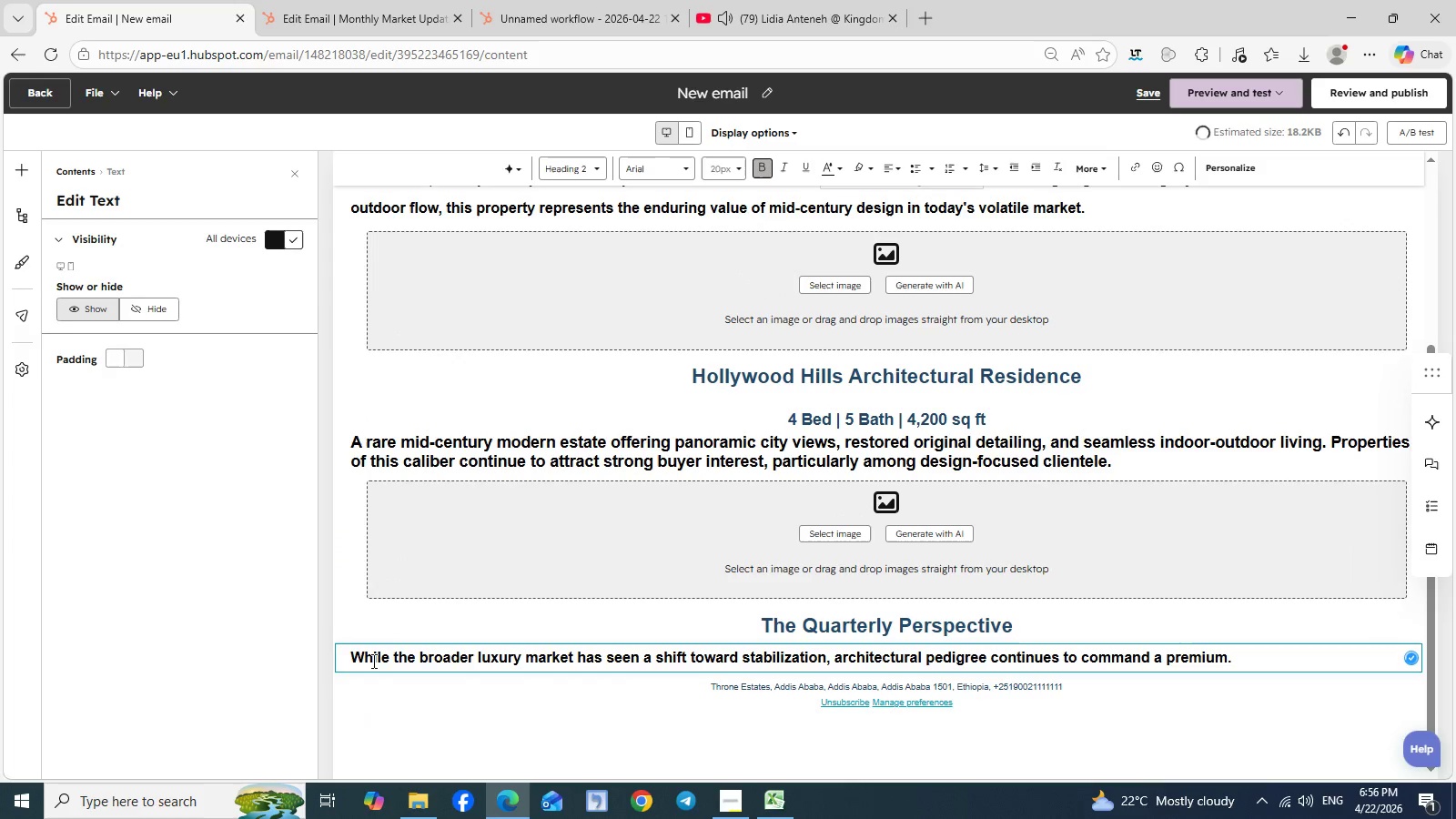 
key(Backspace)
 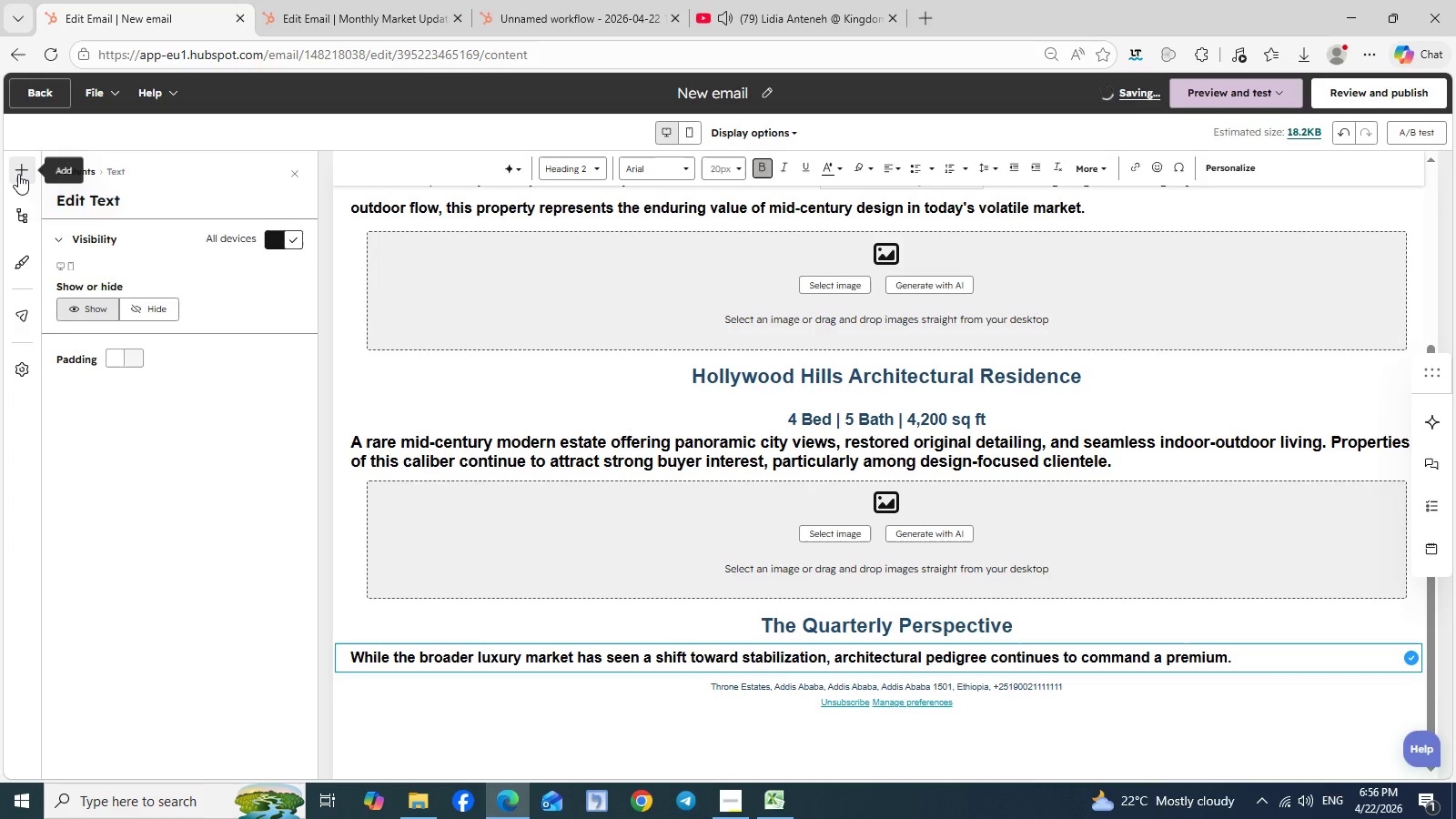 
left_click([18, 174])
 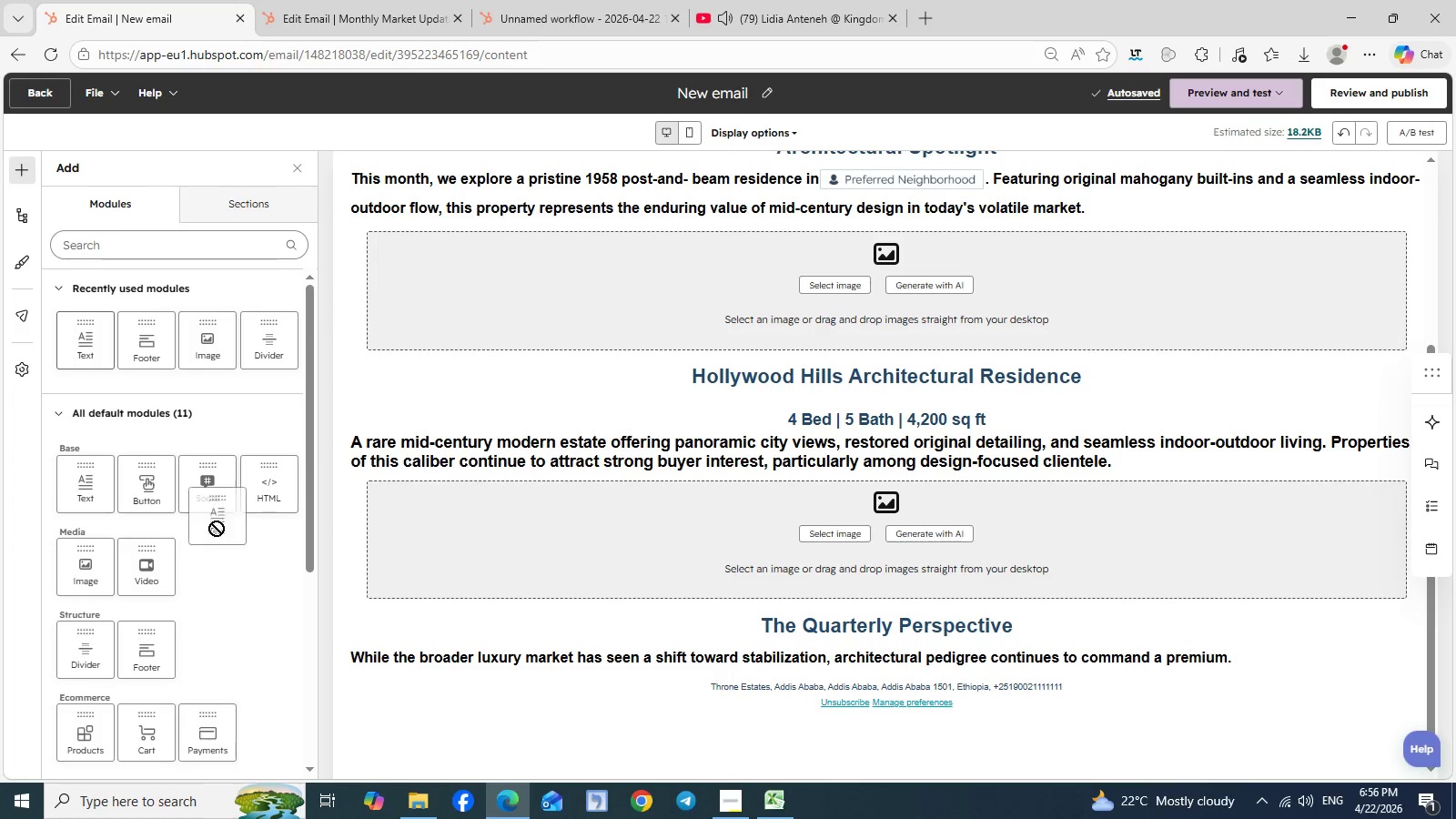 
left_click_drag(start_coordinate=[76, 343], to_coordinate=[362, 673])
 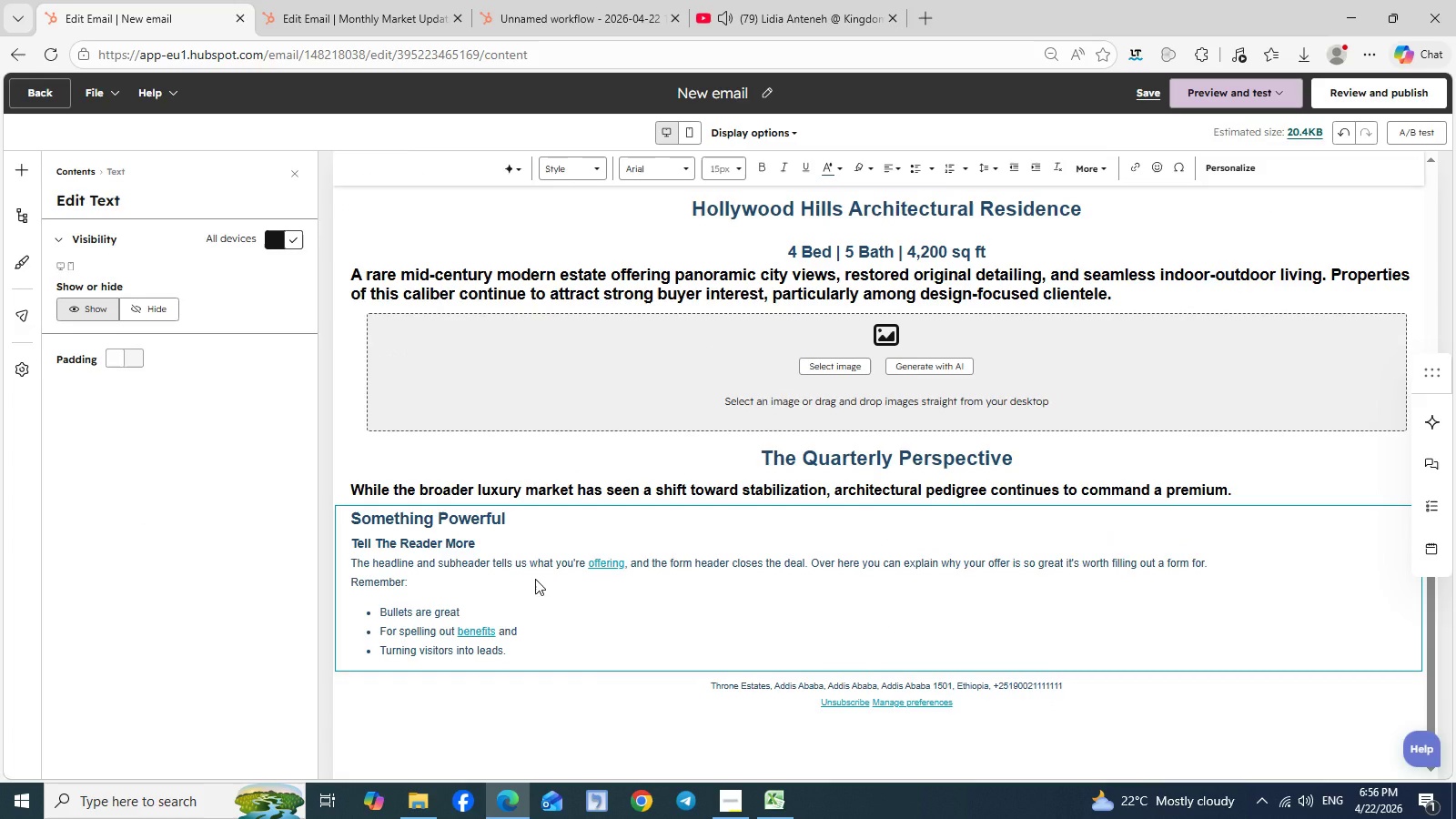 
scroll: coordinate [535, 579], scroll_direction: down, amount: 2.0
 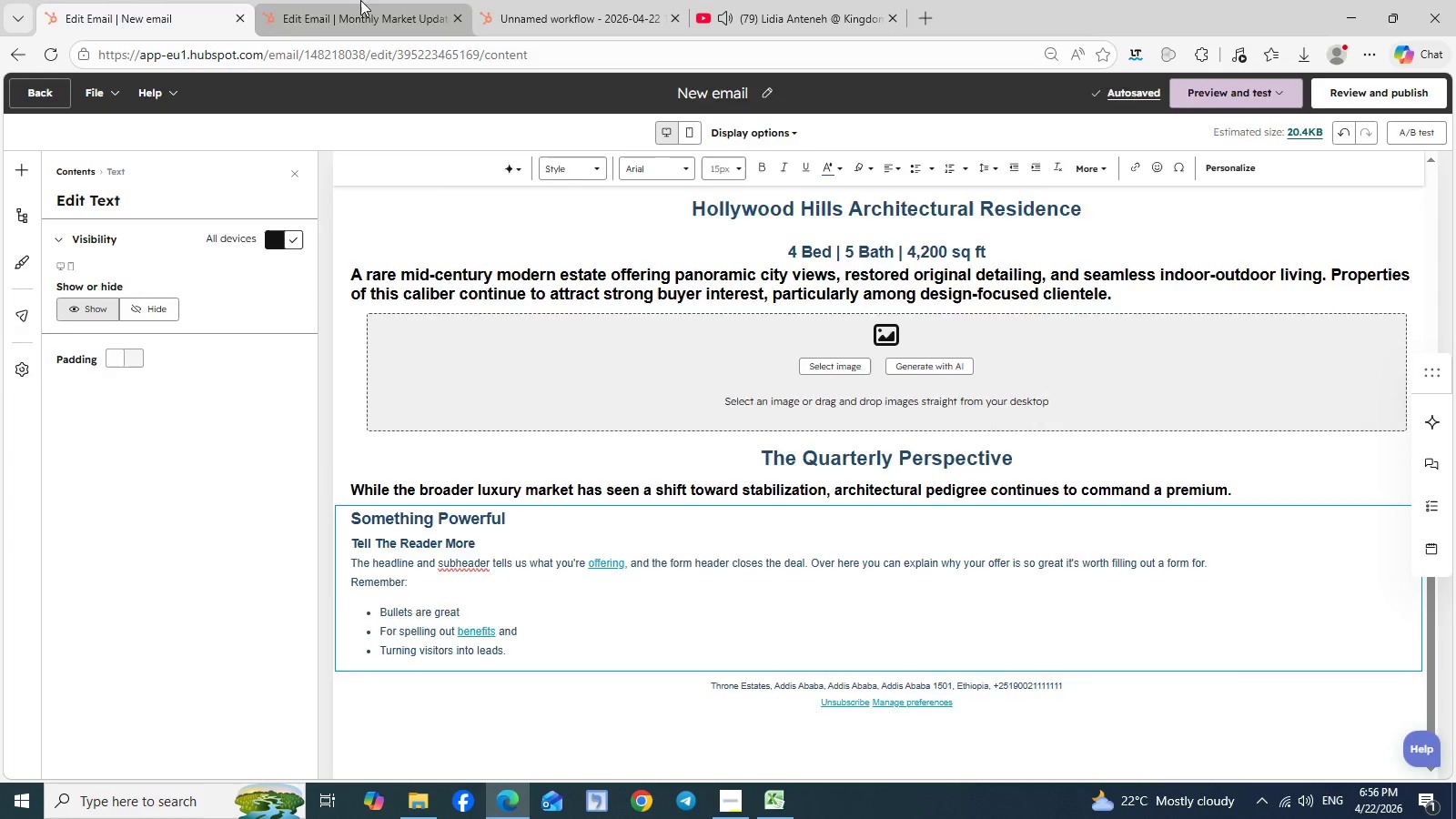 
left_click([360, 0])
 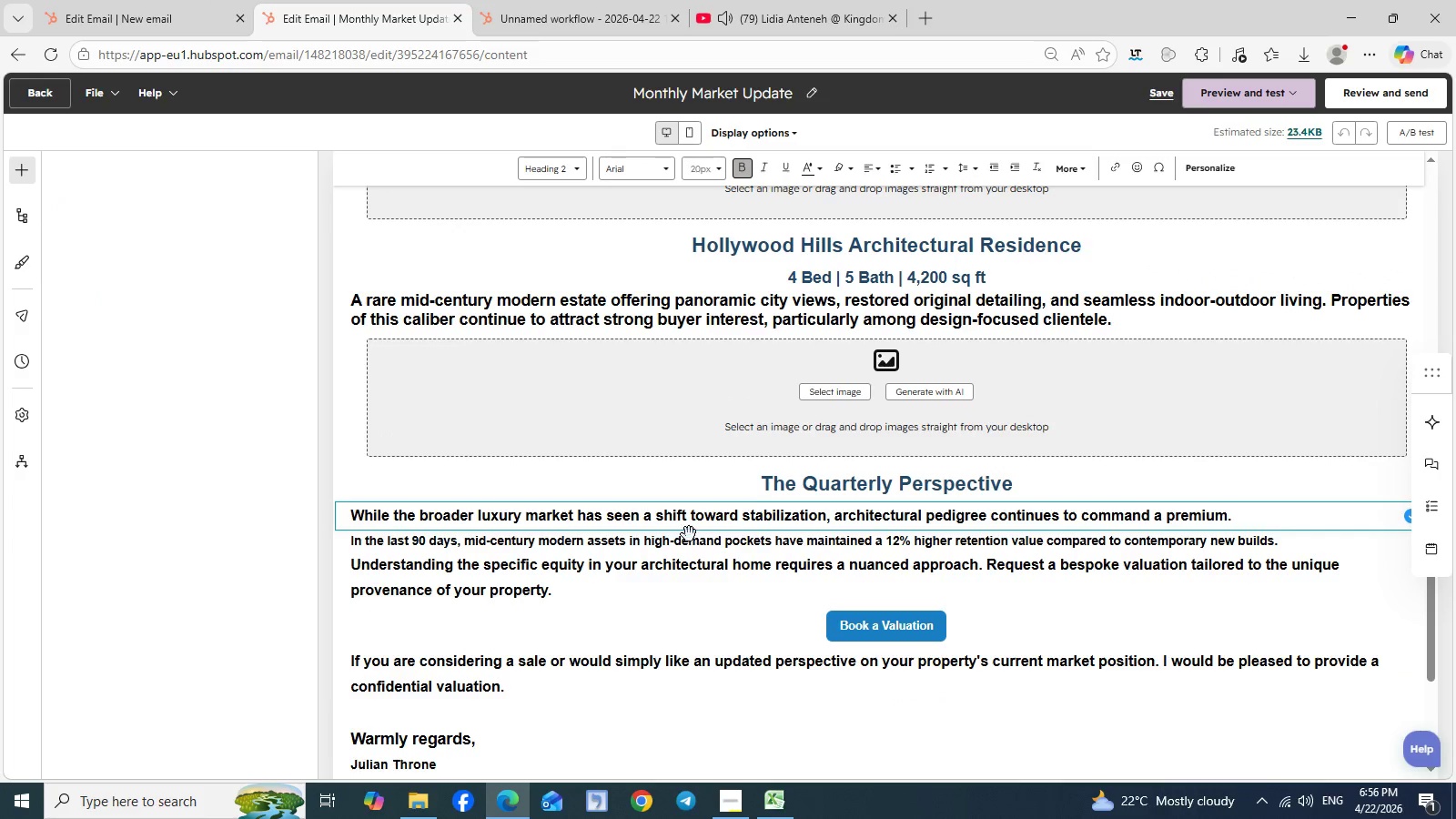 
left_click([689, 534])
 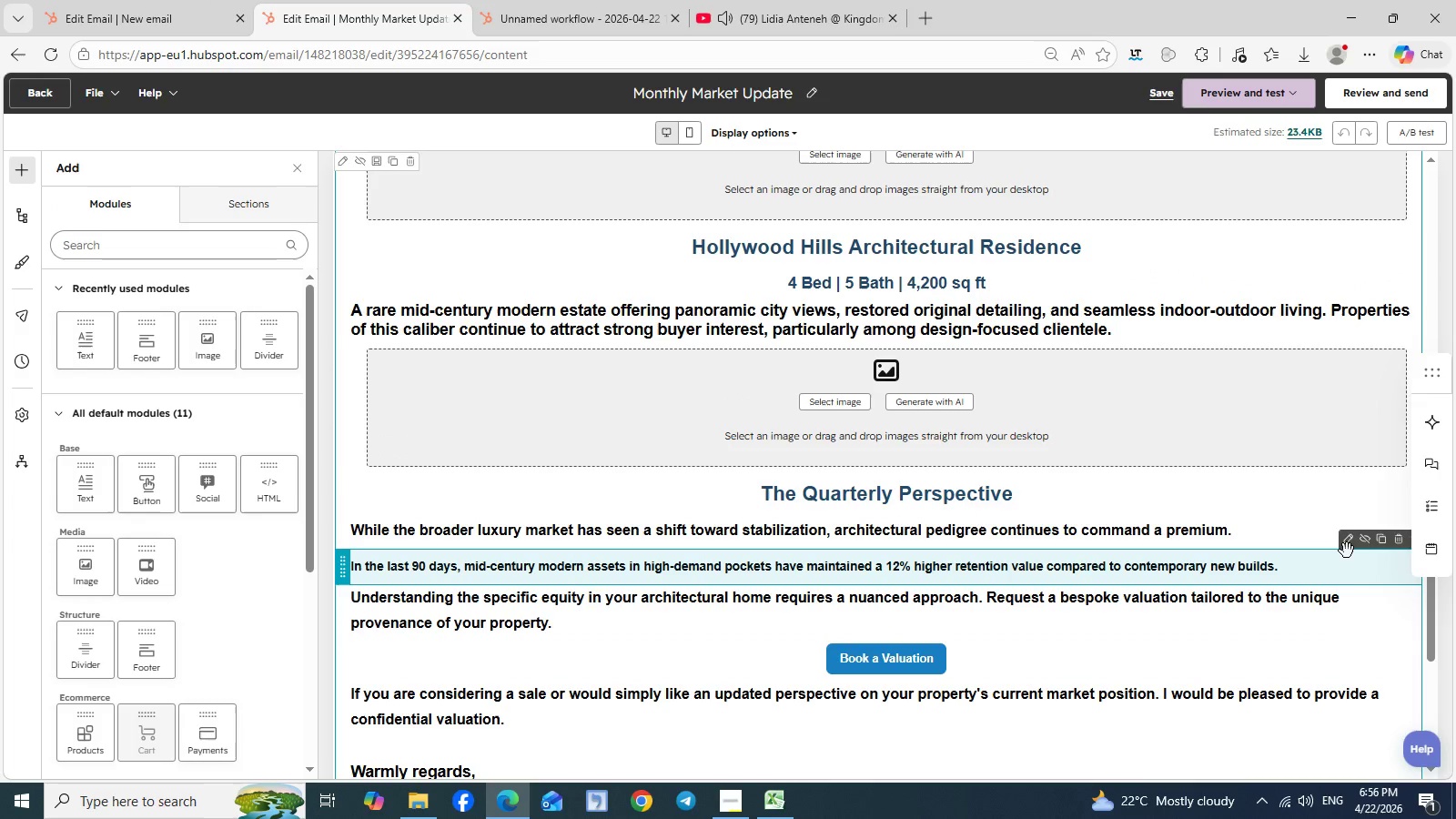 
left_click([1347, 551])
 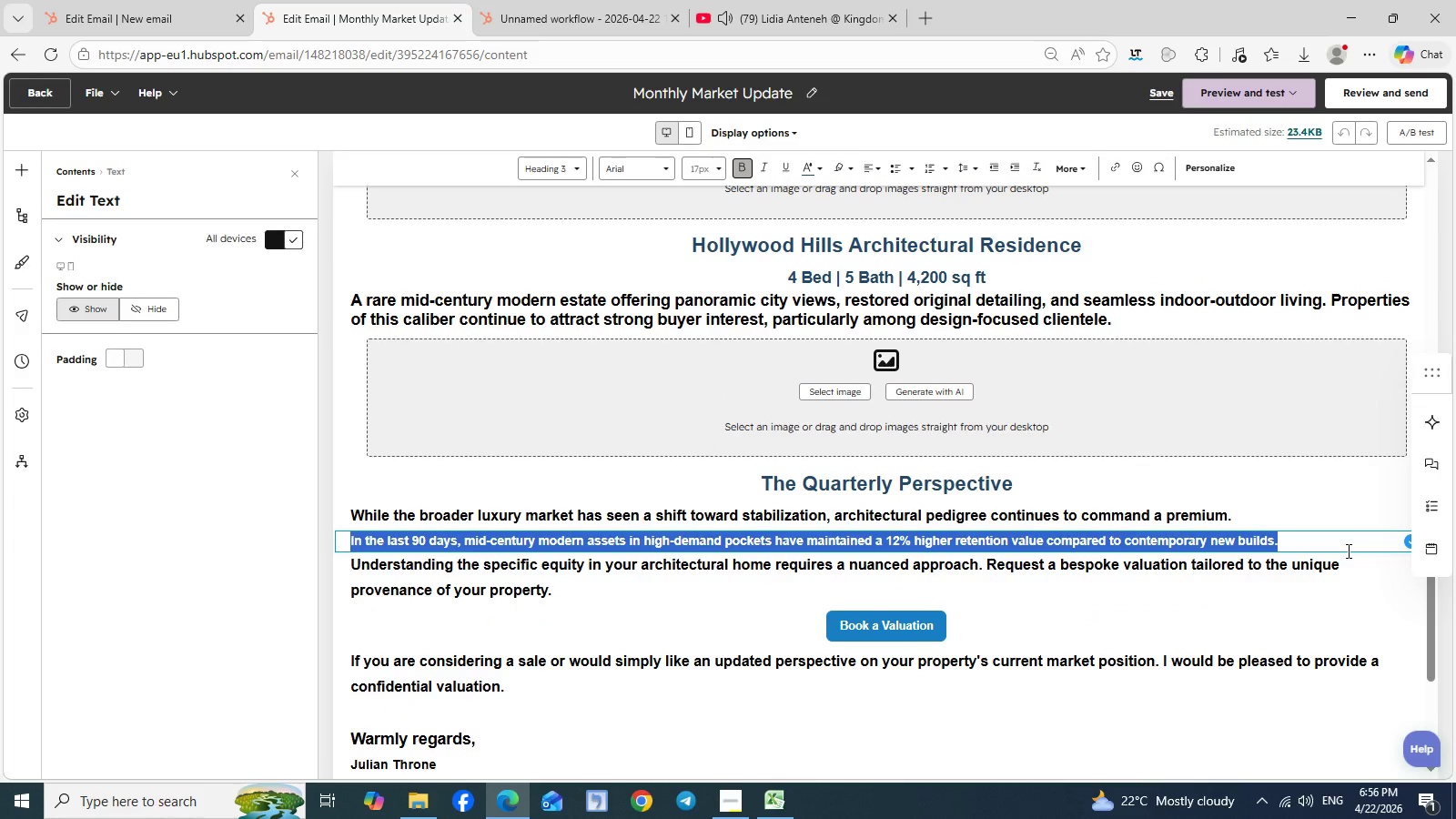 
key(Control+A)
 